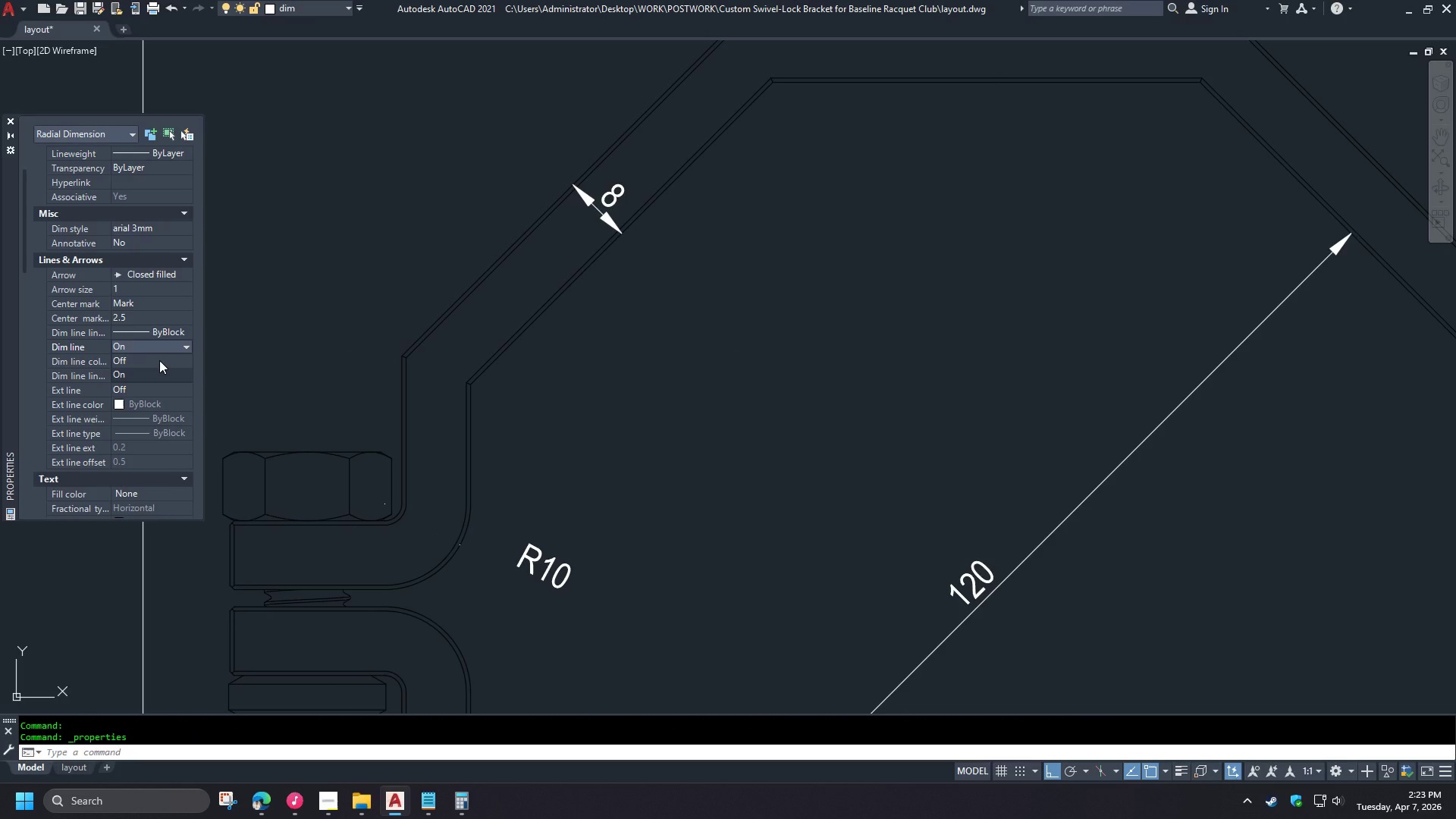 
scroll: coordinate [75, 403], scroll_direction: down, amount: 1.0
 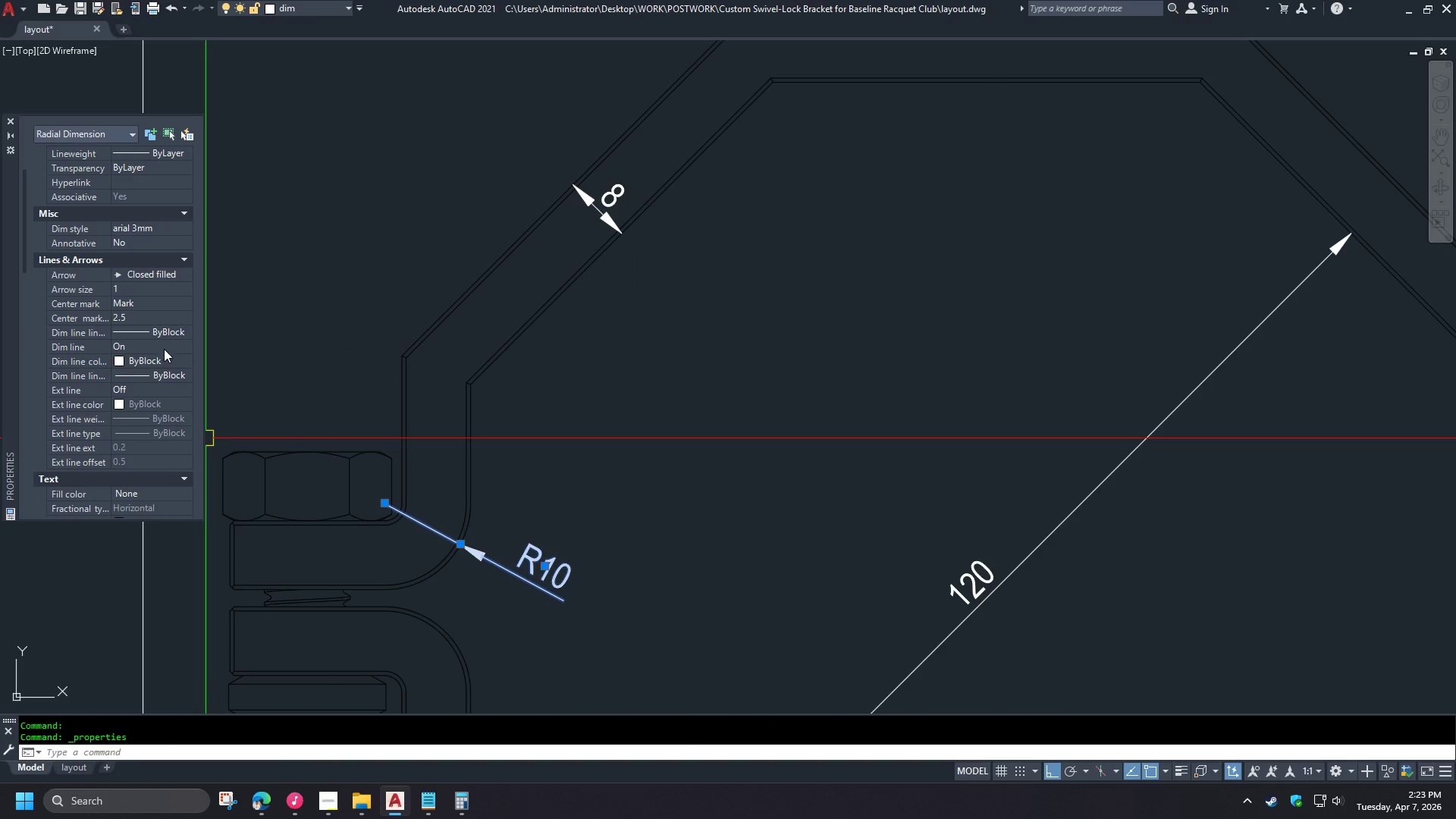 
left_click([159, 360])
 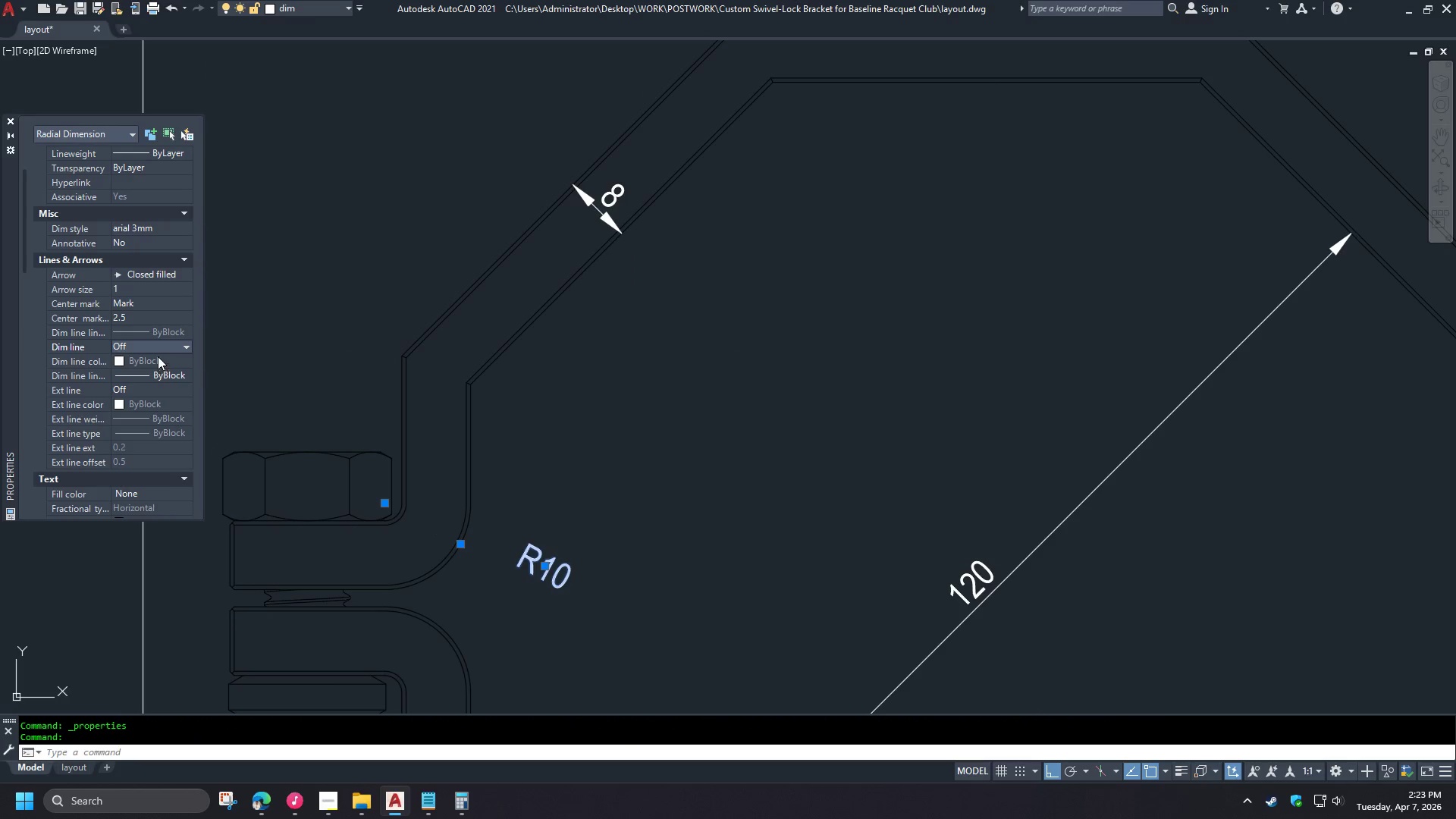 
left_click([155, 350])
 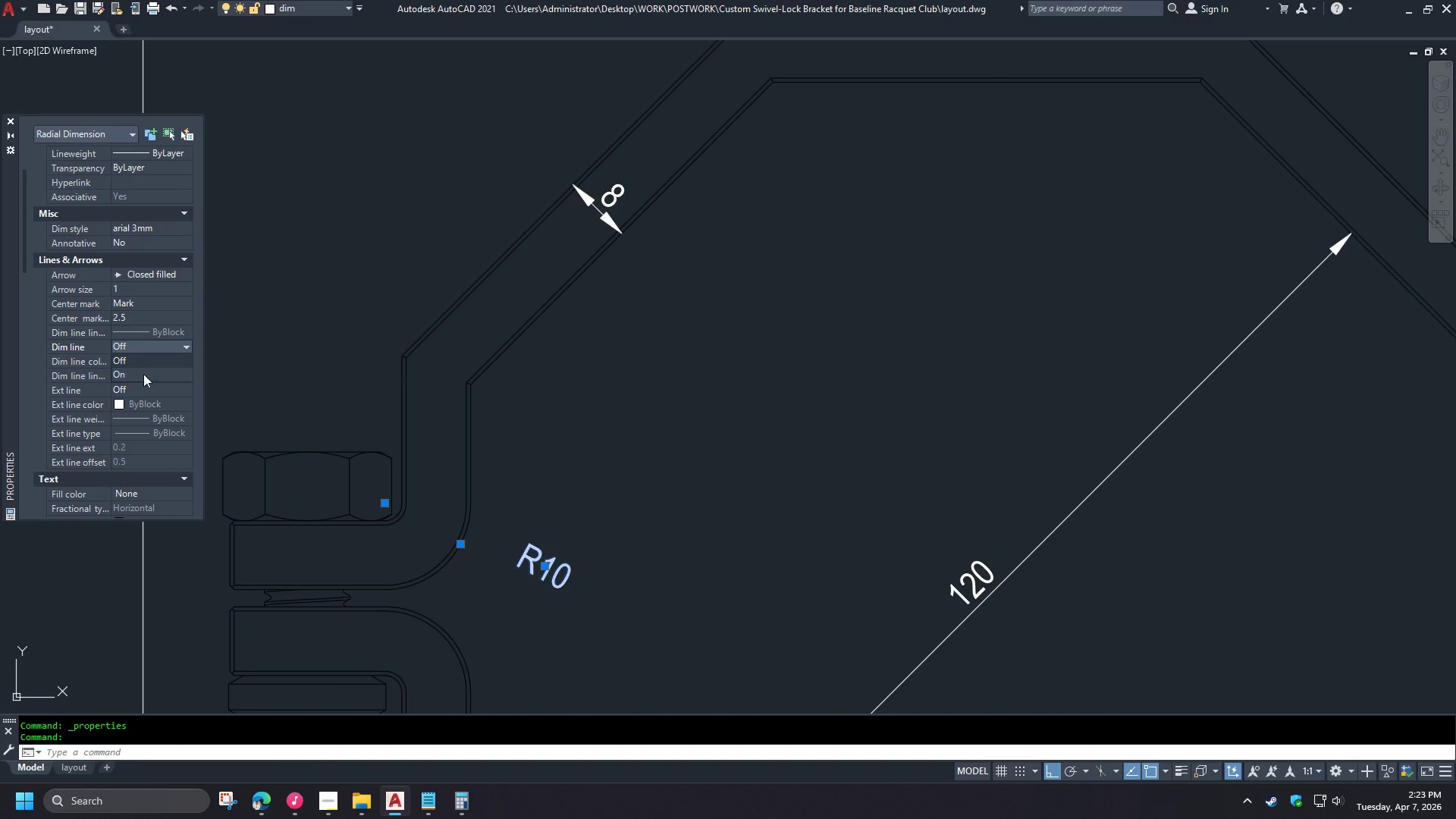 
left_click([143, 376])
 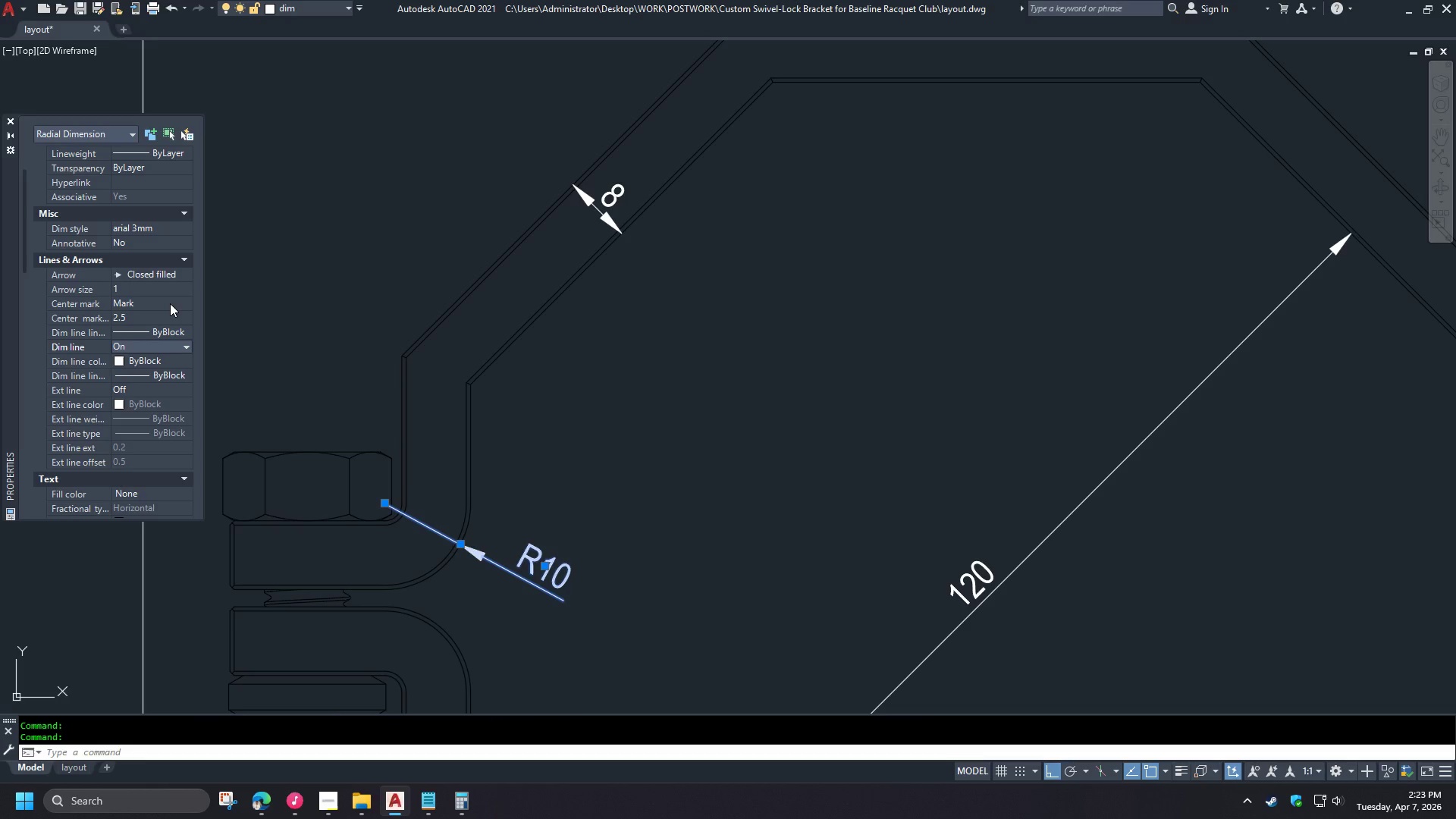 
double_click([165, 360])
 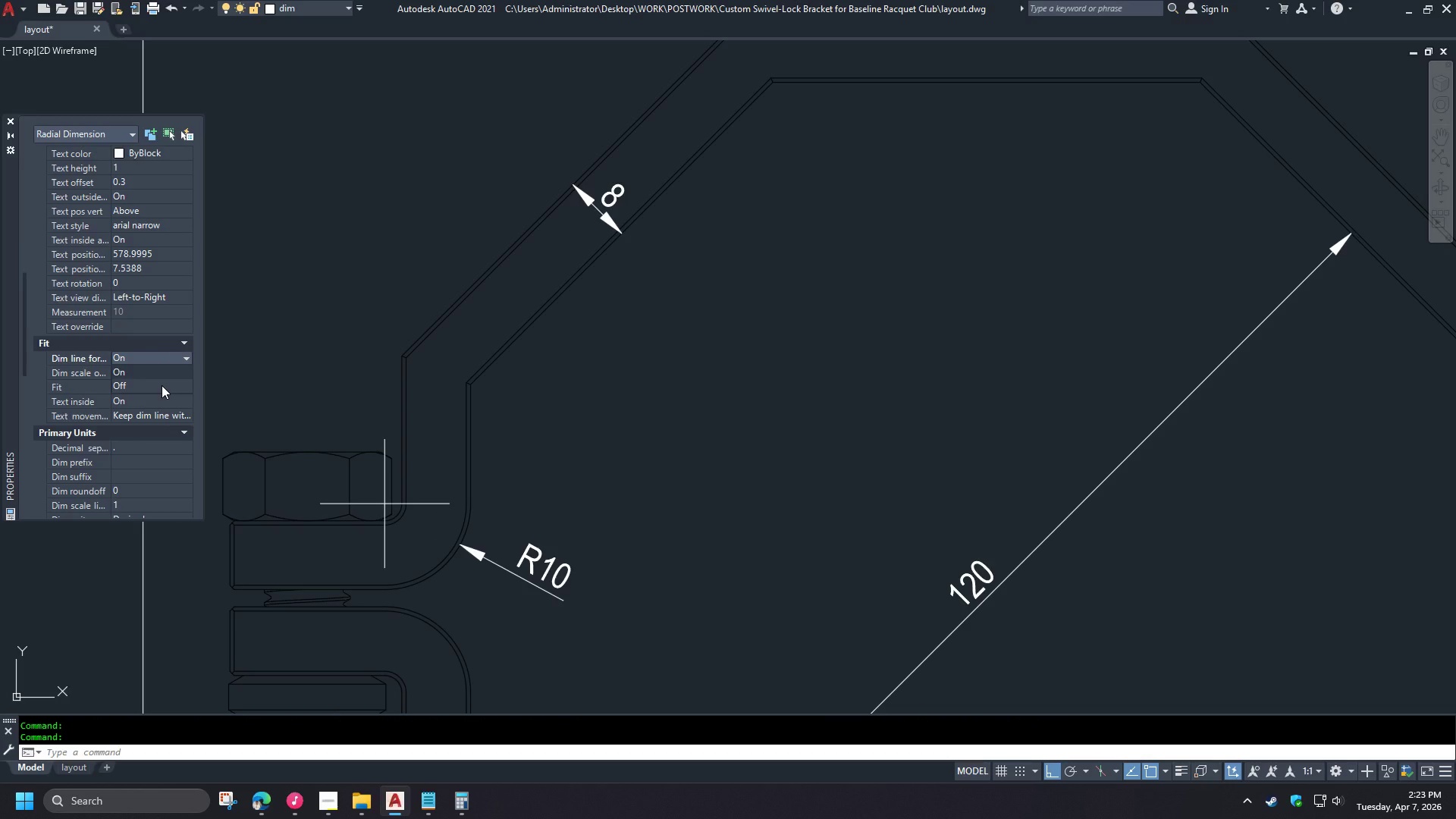 
scroll: coordinate [75, 465], scroll_direction: down, amount: 4.0
 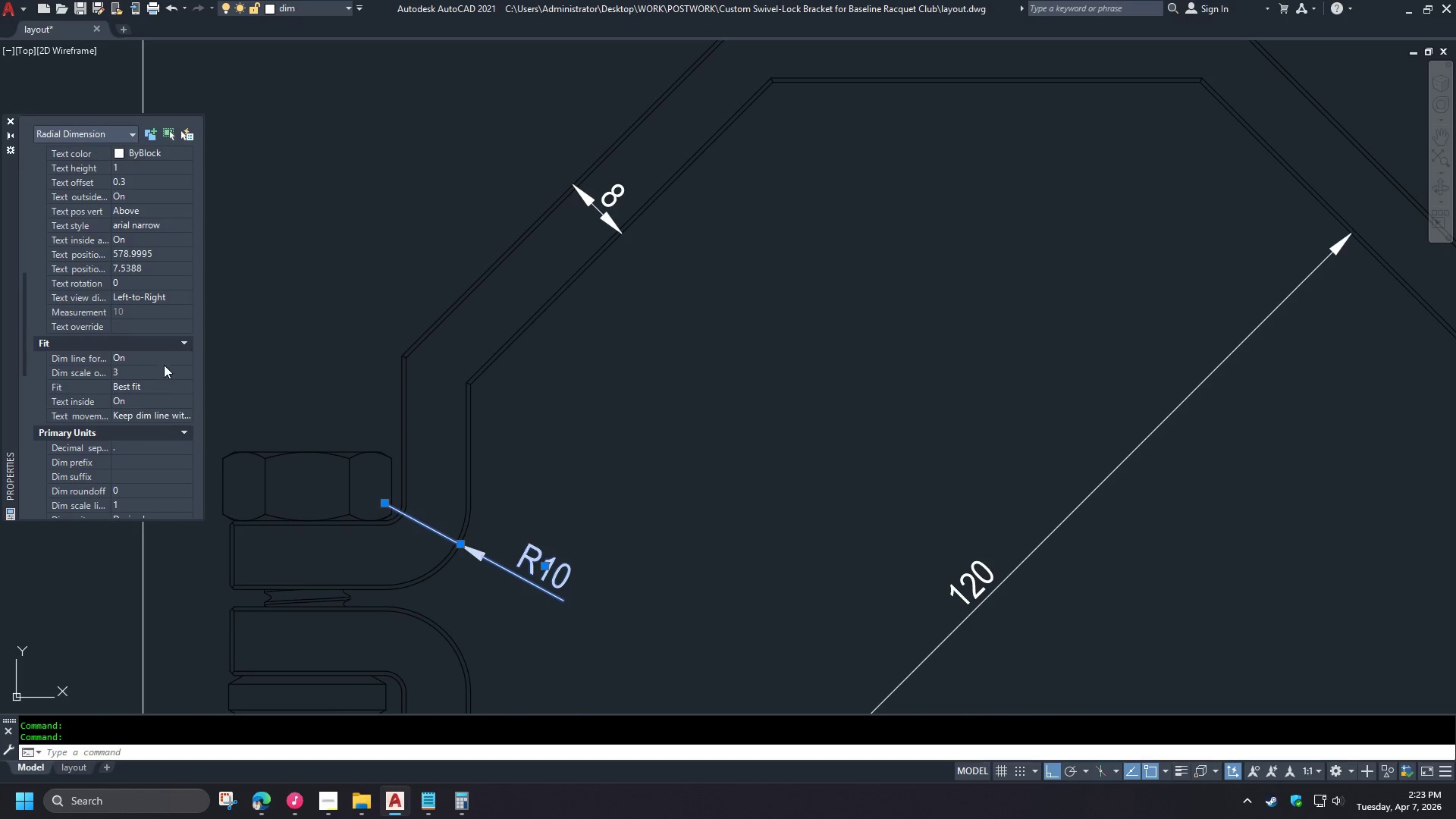 
left_click([162, 385])
 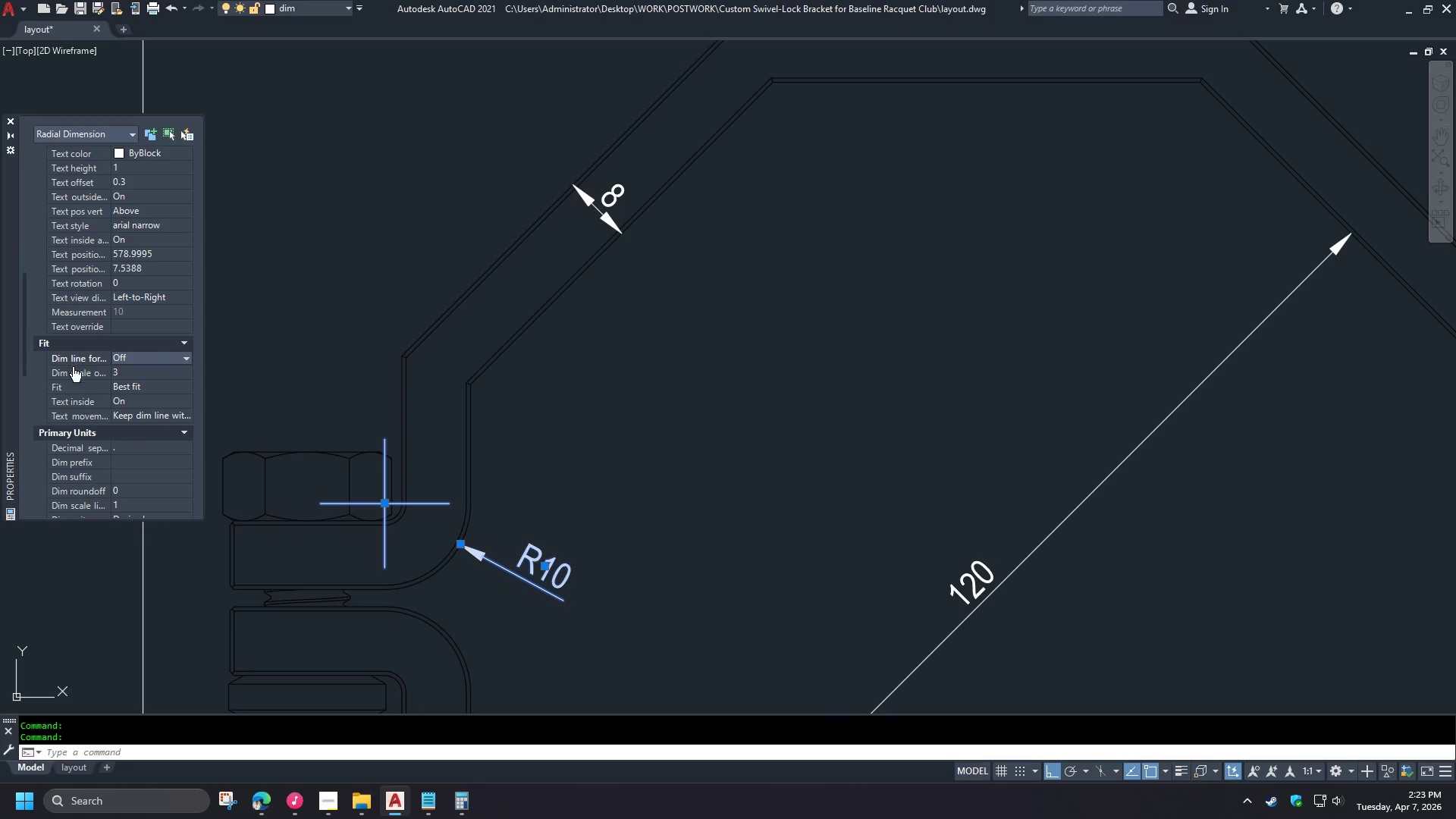 
left_click([163, 290])
 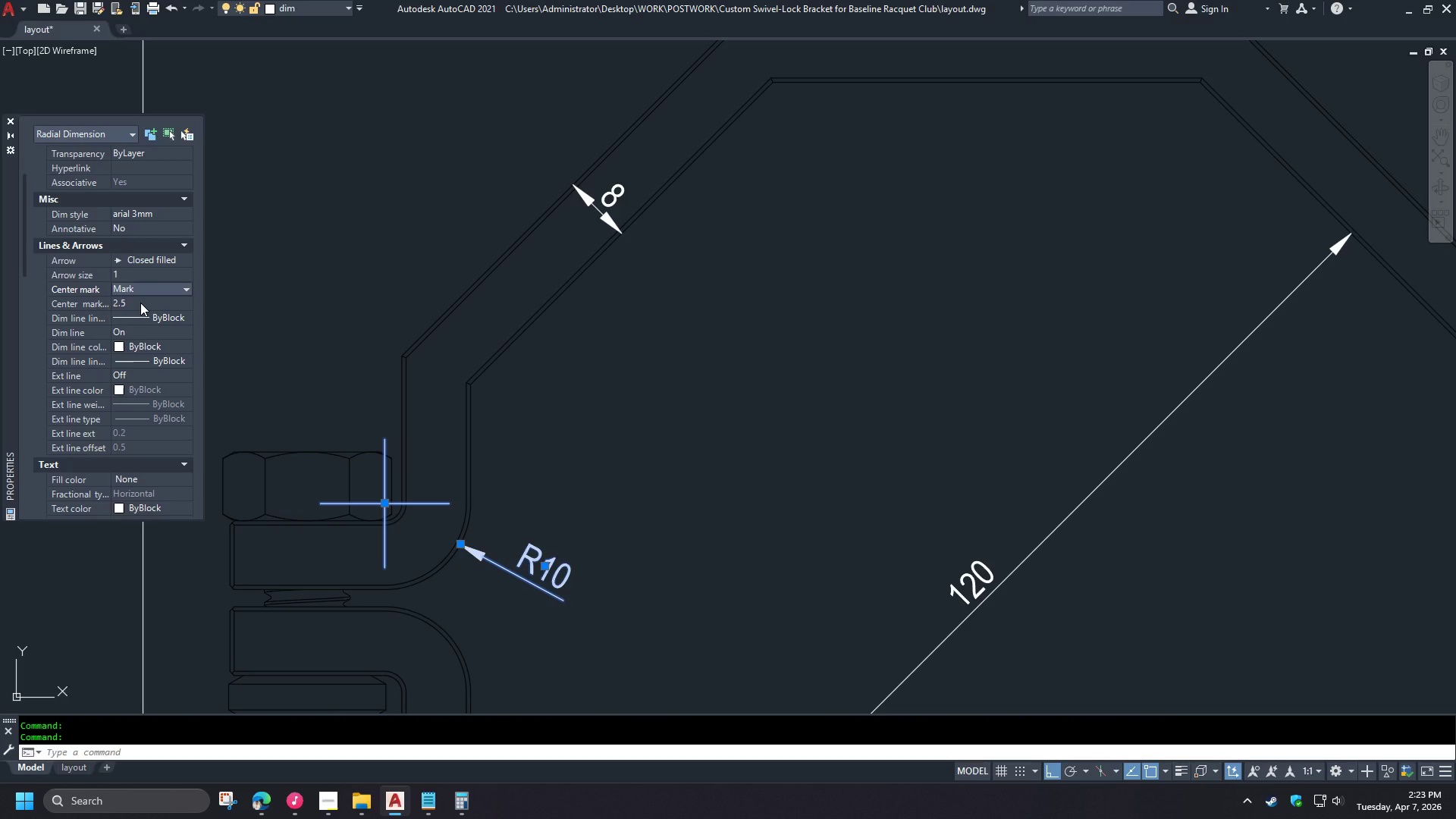 
scroll: coordinate [74, 369], scroll_direction: up, amount: 4.0
 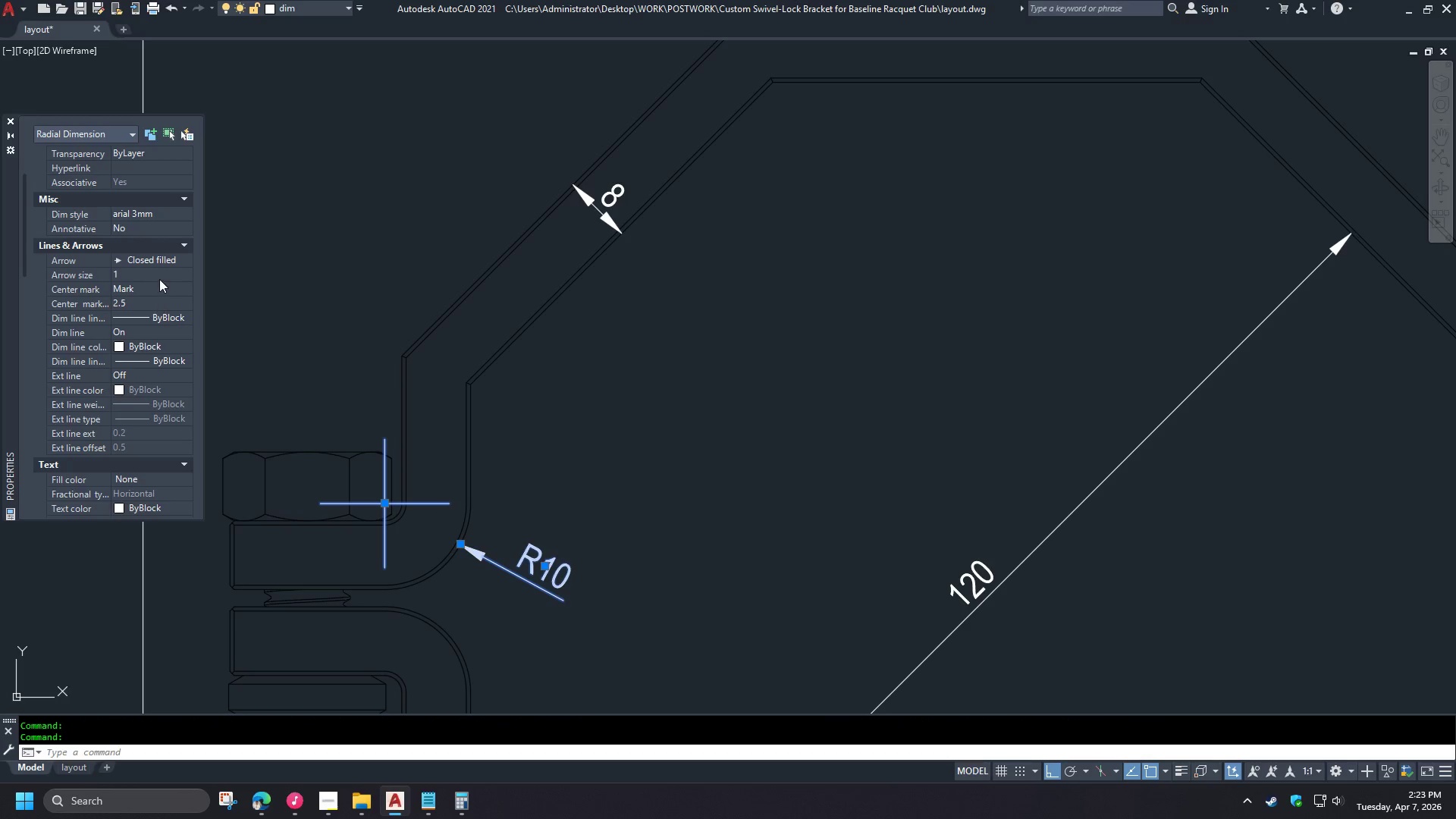 
left_click([140, 303])
 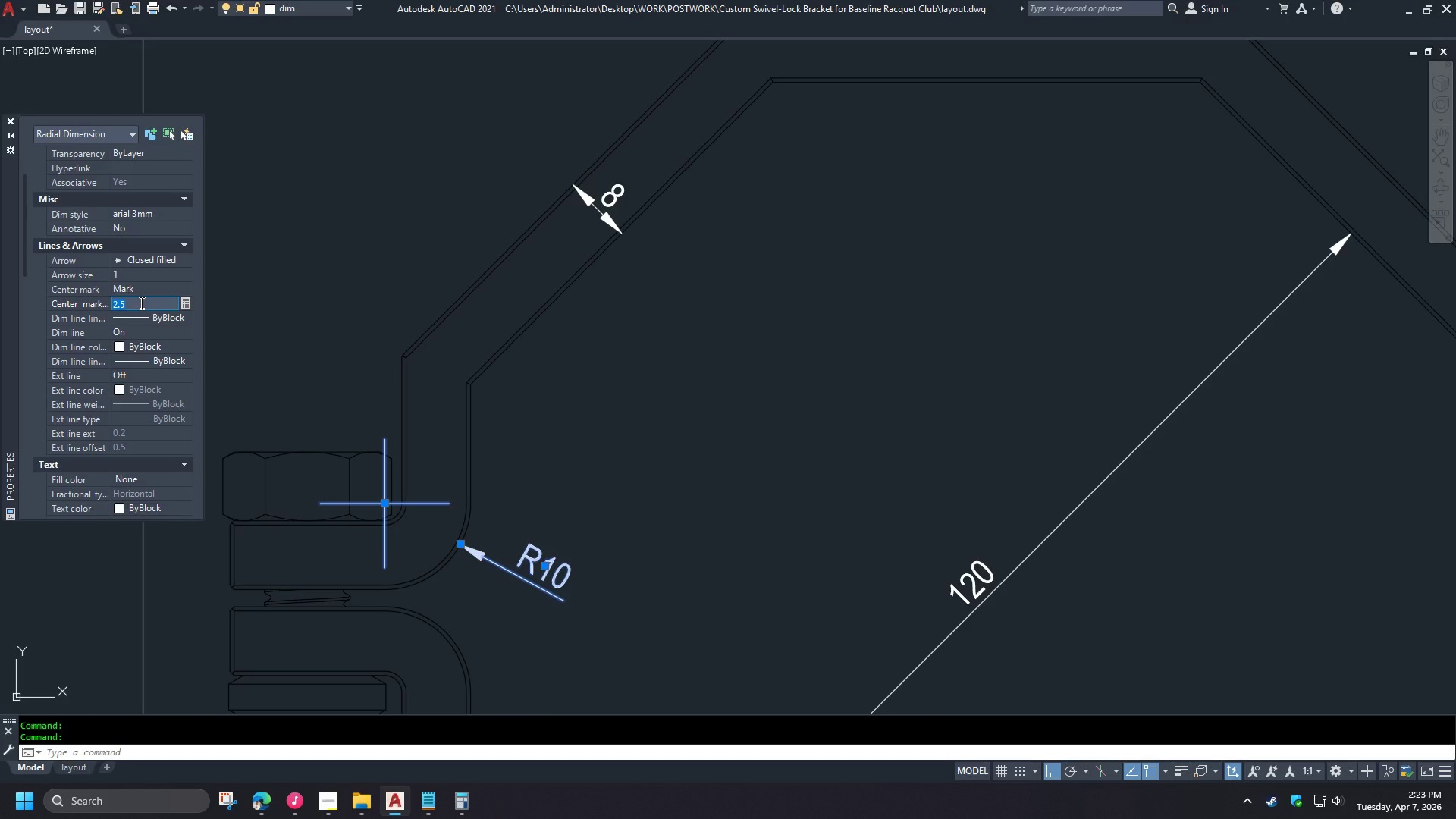 
double_click([157, 290])
 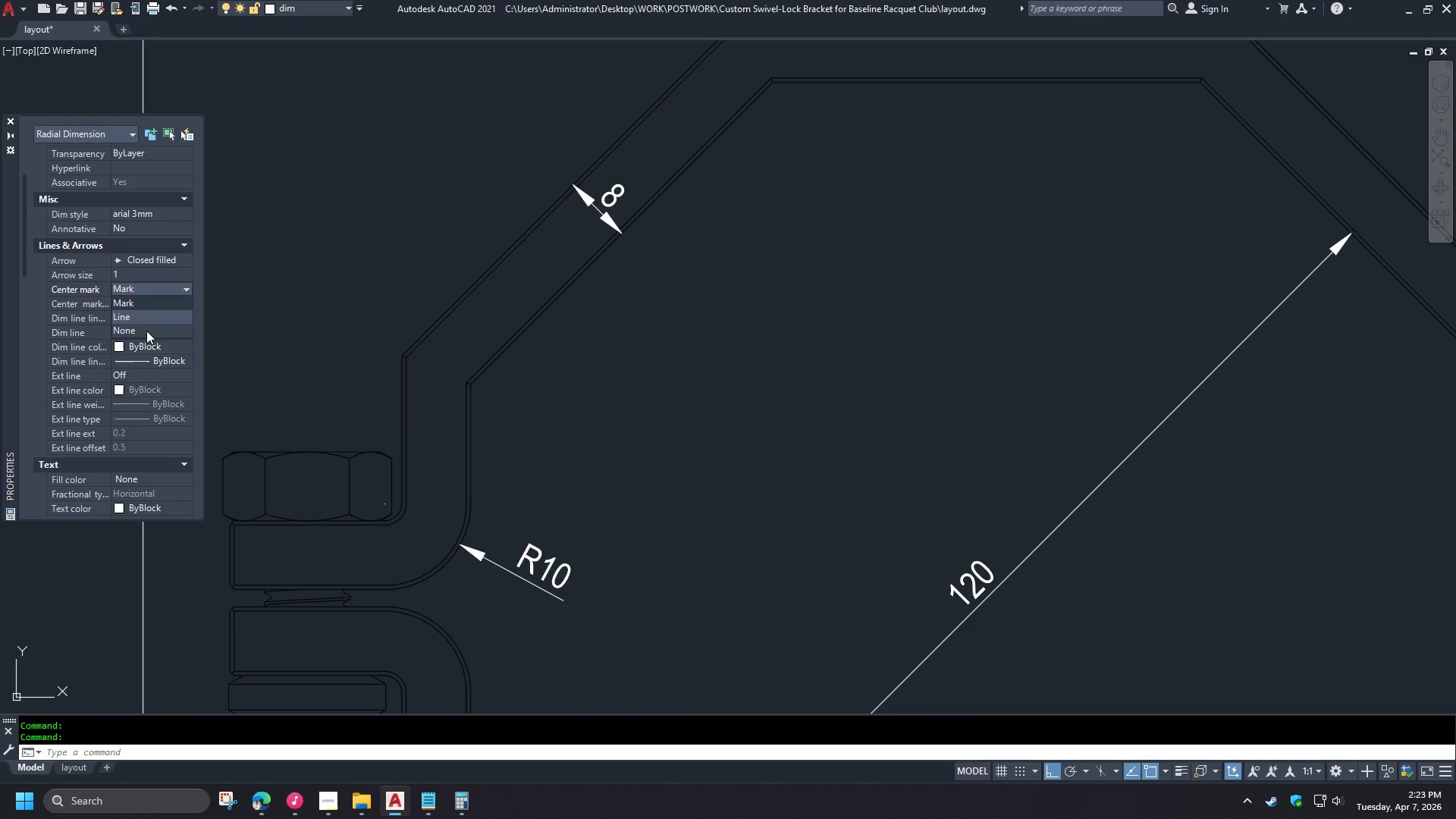 
left_click([146, 331])
 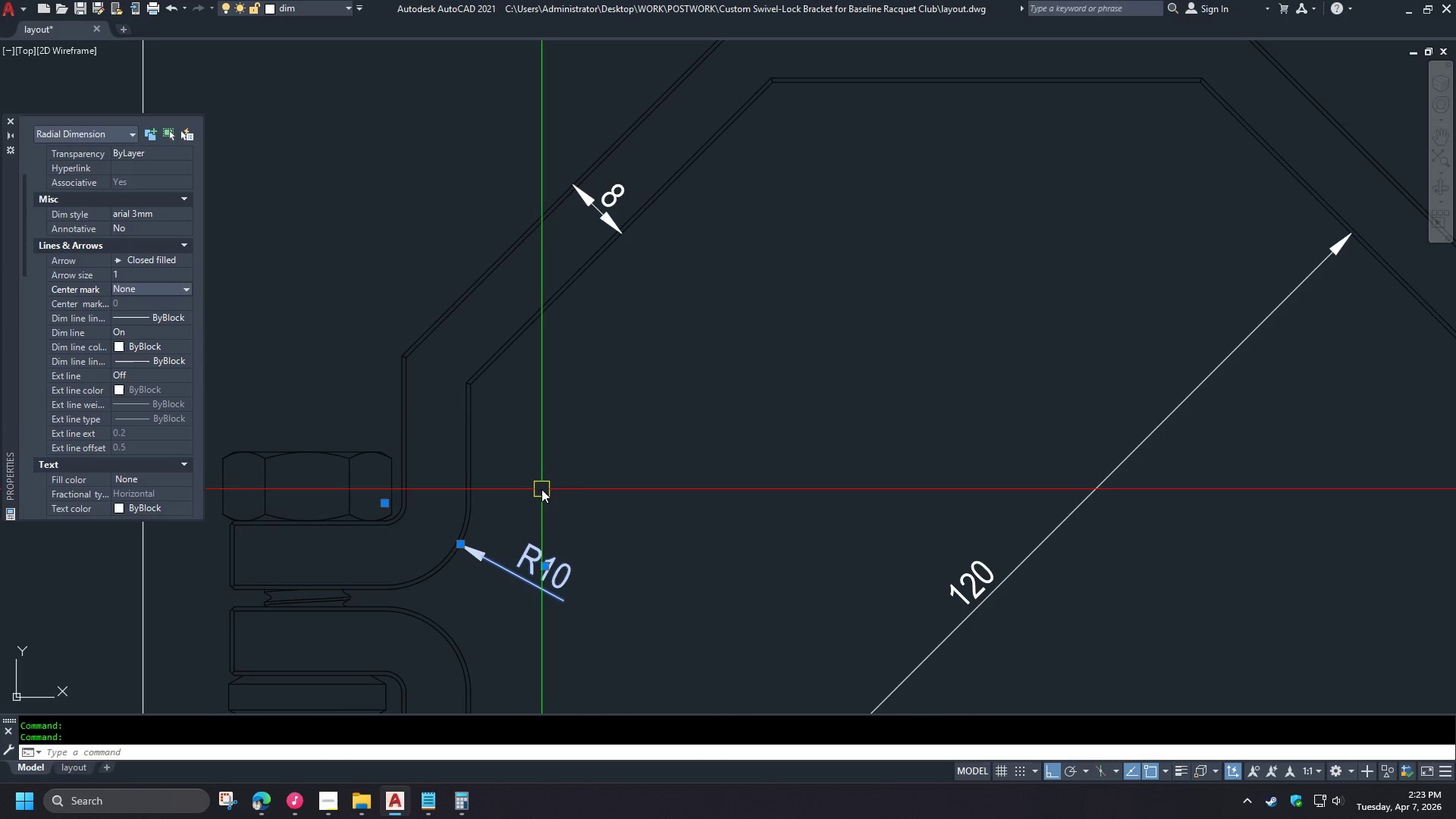 
key(Control+ControlLeft)
 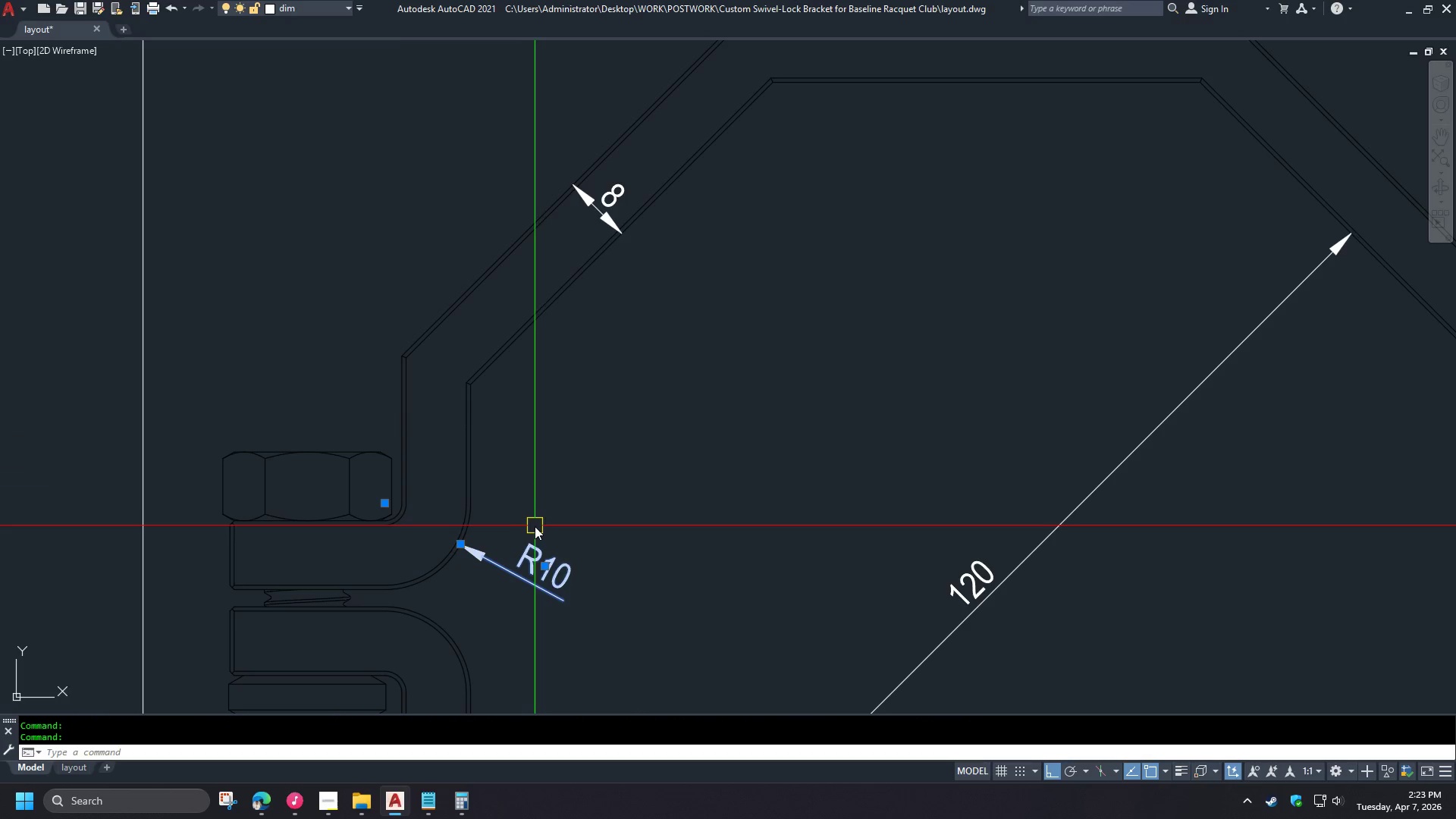 
key(Control+1)
 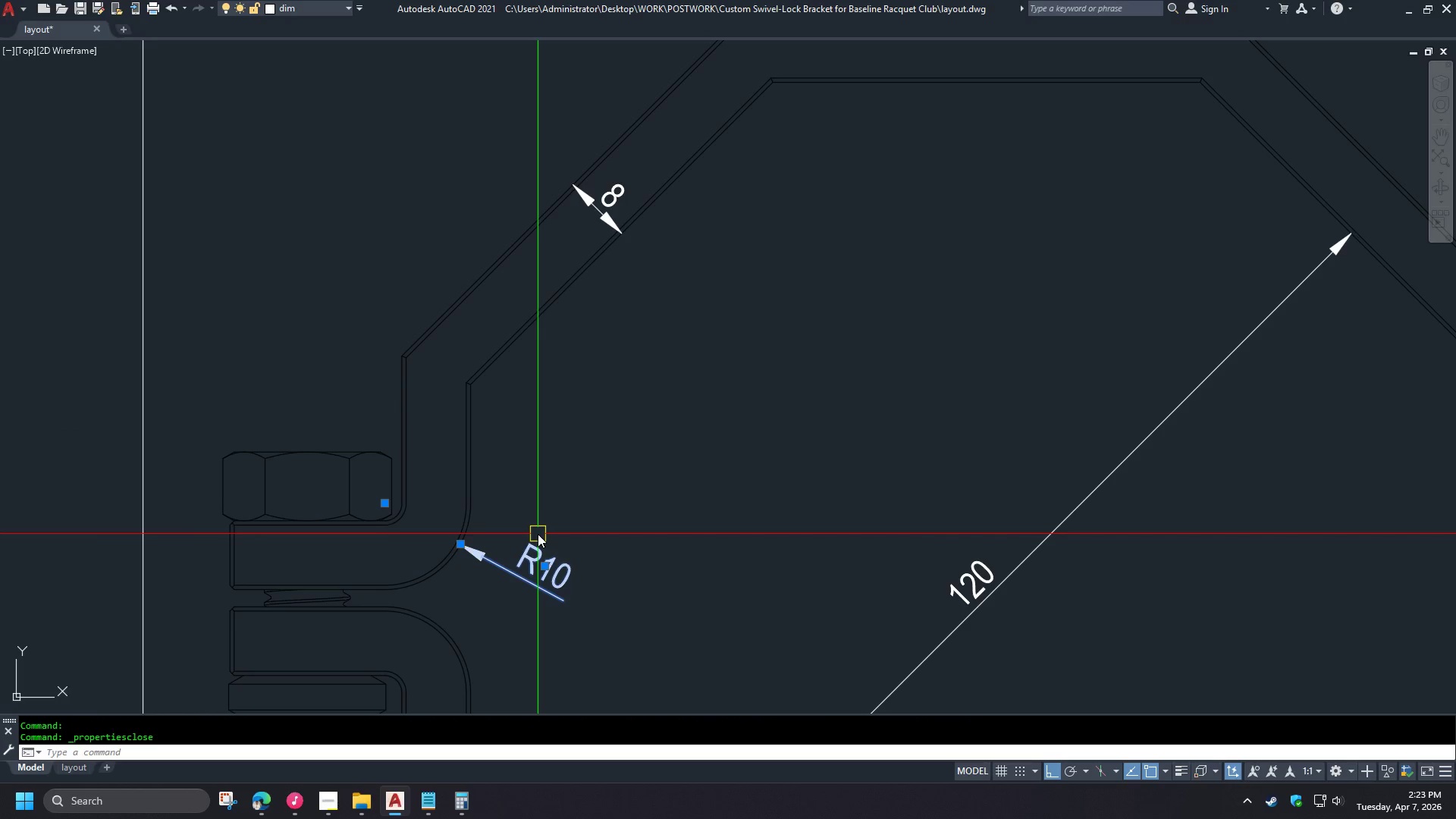 
key(Escape)
 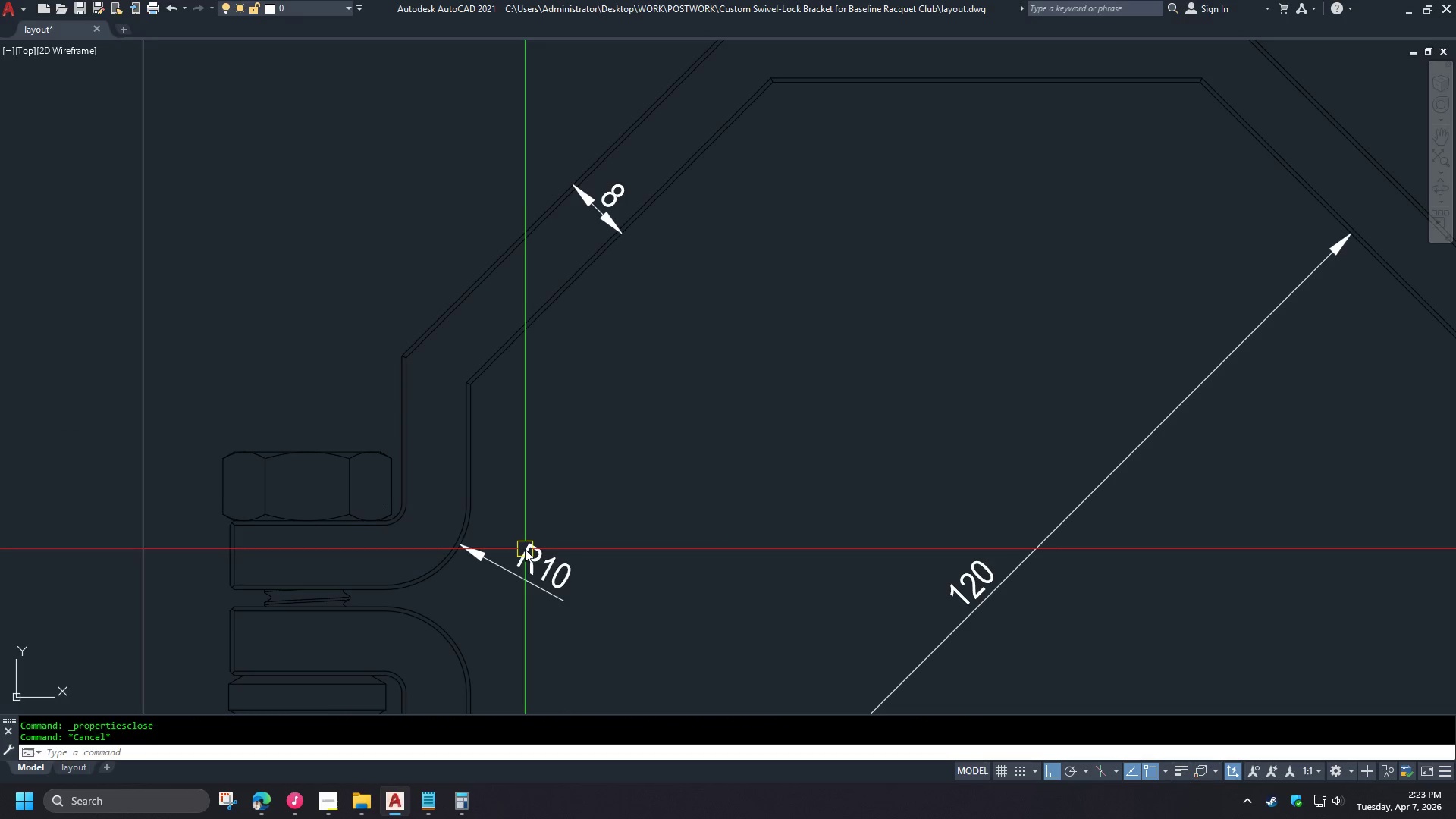 
double_click([525, 549])
 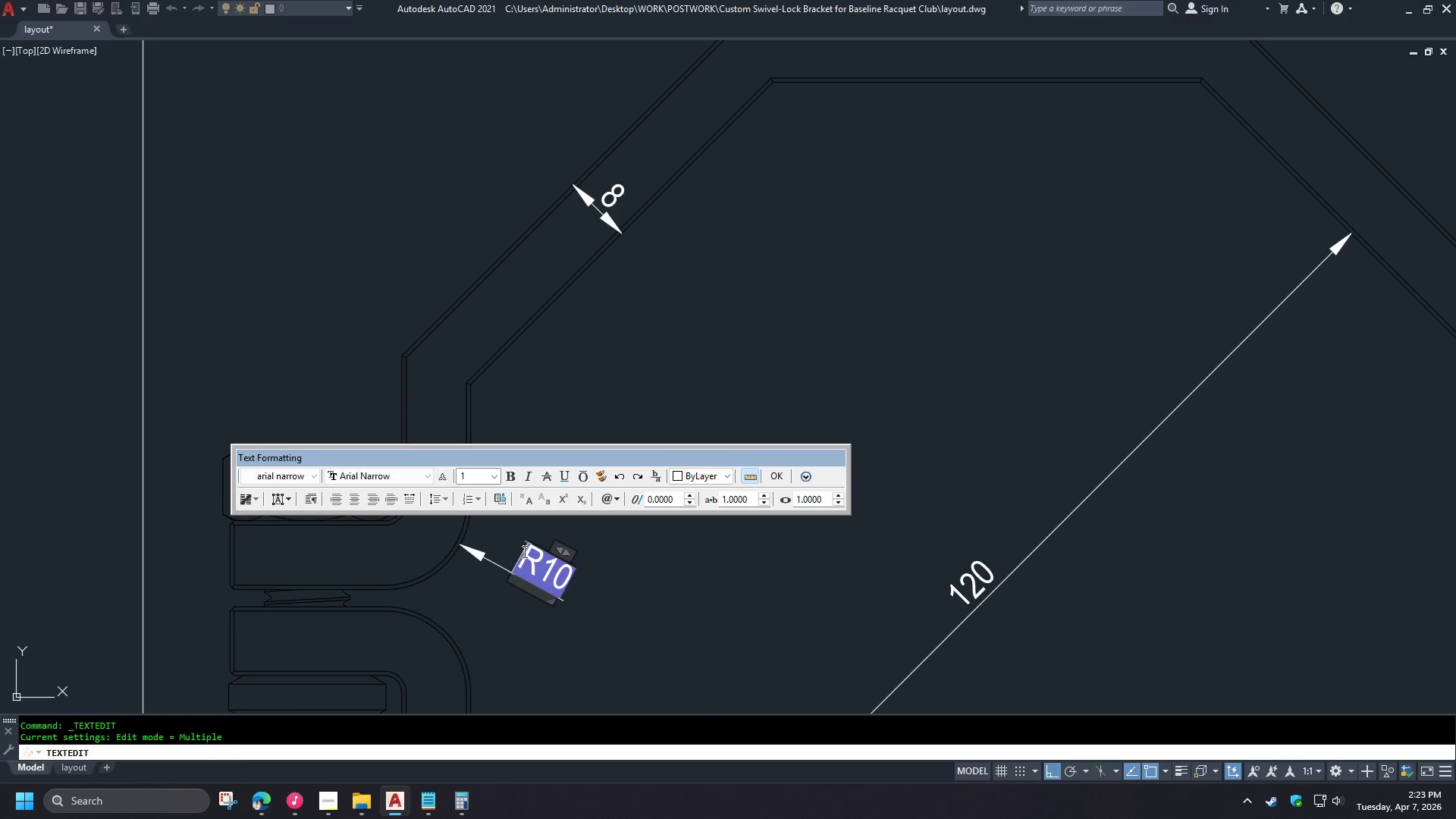 
left_click([523, 551])
 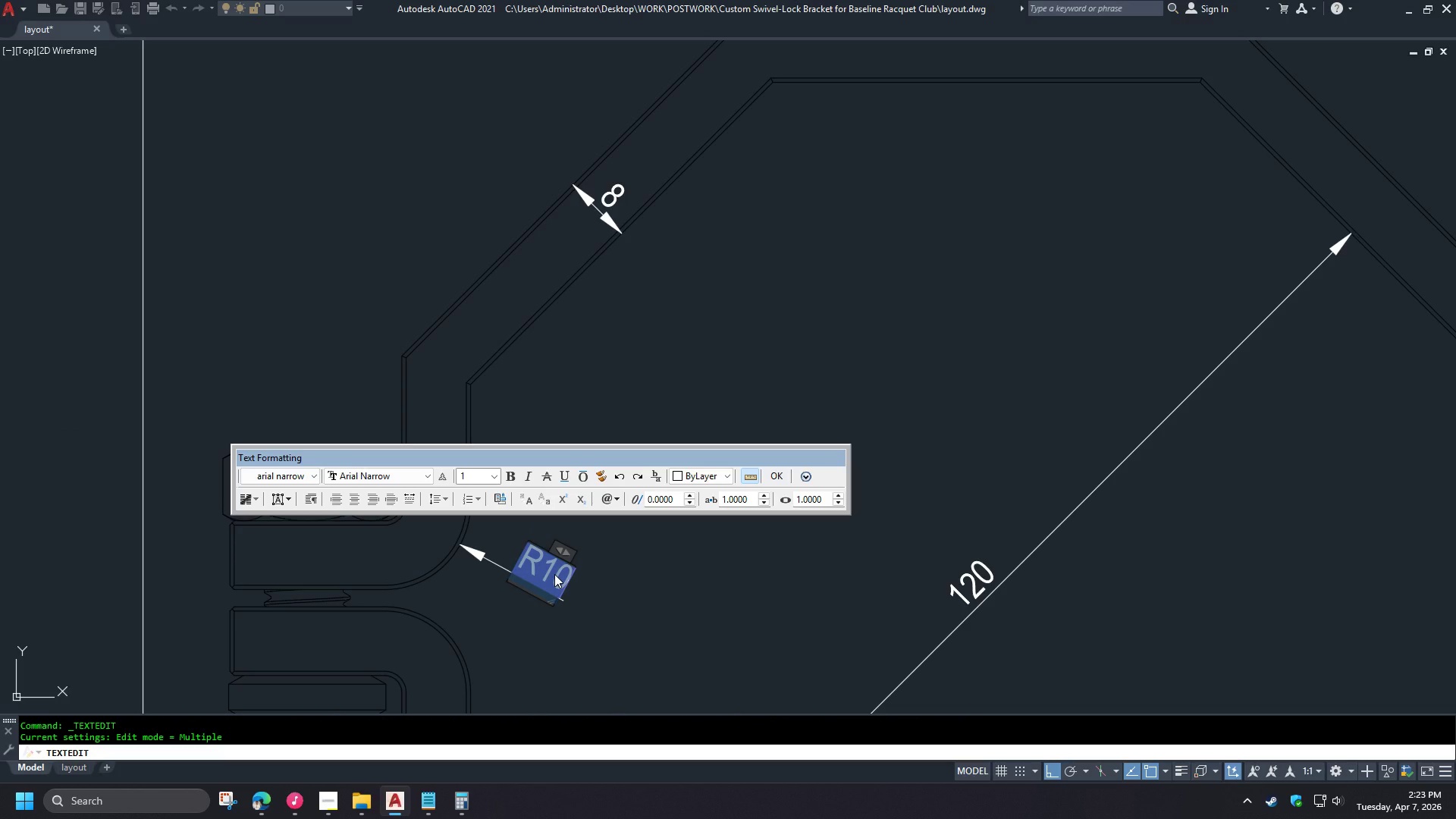 
key(ArrowLeft)
 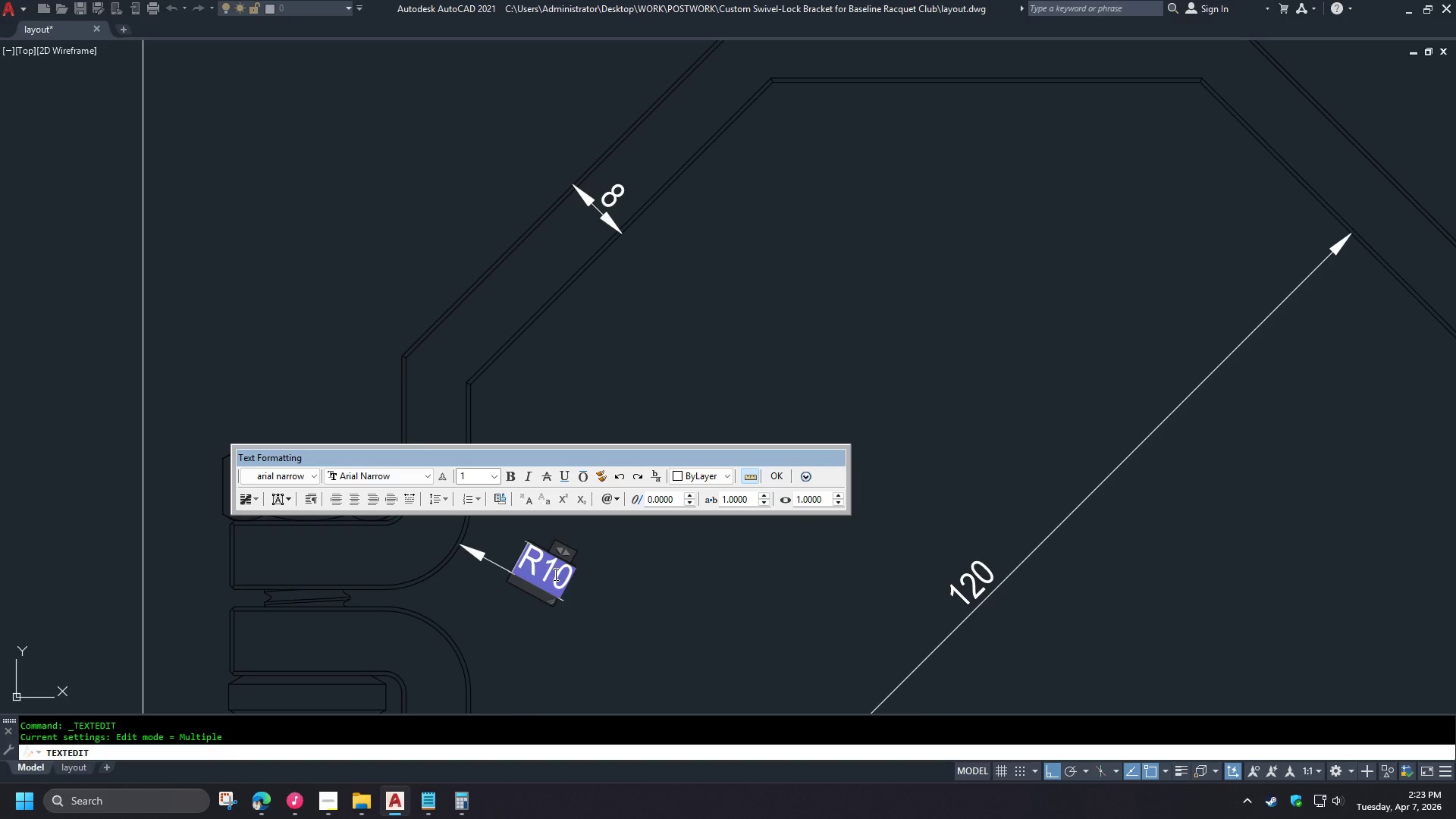 
key(4)
 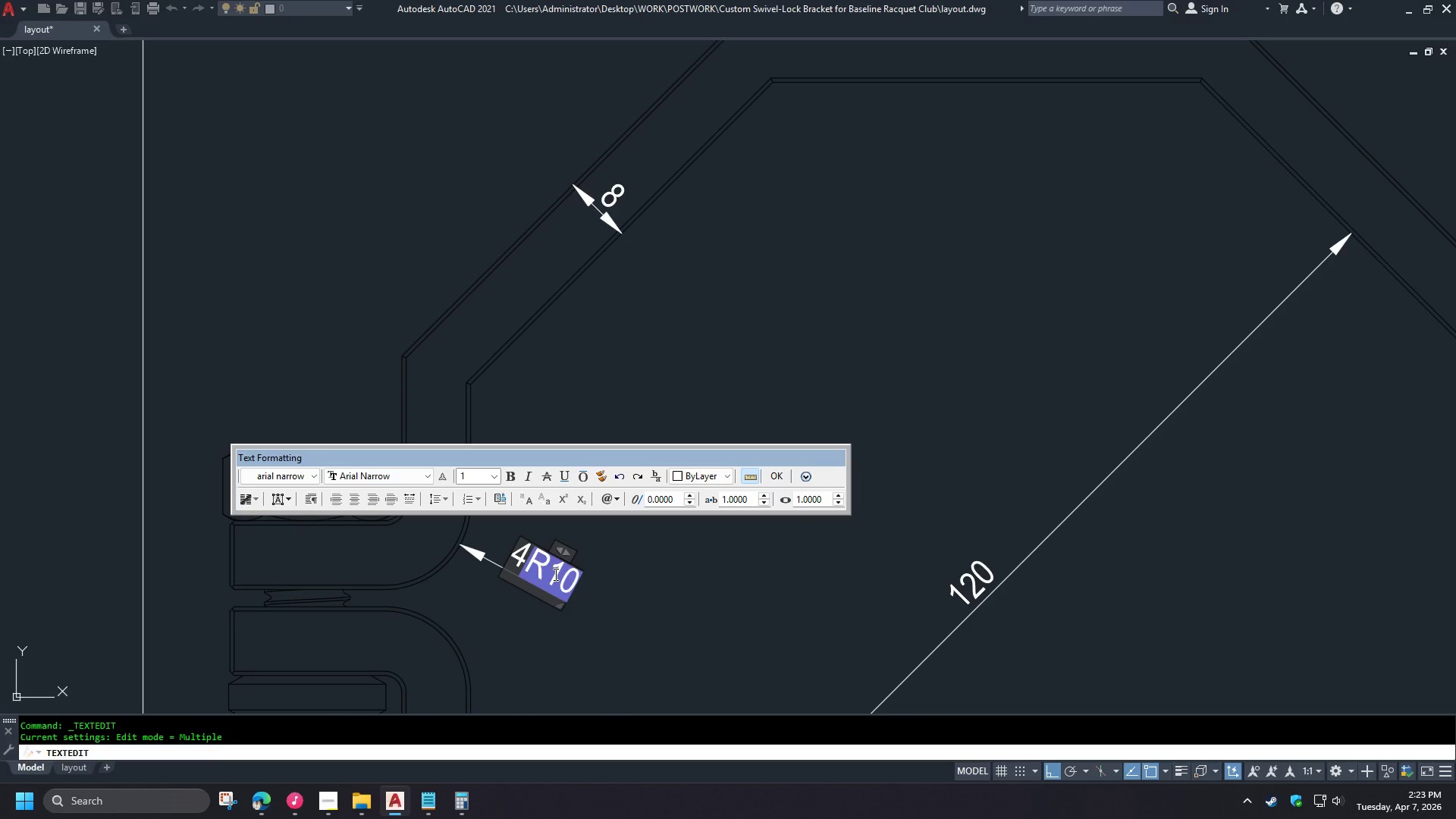 
key(Space)
 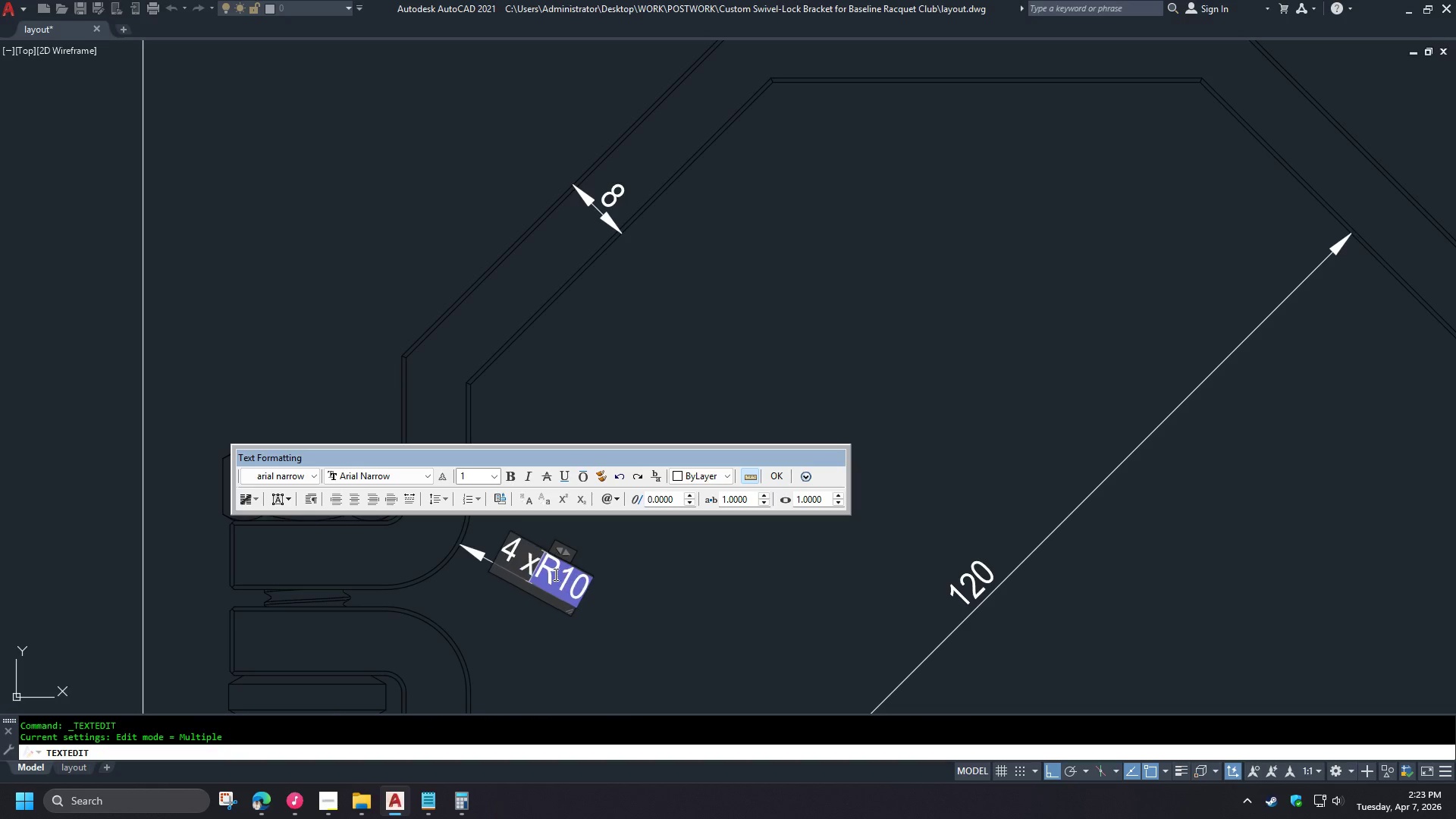 
key(X)
 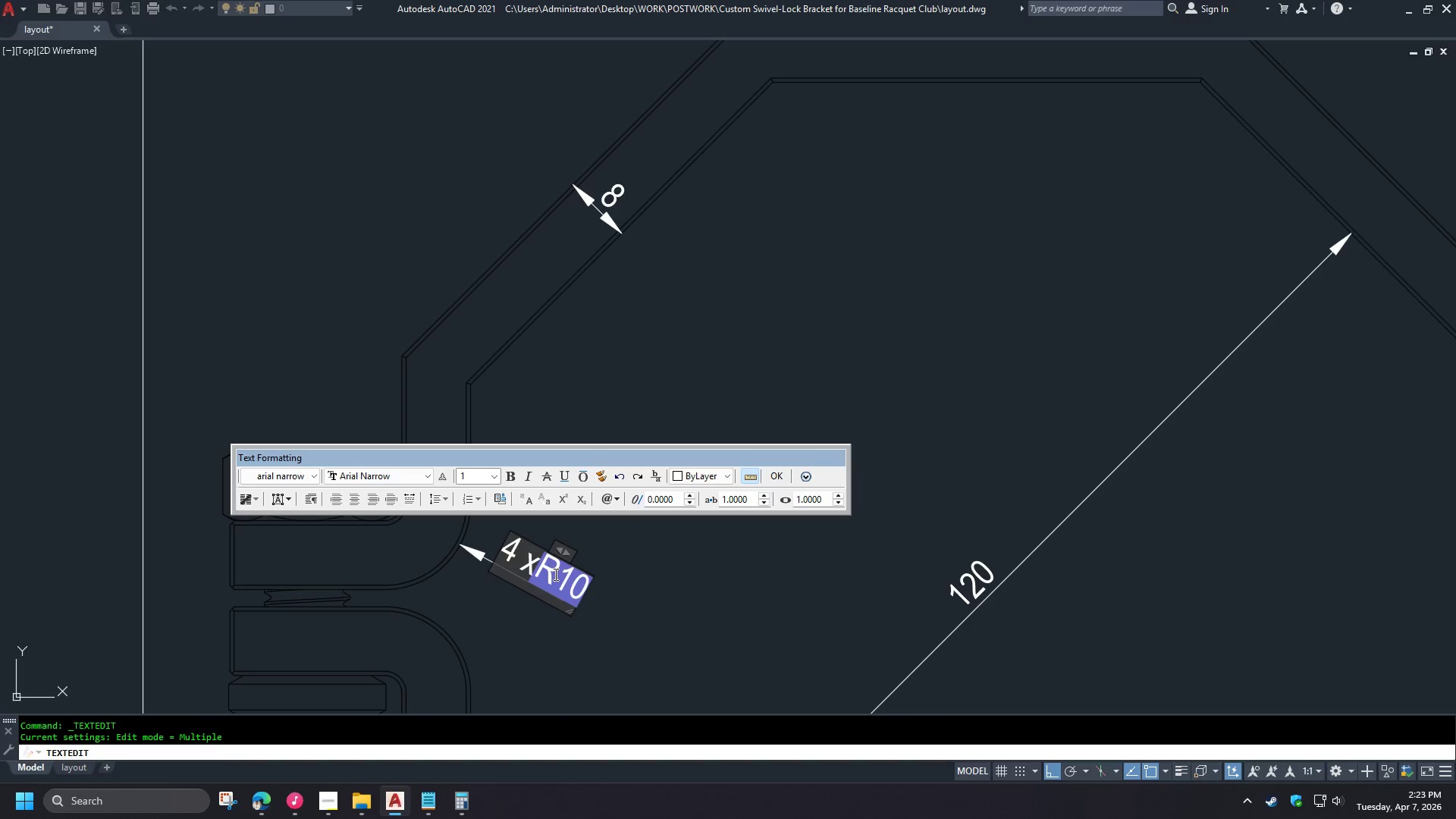 
key(Space)
 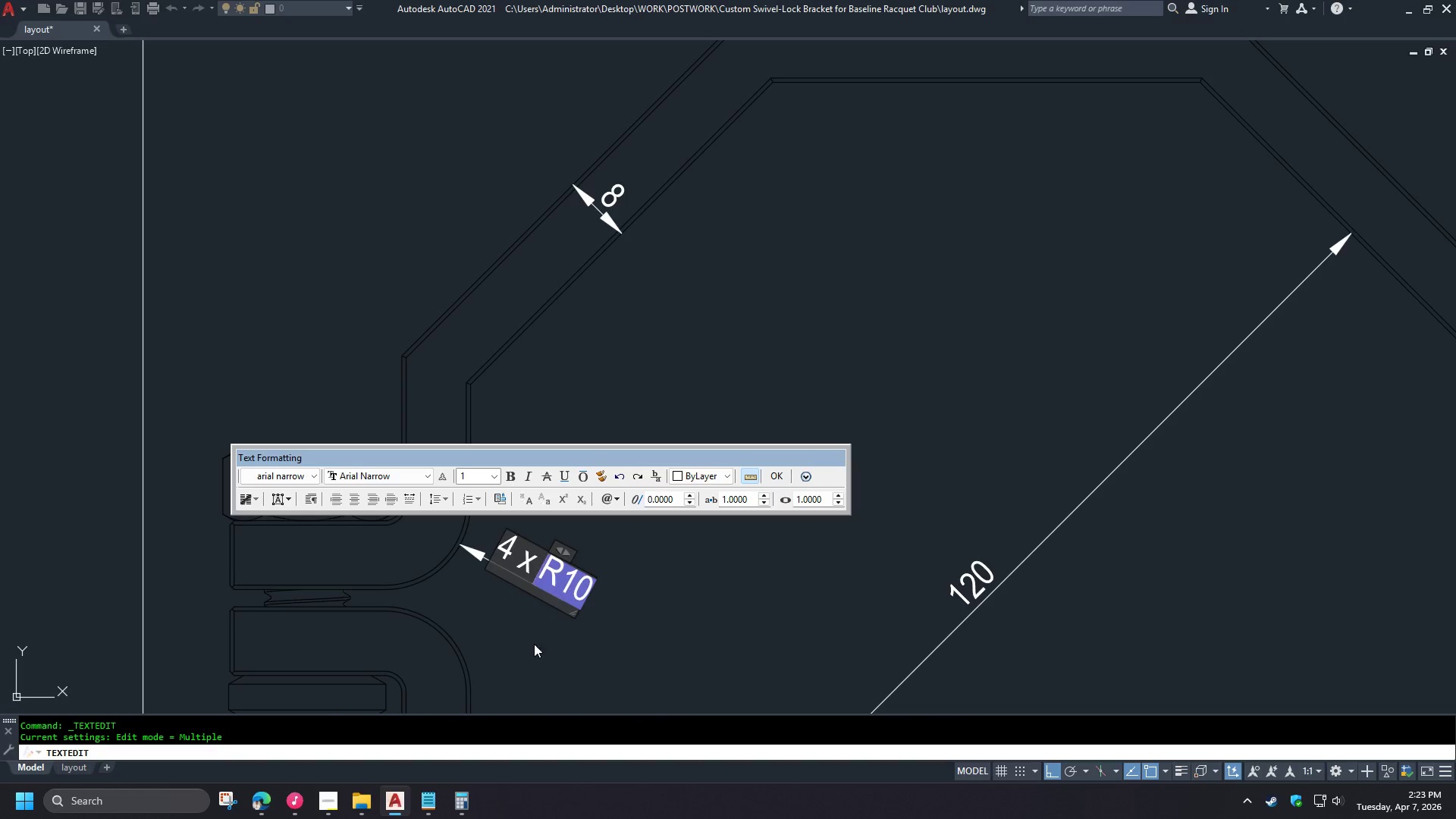 
left_click([528, 651])
 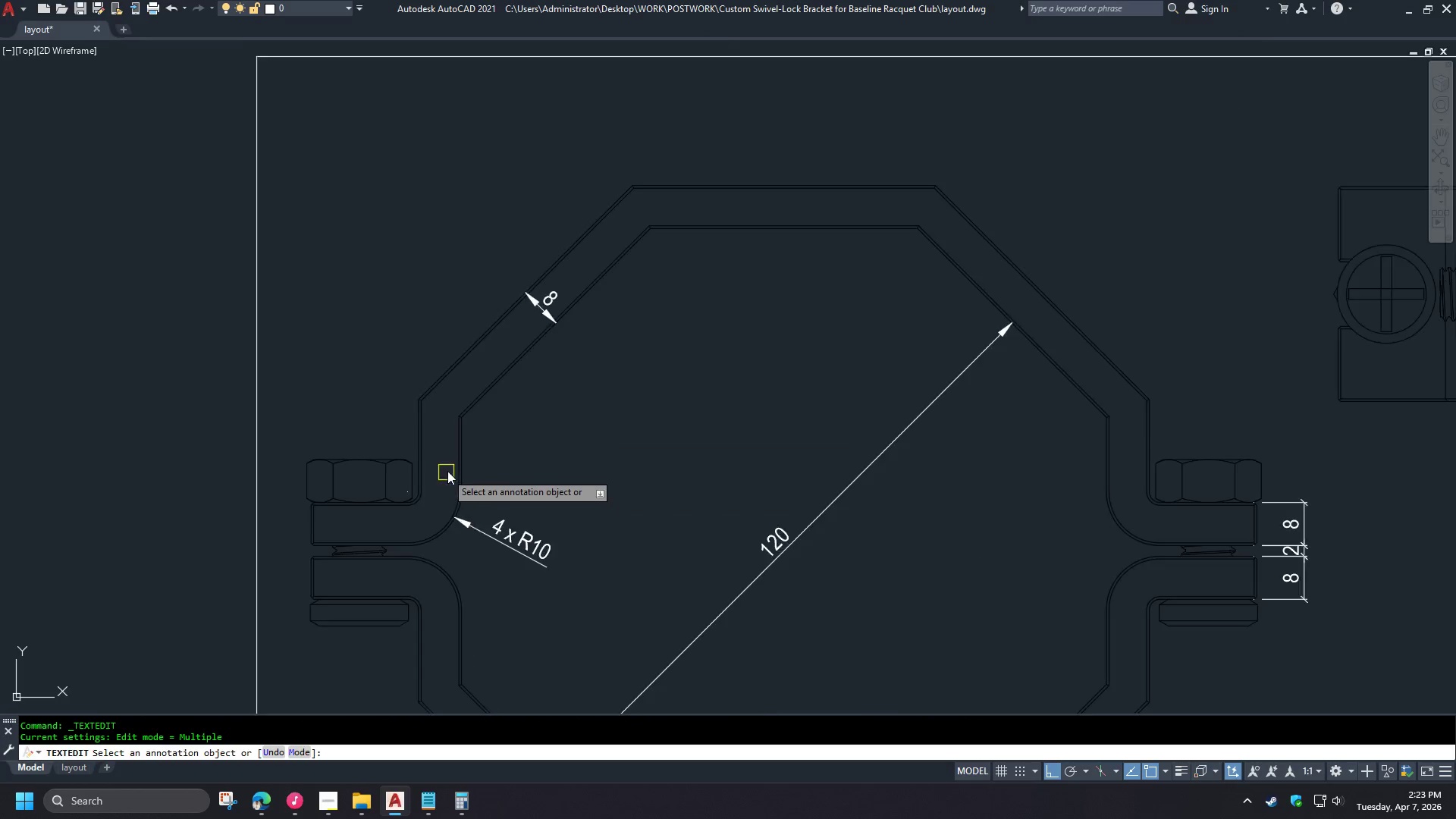 
key(Space)
 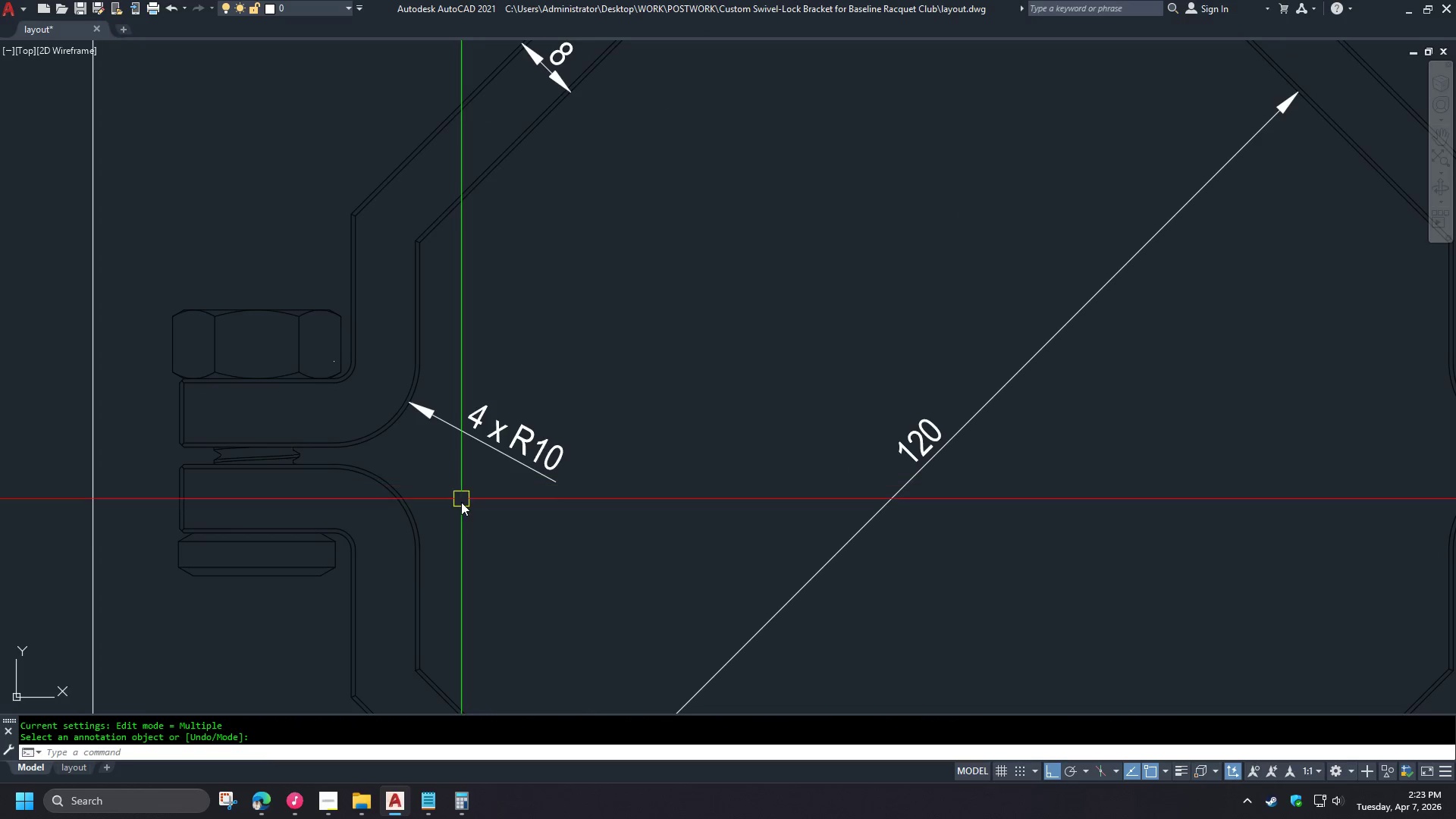 
type(dra )
 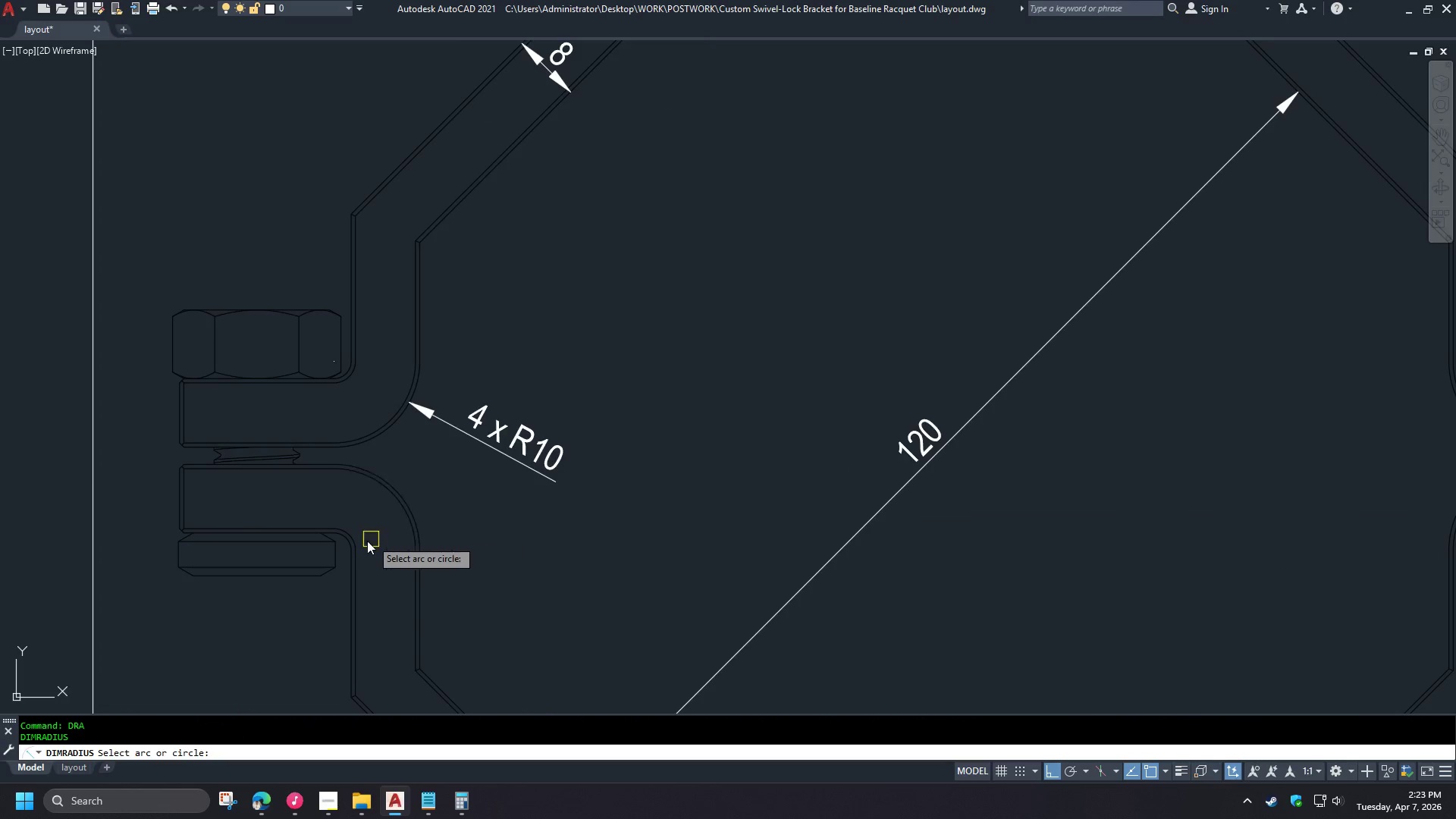 
scroll: coordinate [475, 541], scroll_direction: none, amount: 0.0
 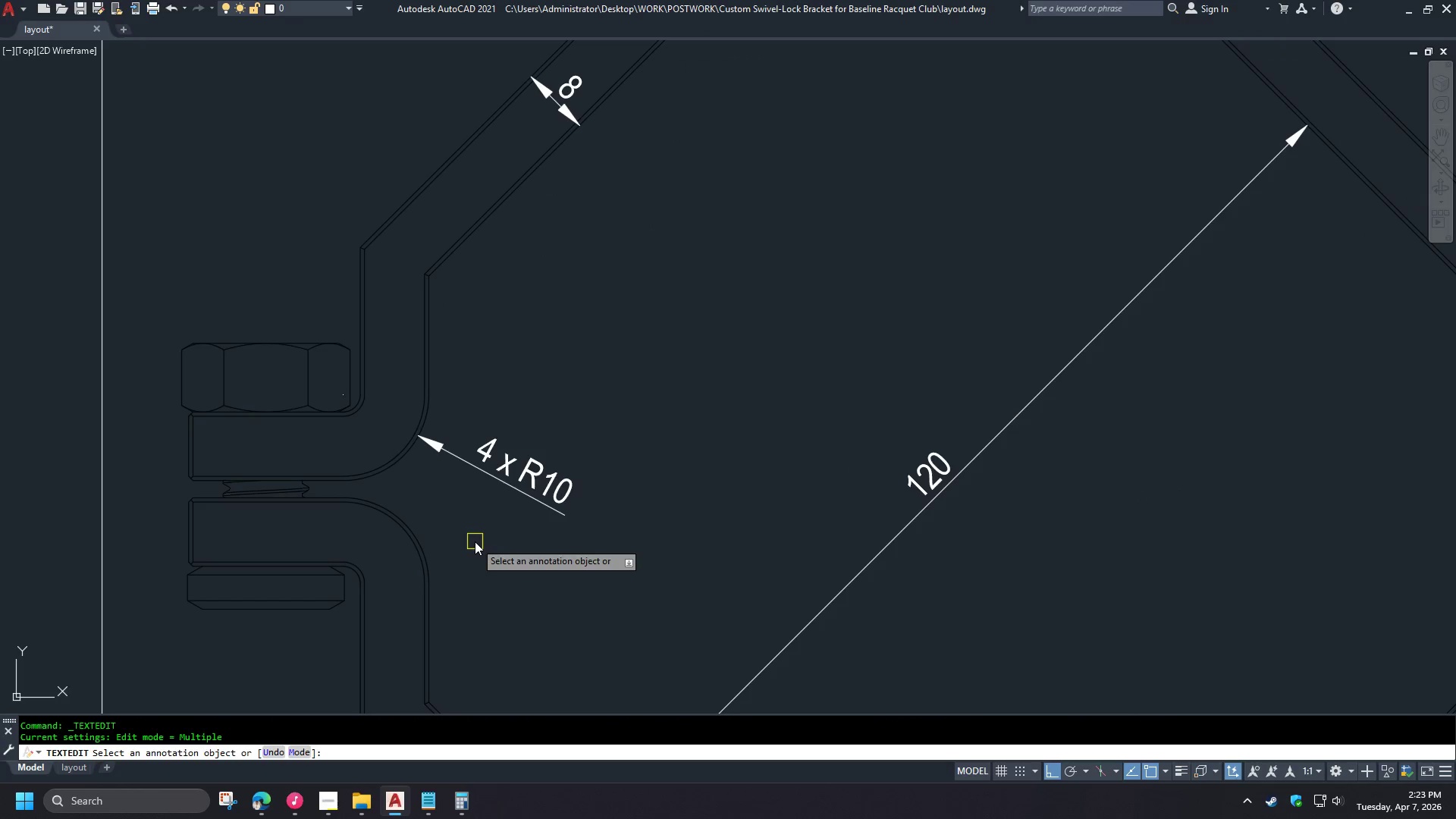 
left_click([320, 540])
 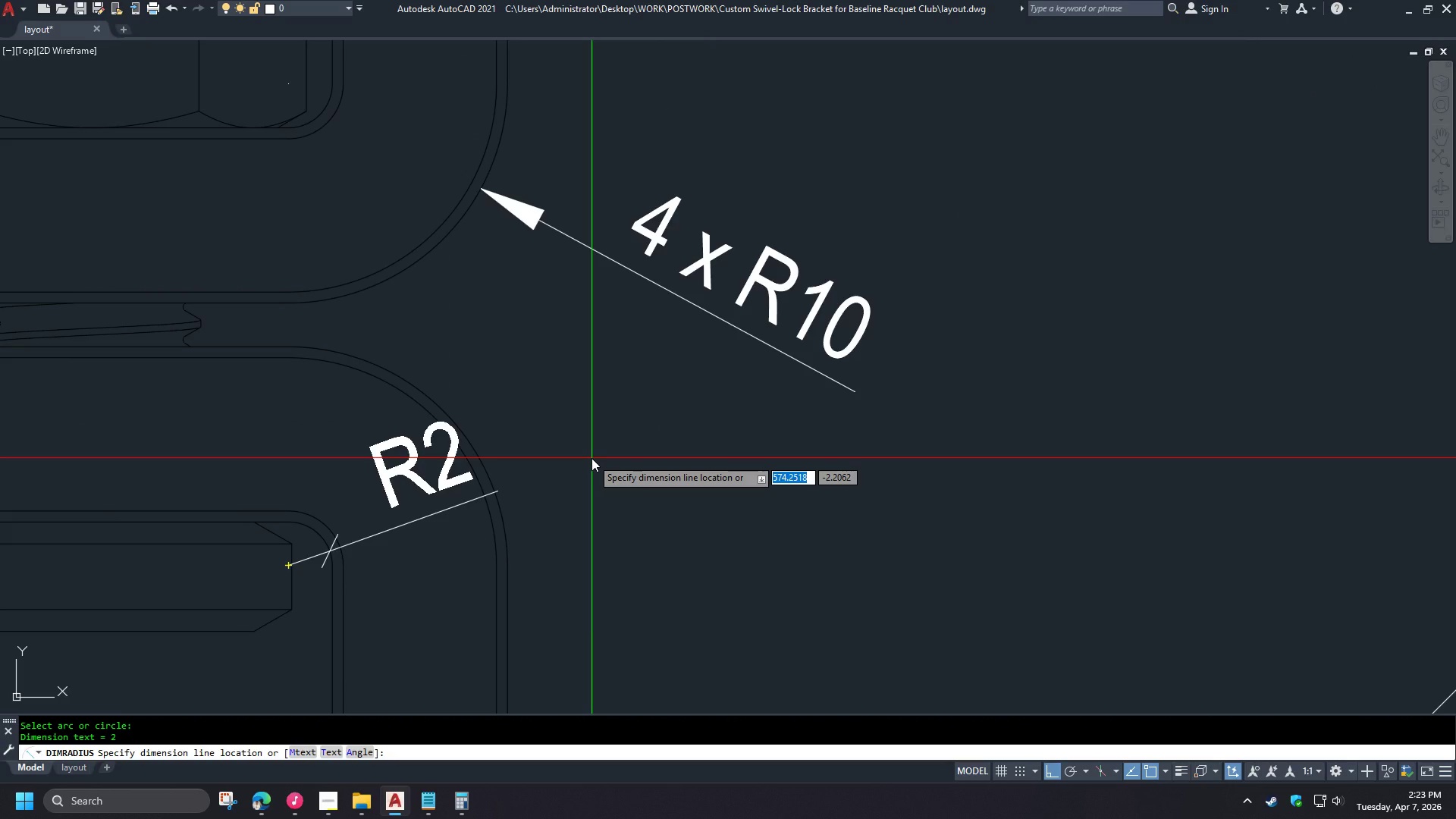 
scroll: coordinate [361, 543], scroll_direction: up, amount: 2.0
 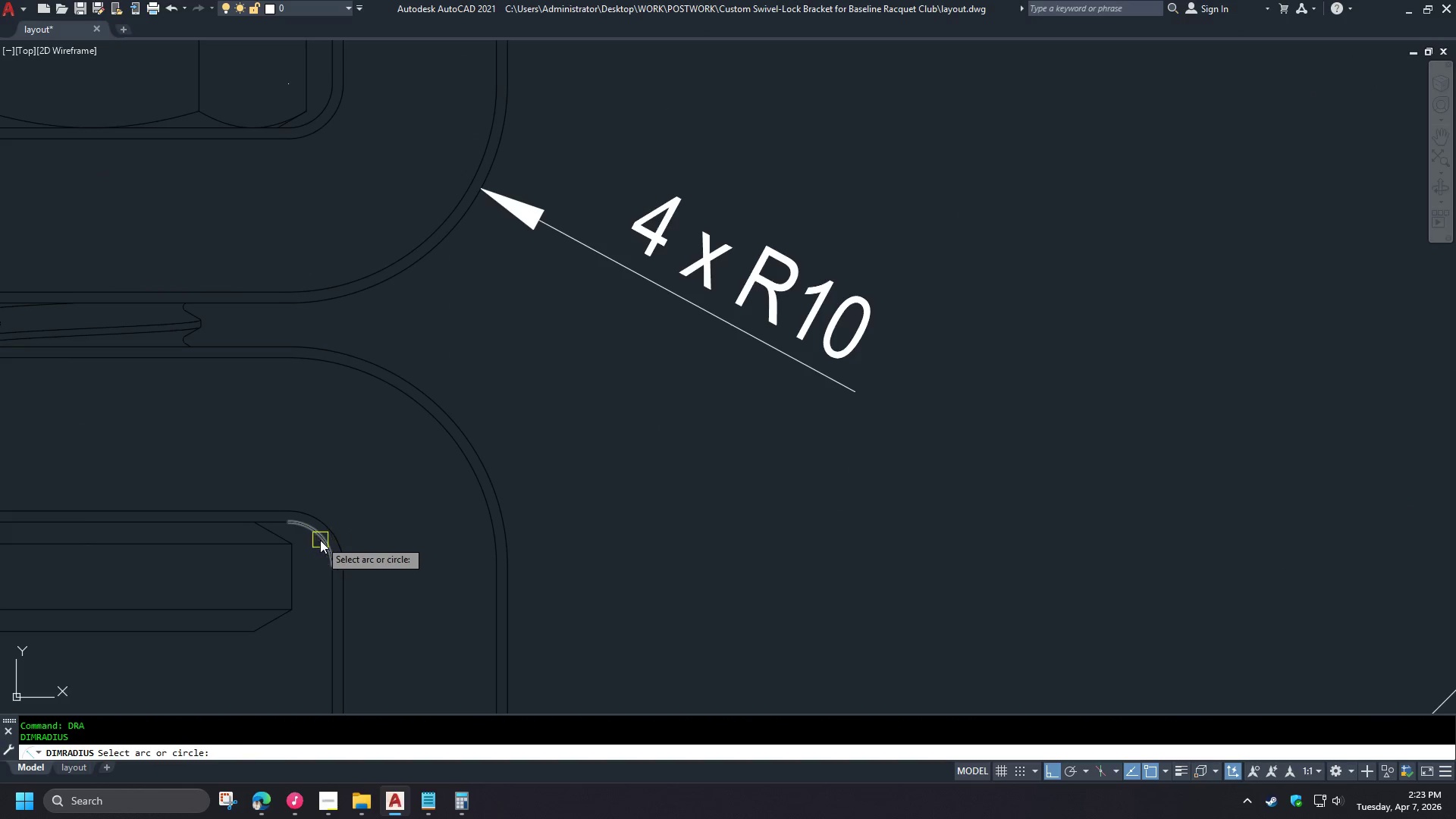 
left_click([592, 458])
 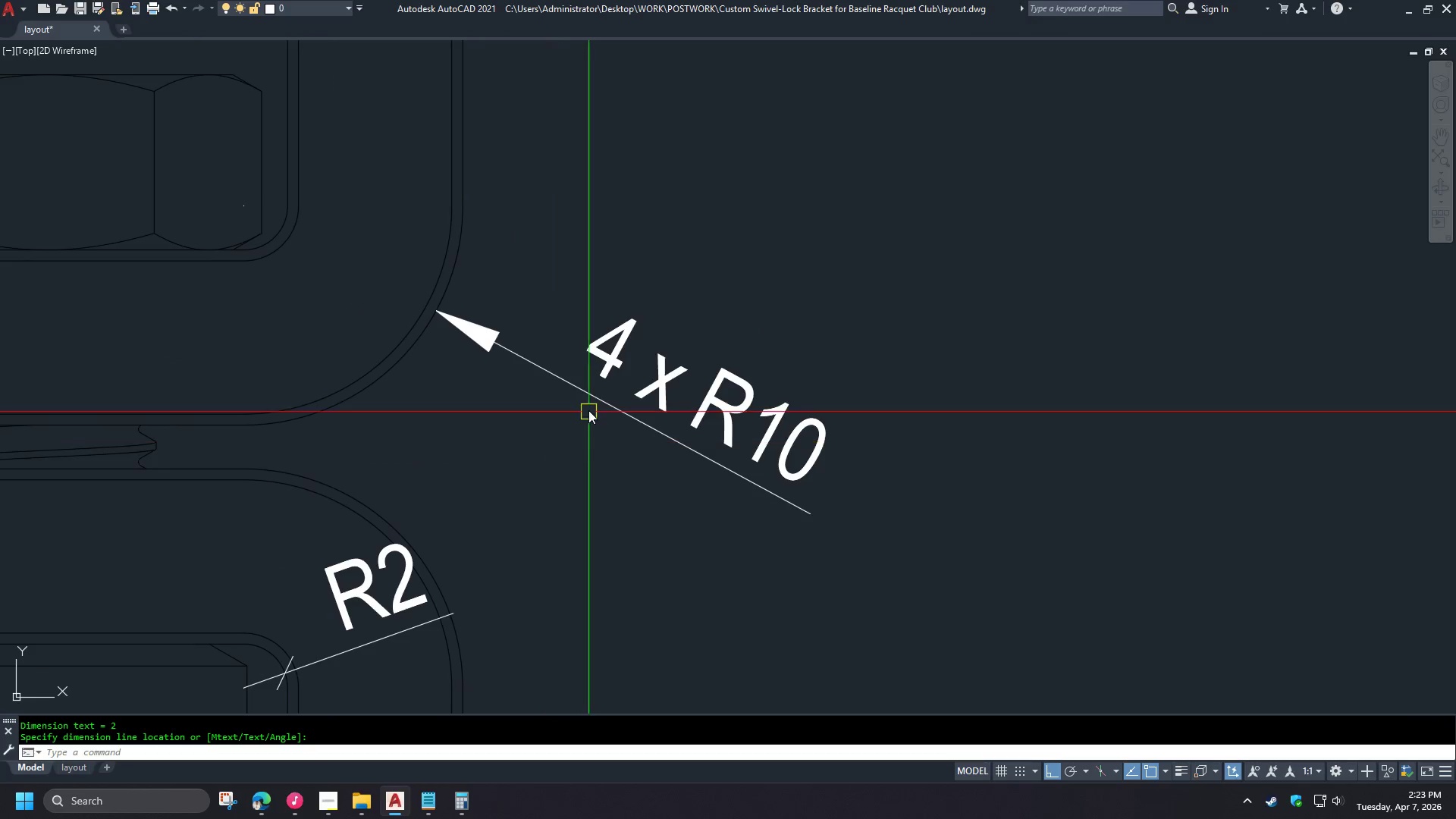 
left_click([592, 397])
 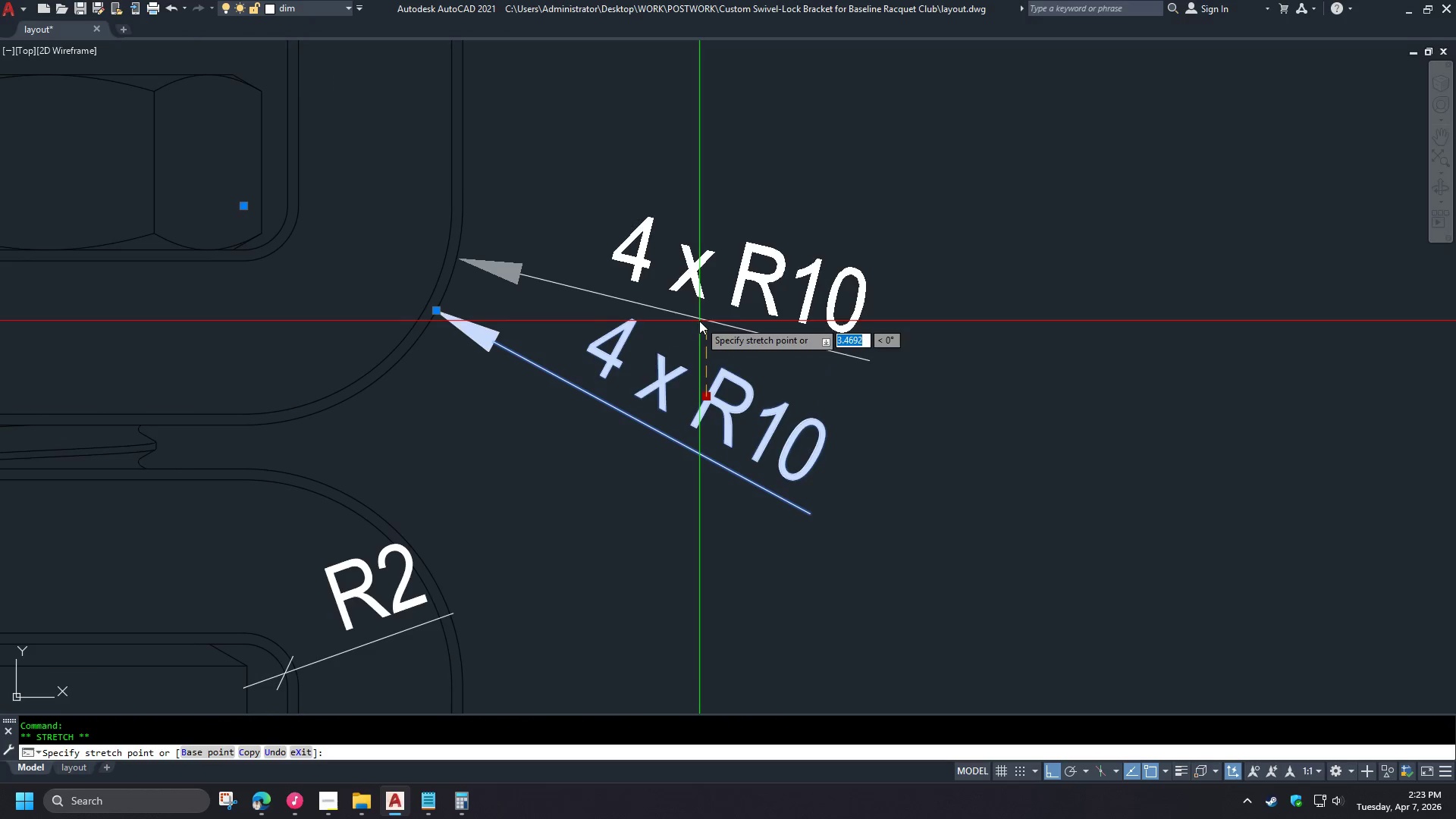 
left_click([699, 314])
 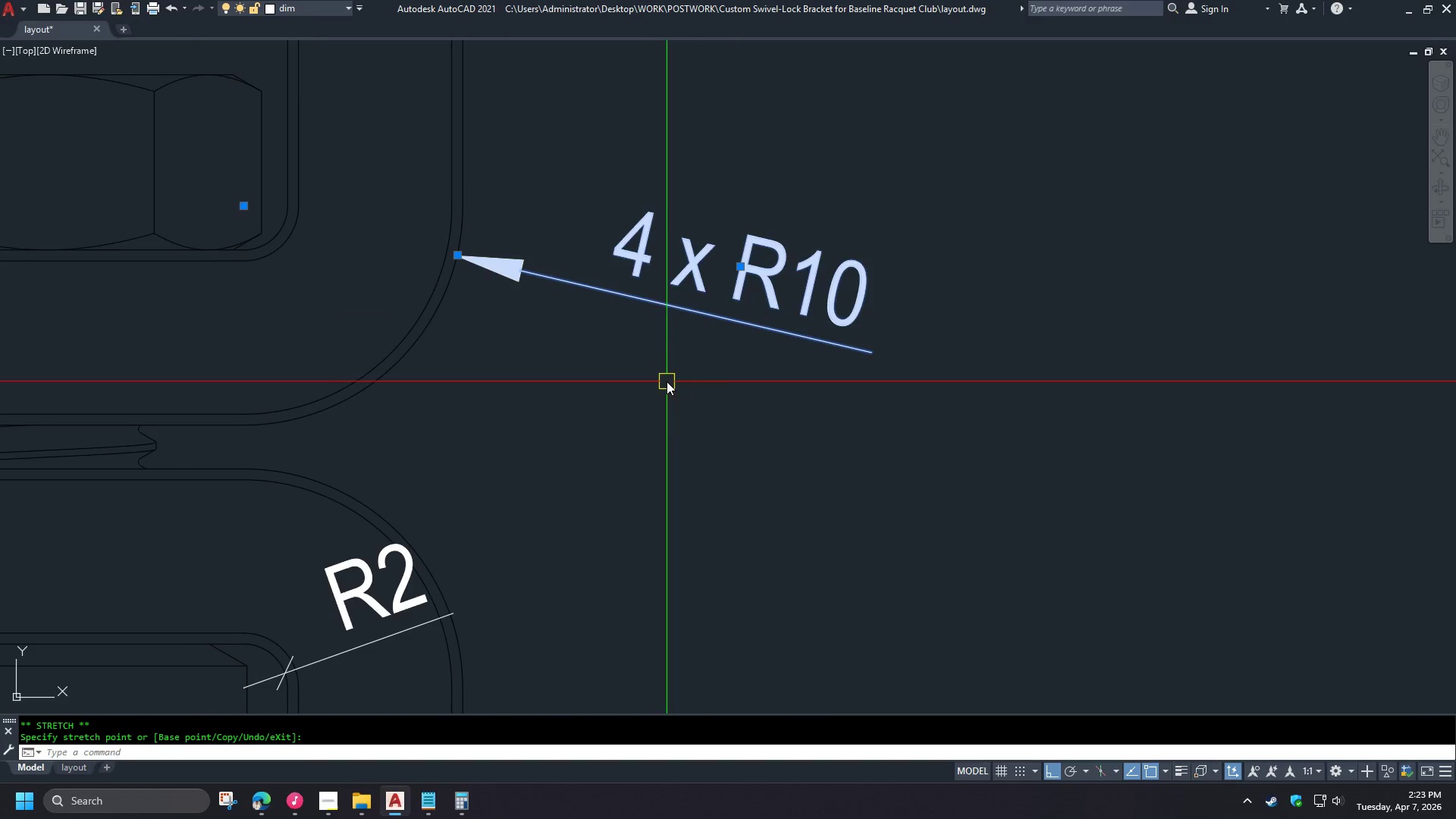 
key(Escape)
type(mas )
 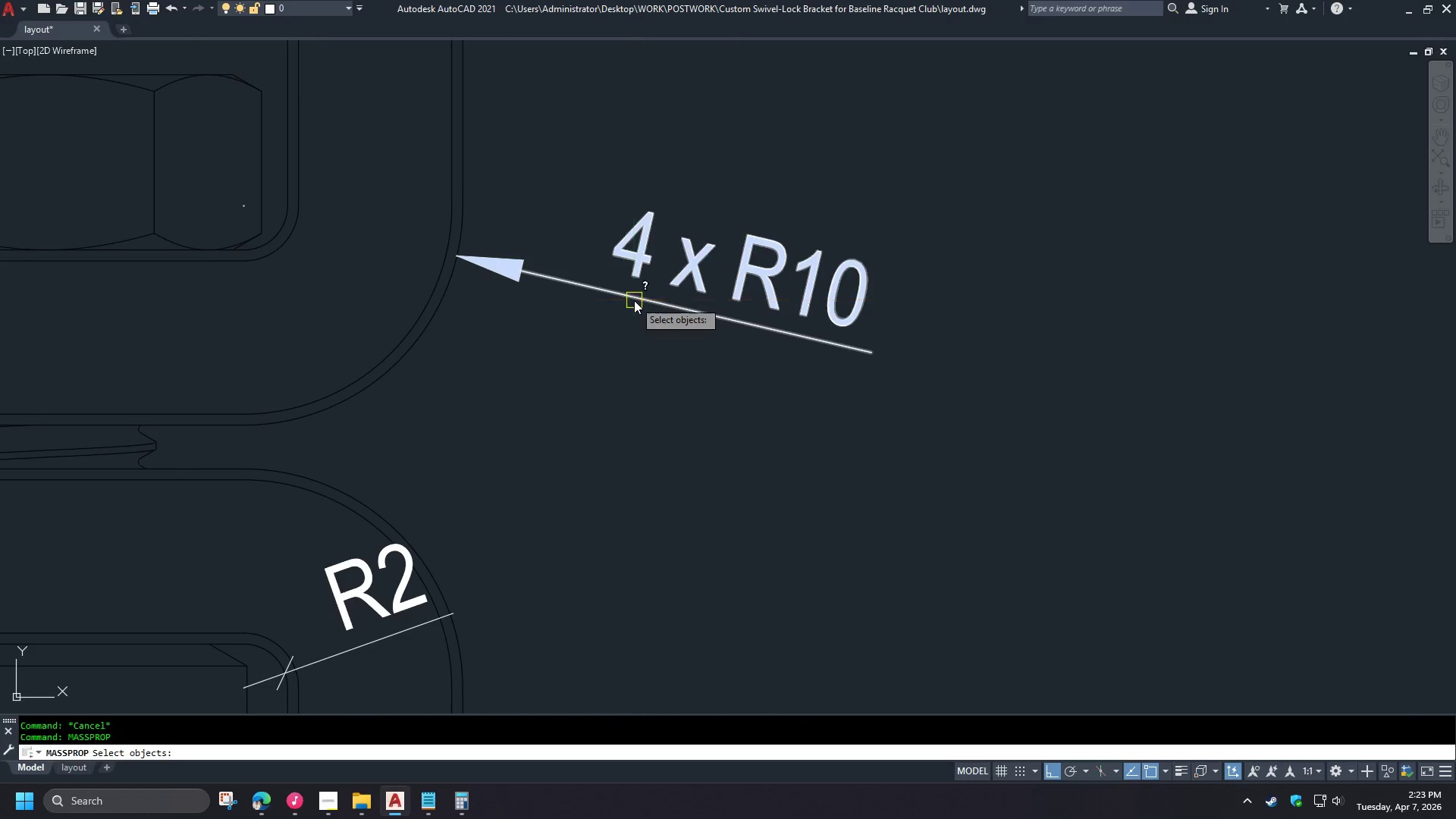 
left_click([634, 300])
 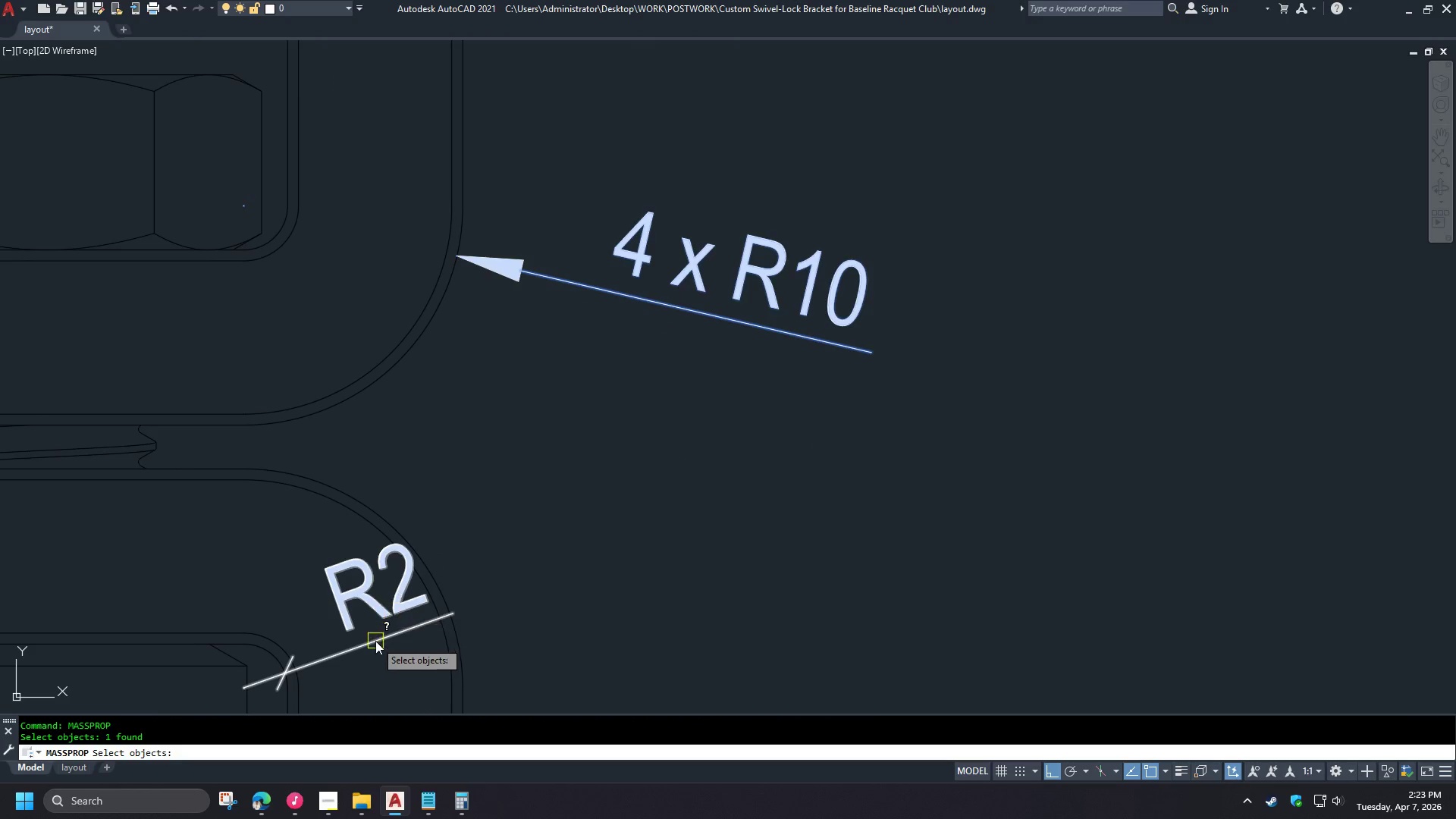 
left_click([375, 641])
 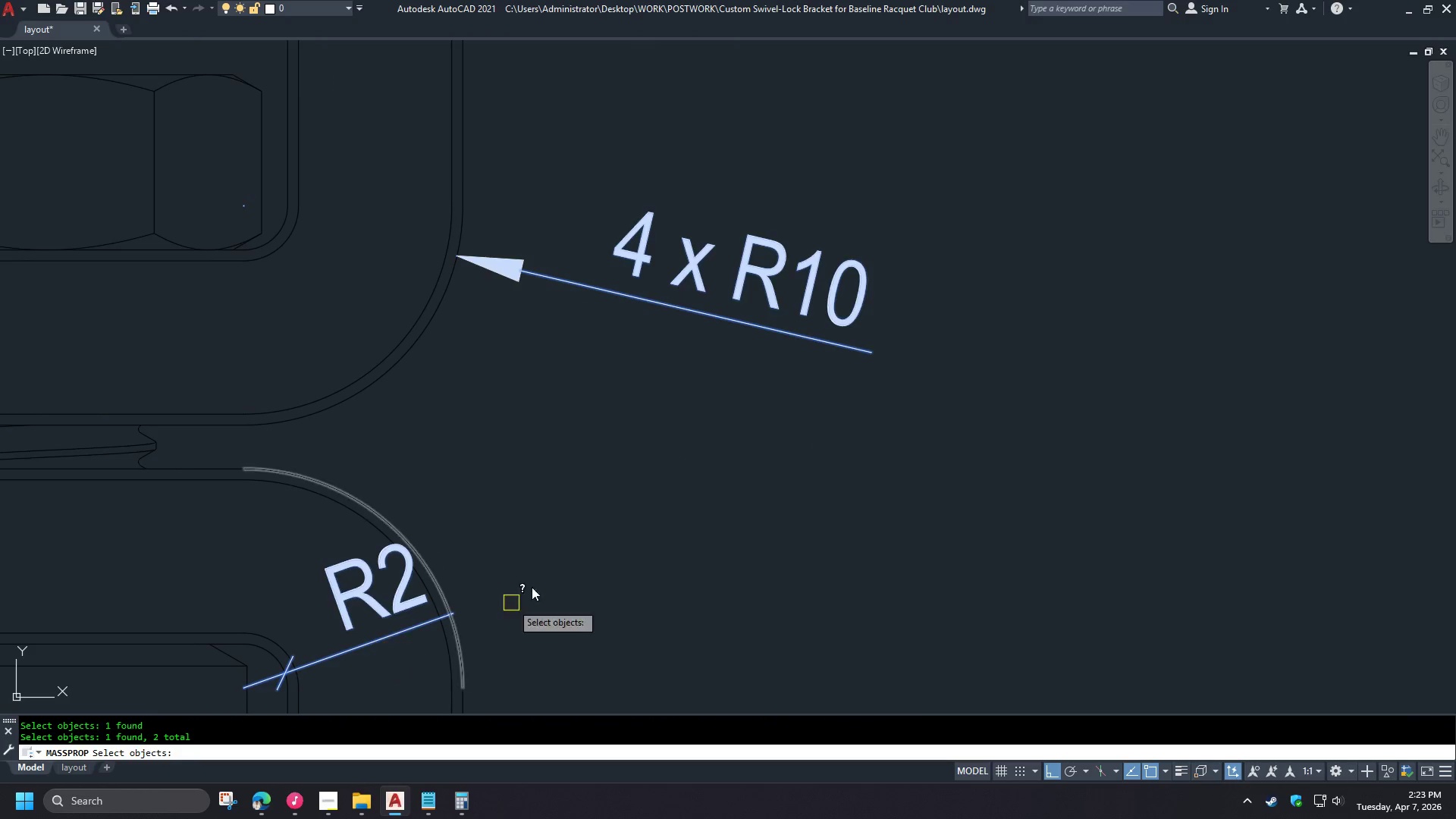 
key(Escape)
type(ma )
 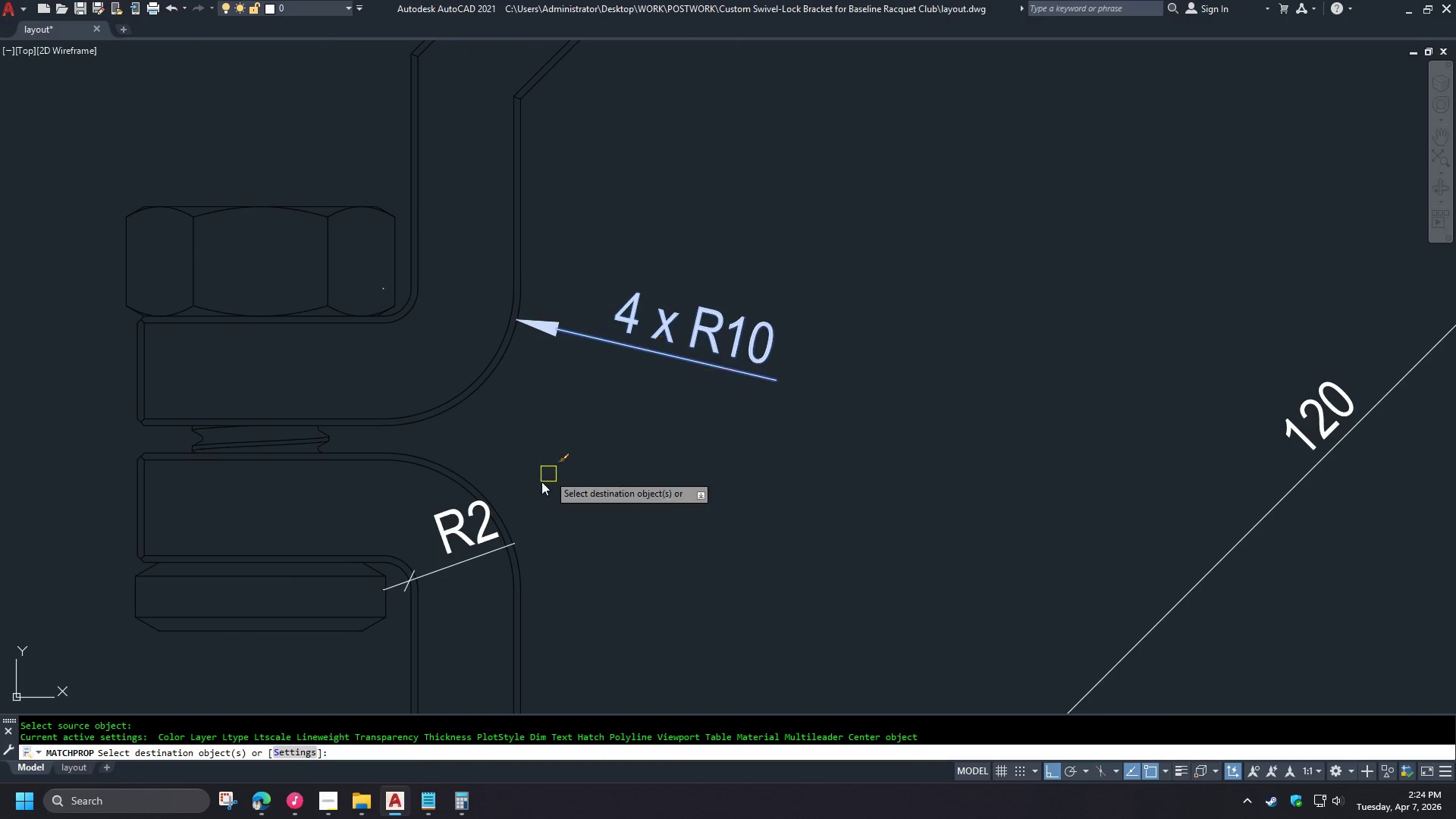 
left_click([649, 344])
 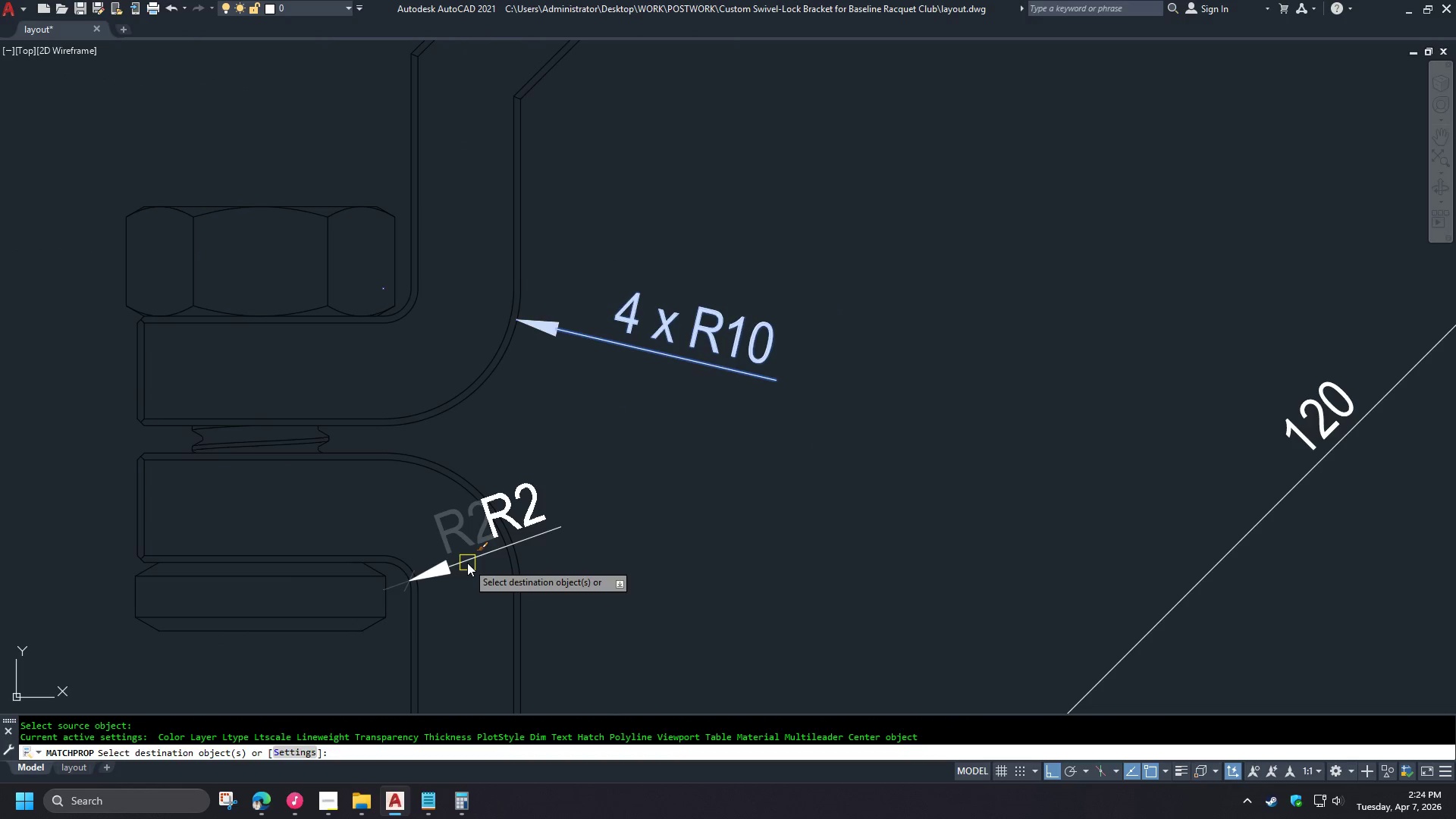 
left_click([467, 563])
 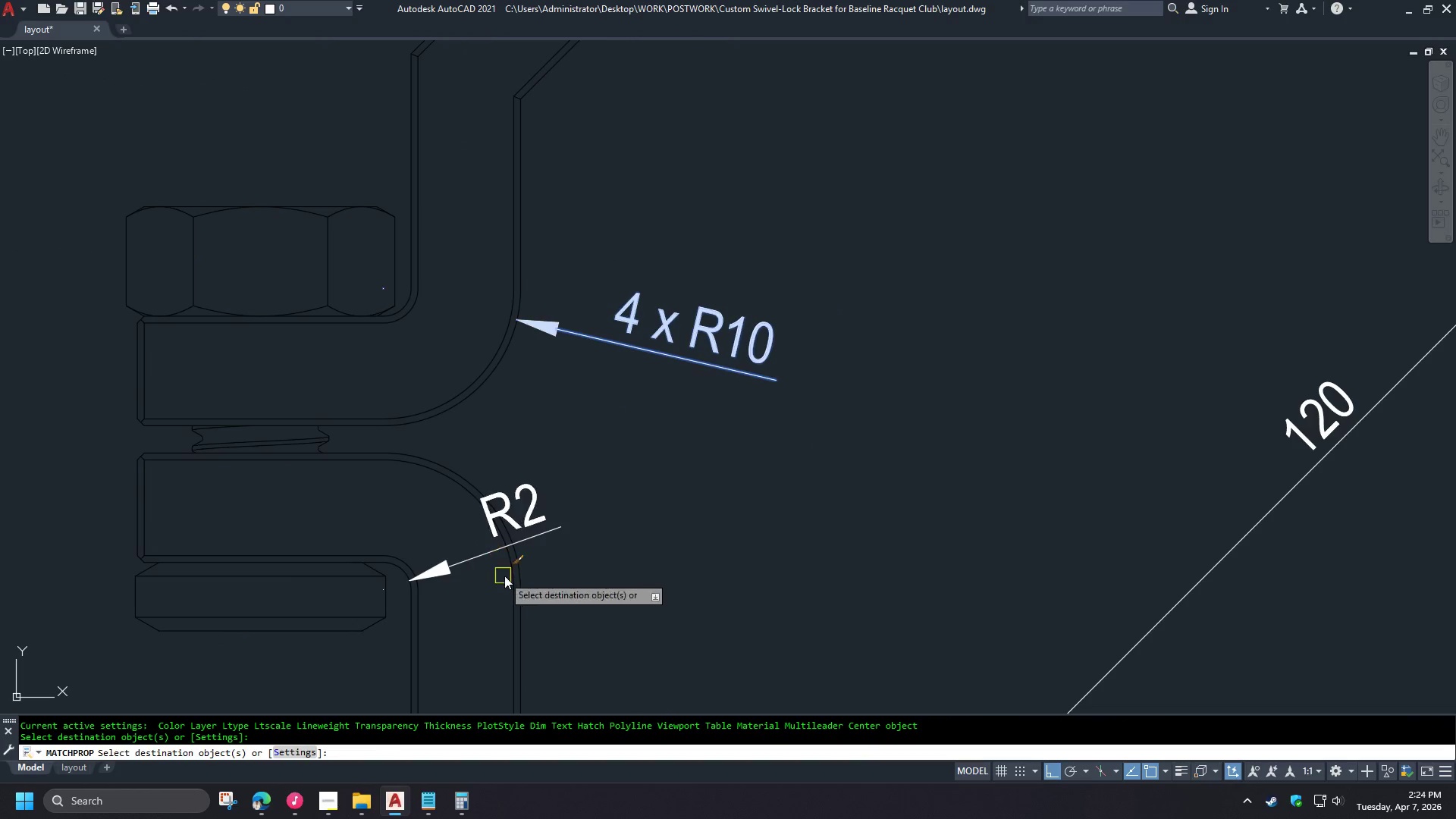 
key(Space)
 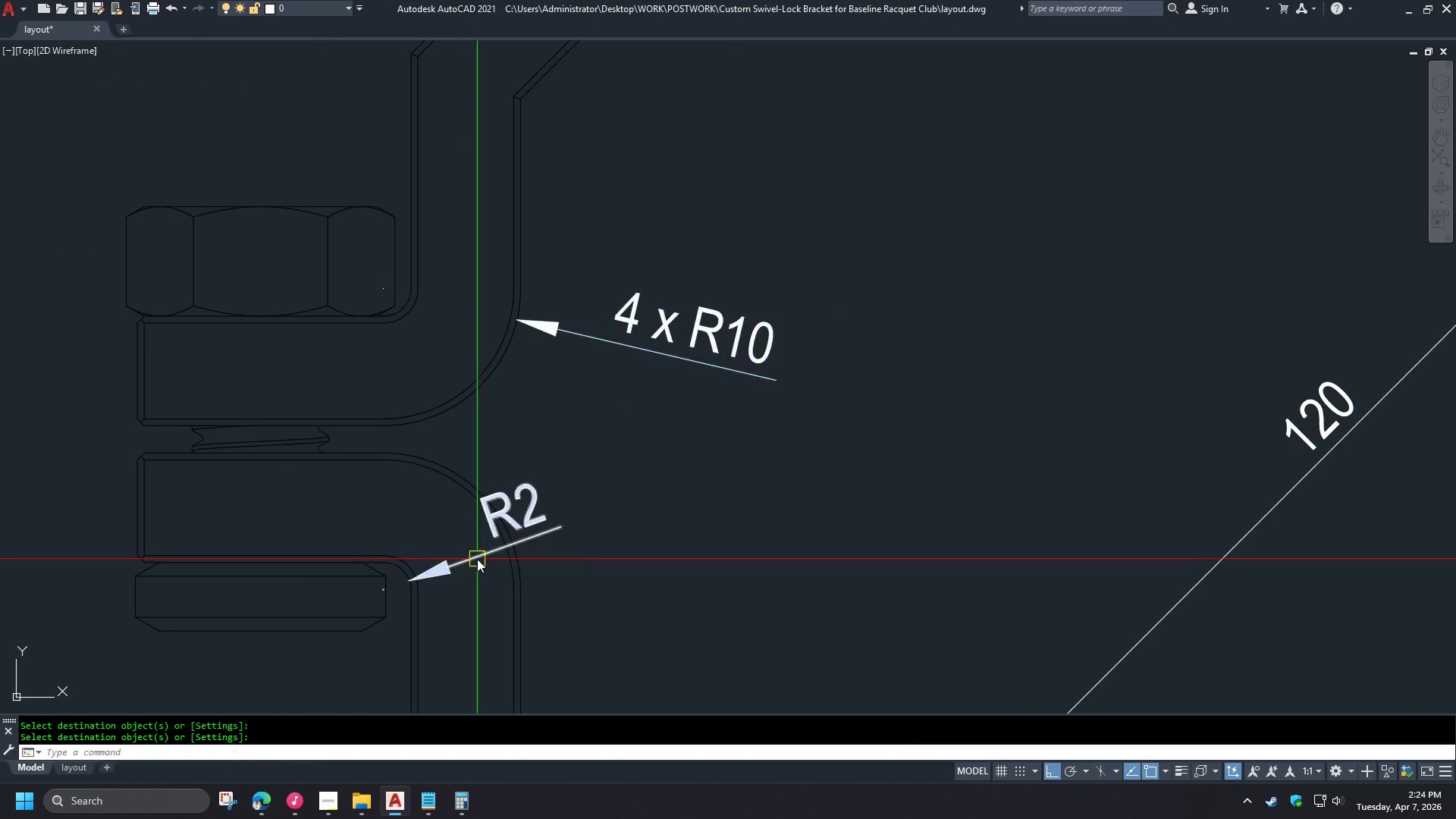 
left_click([477, 558])
 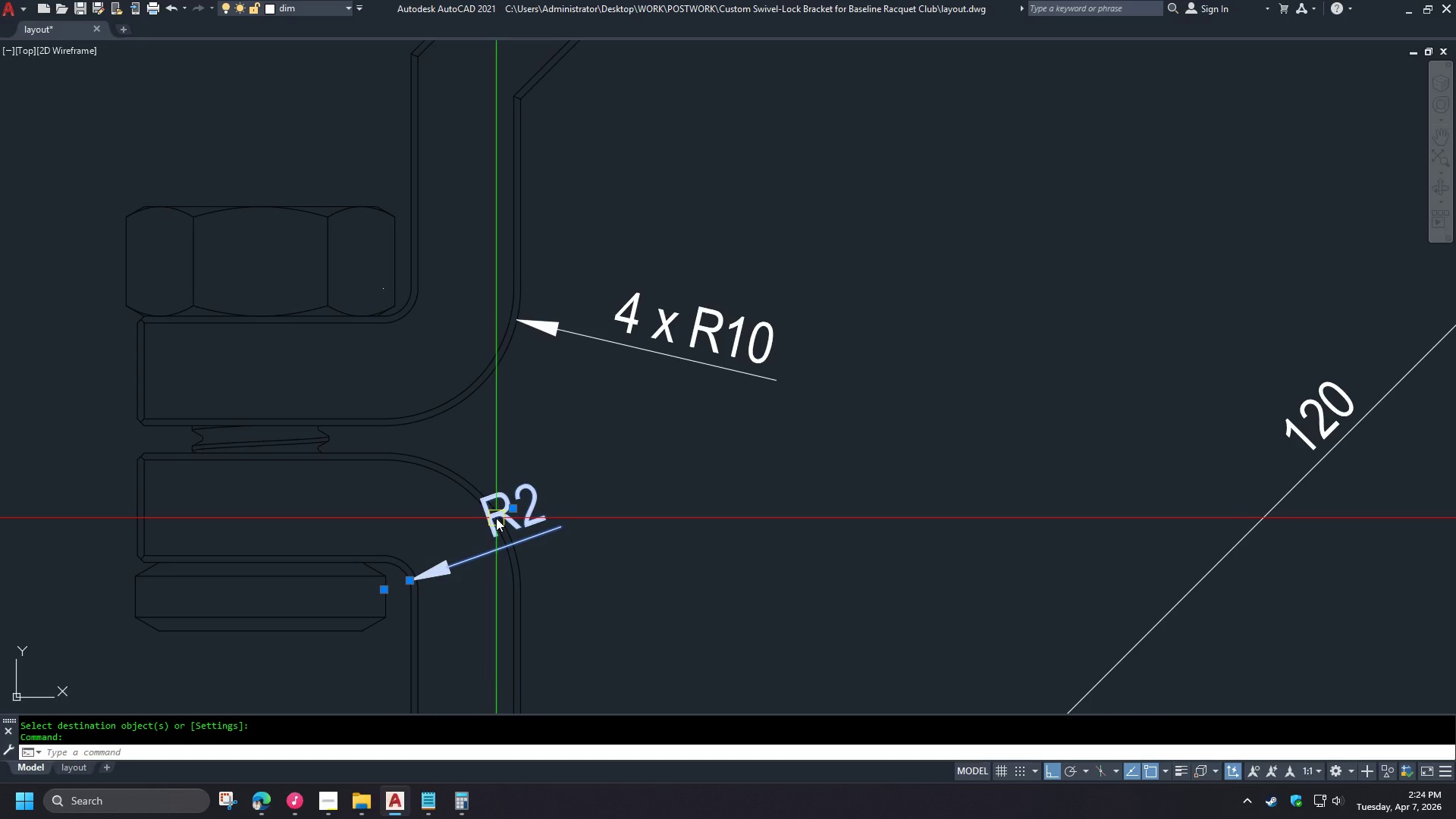 
scroll: coordinate [617, 427], scroll_direction: down, amount: 1.0
 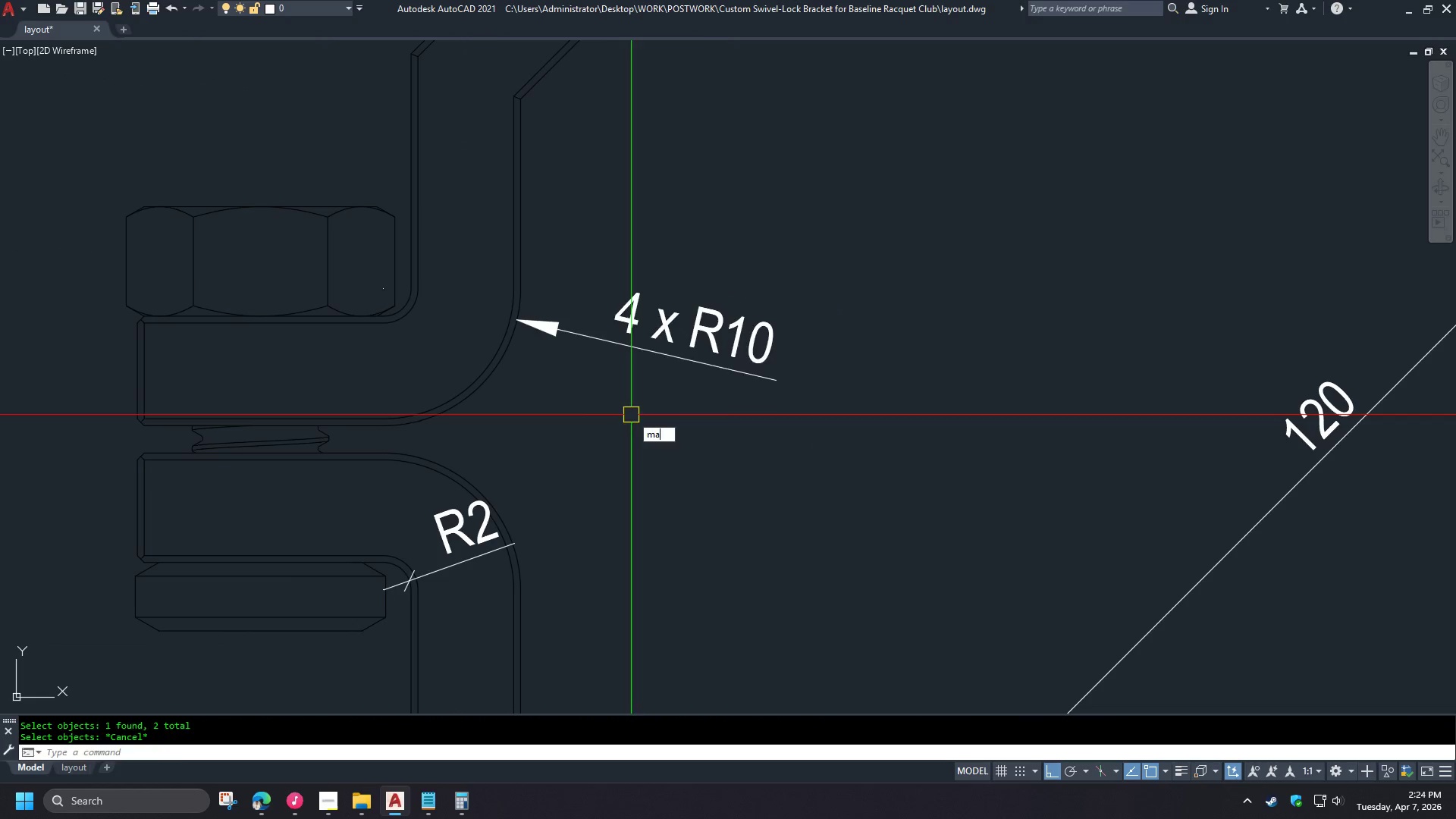 
double_click([496, 518])
 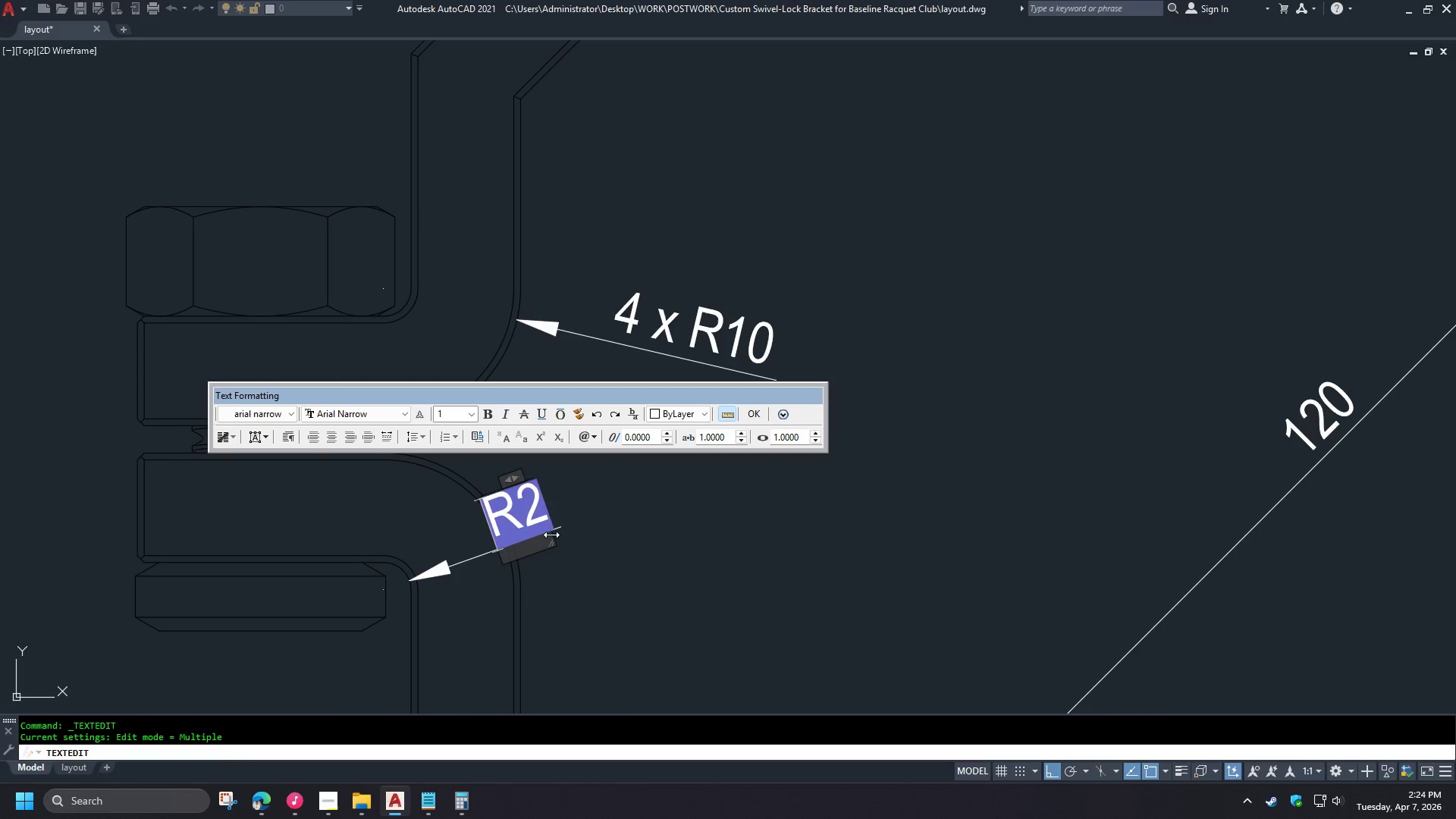 
key(4)
 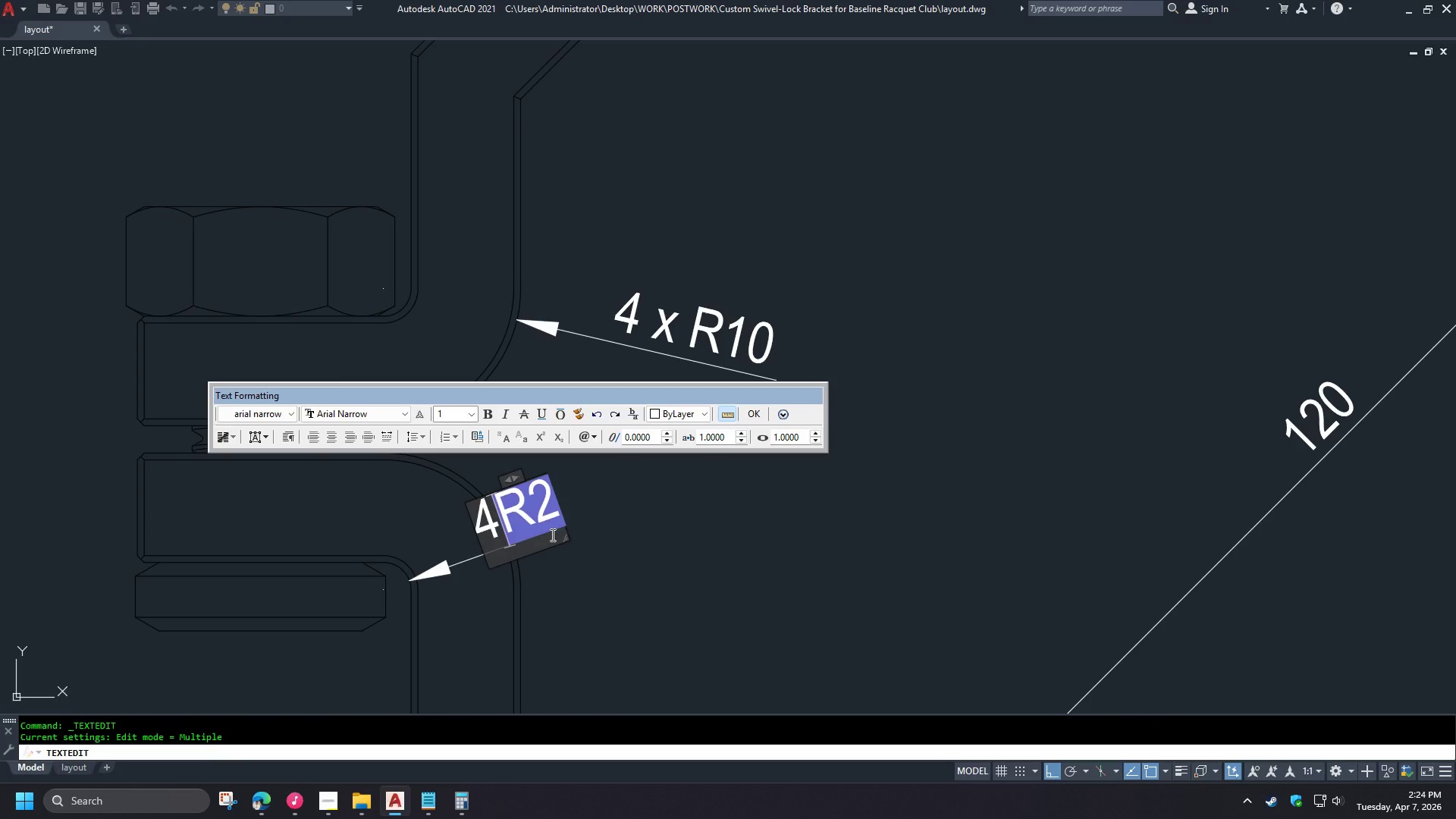 
key(Space)
 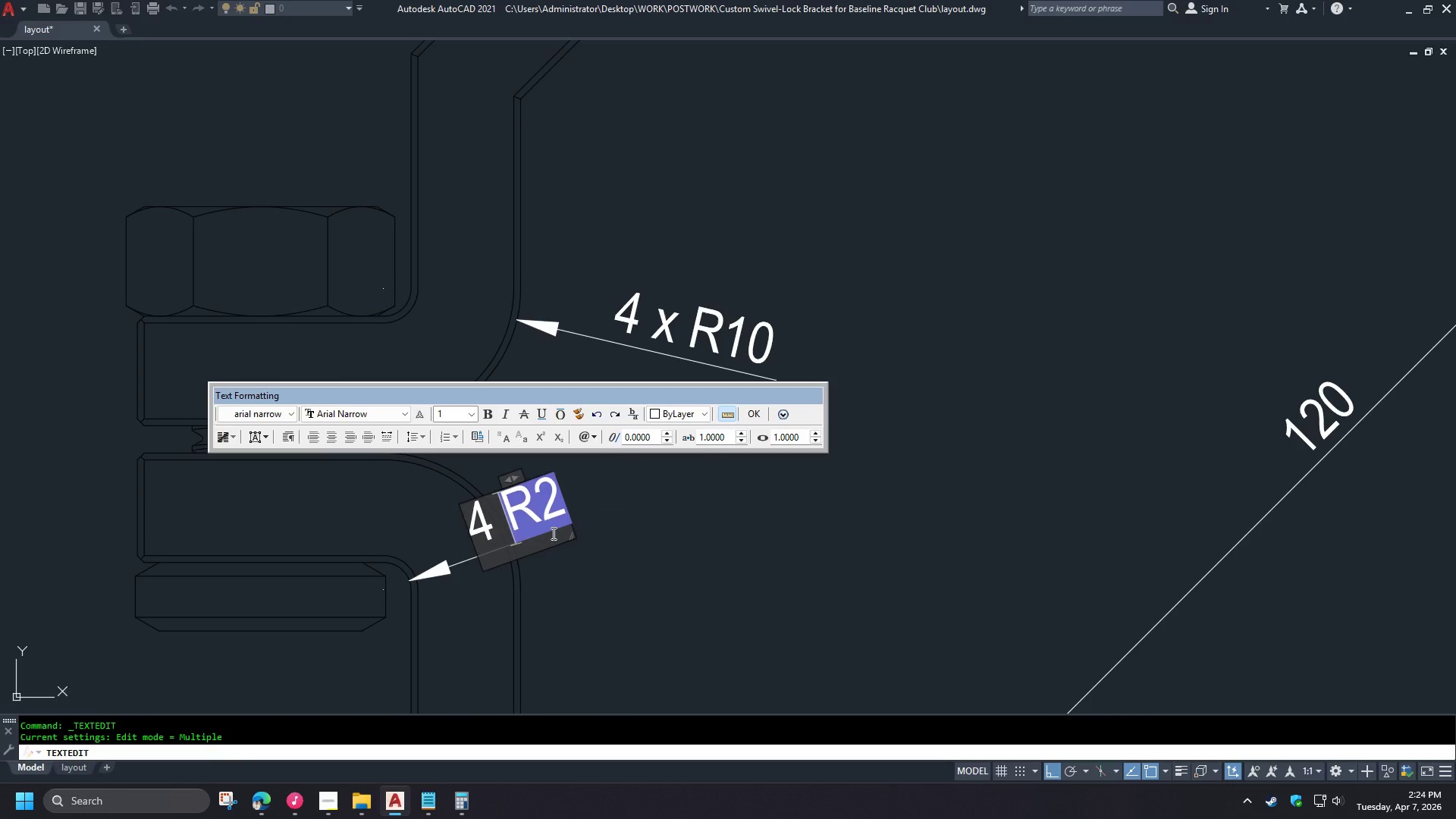 
key(X)
 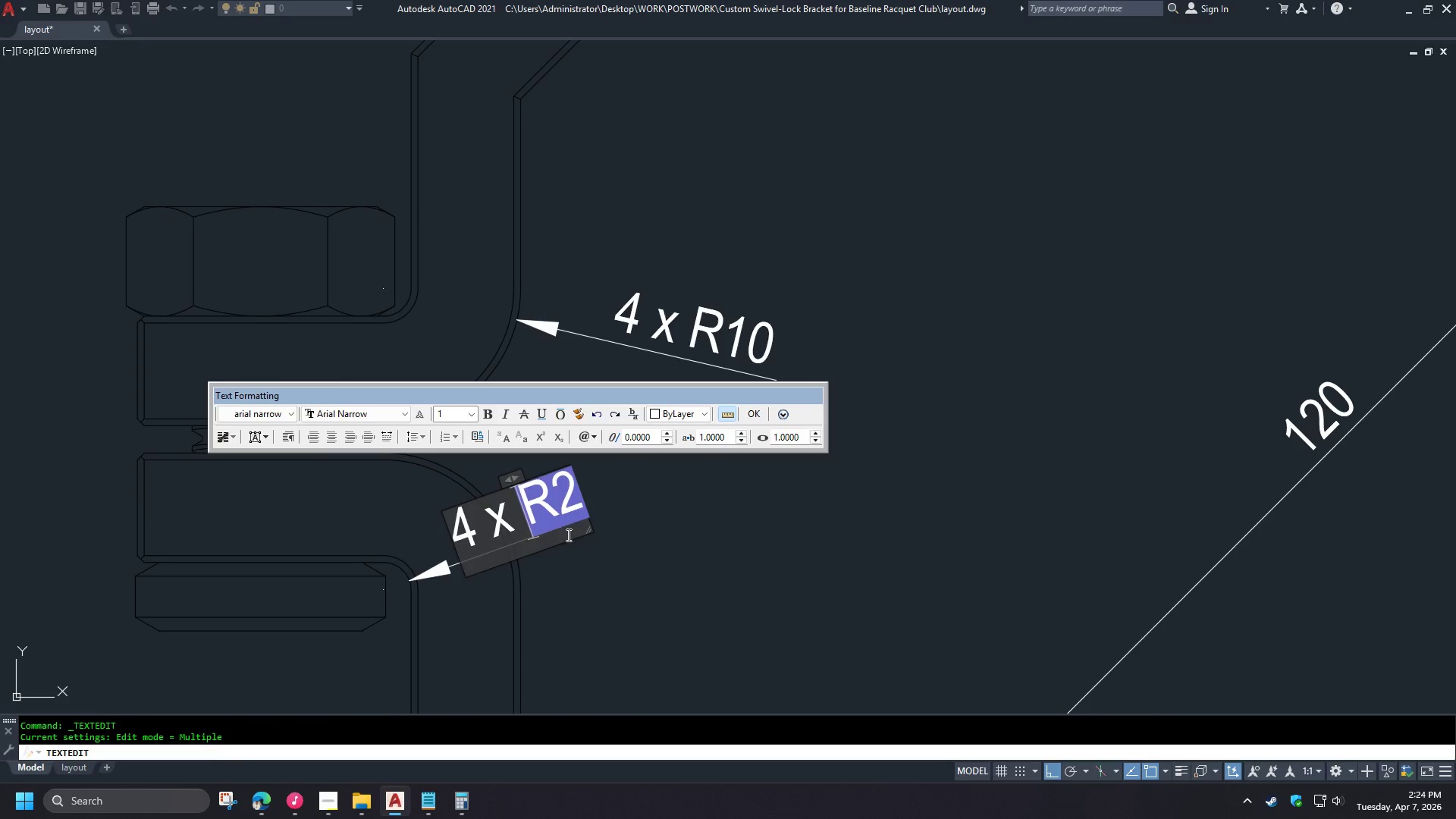 
key(Space)
 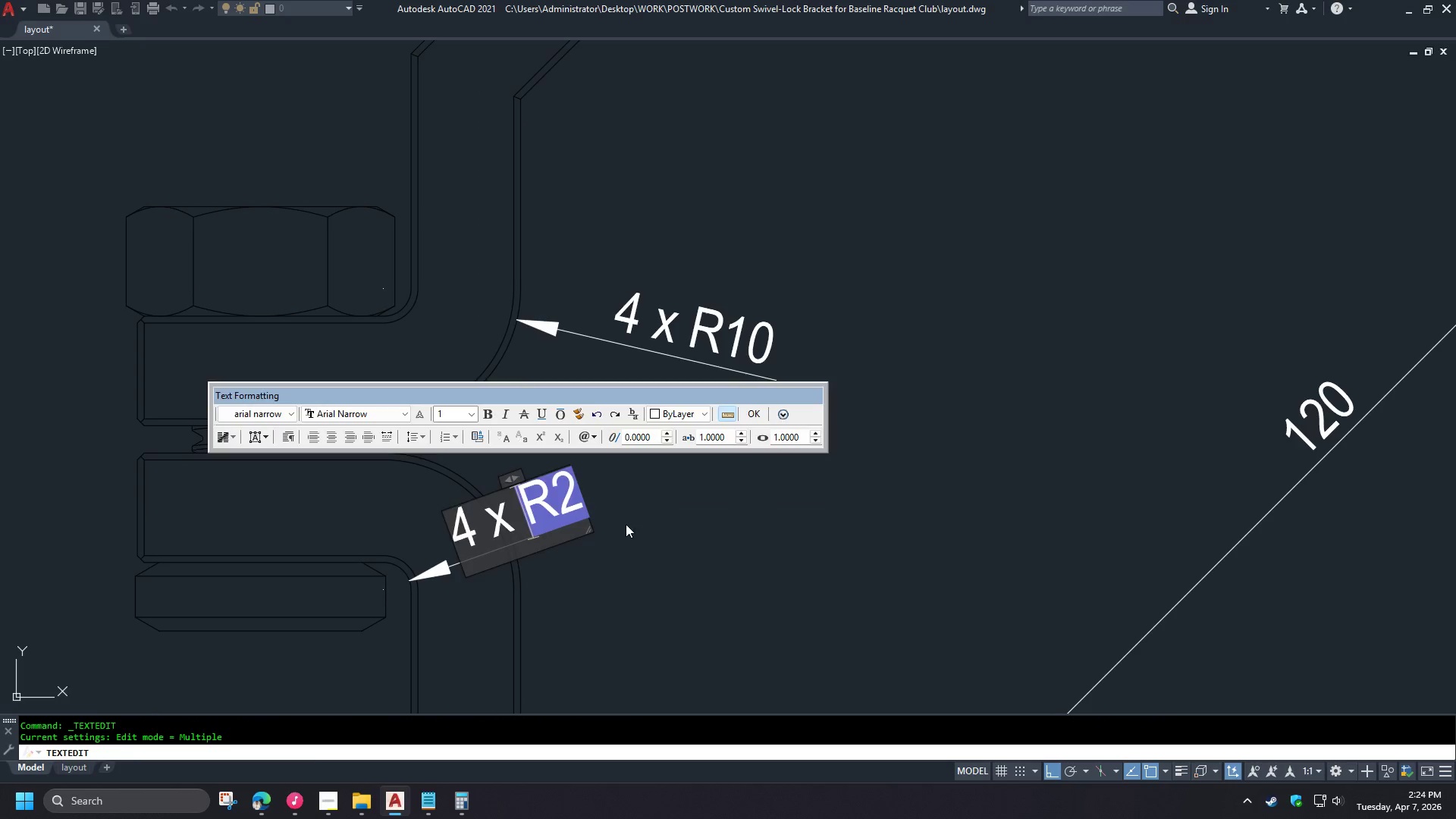 
left_click([626, 524])
 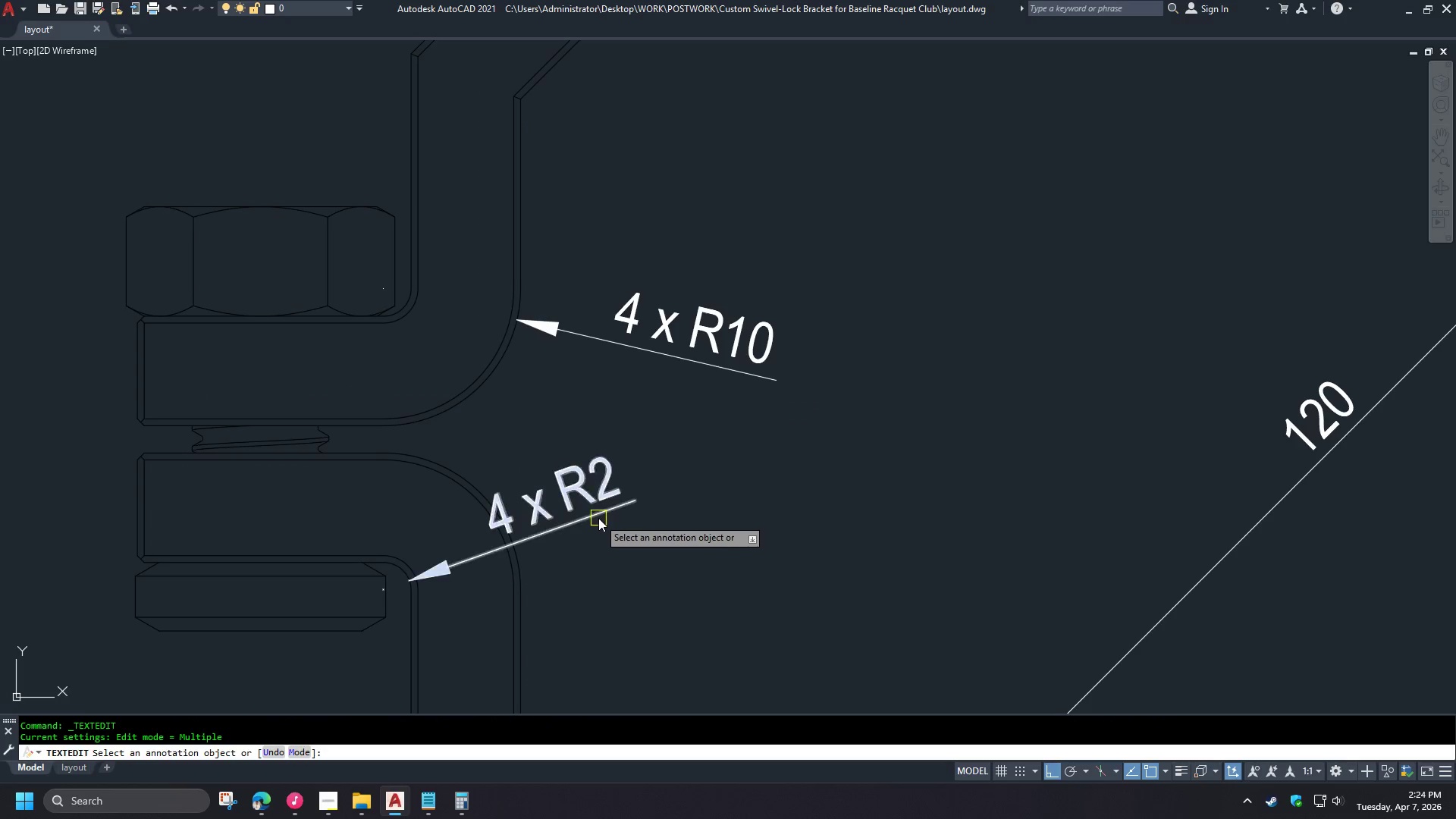 
key(Space)
 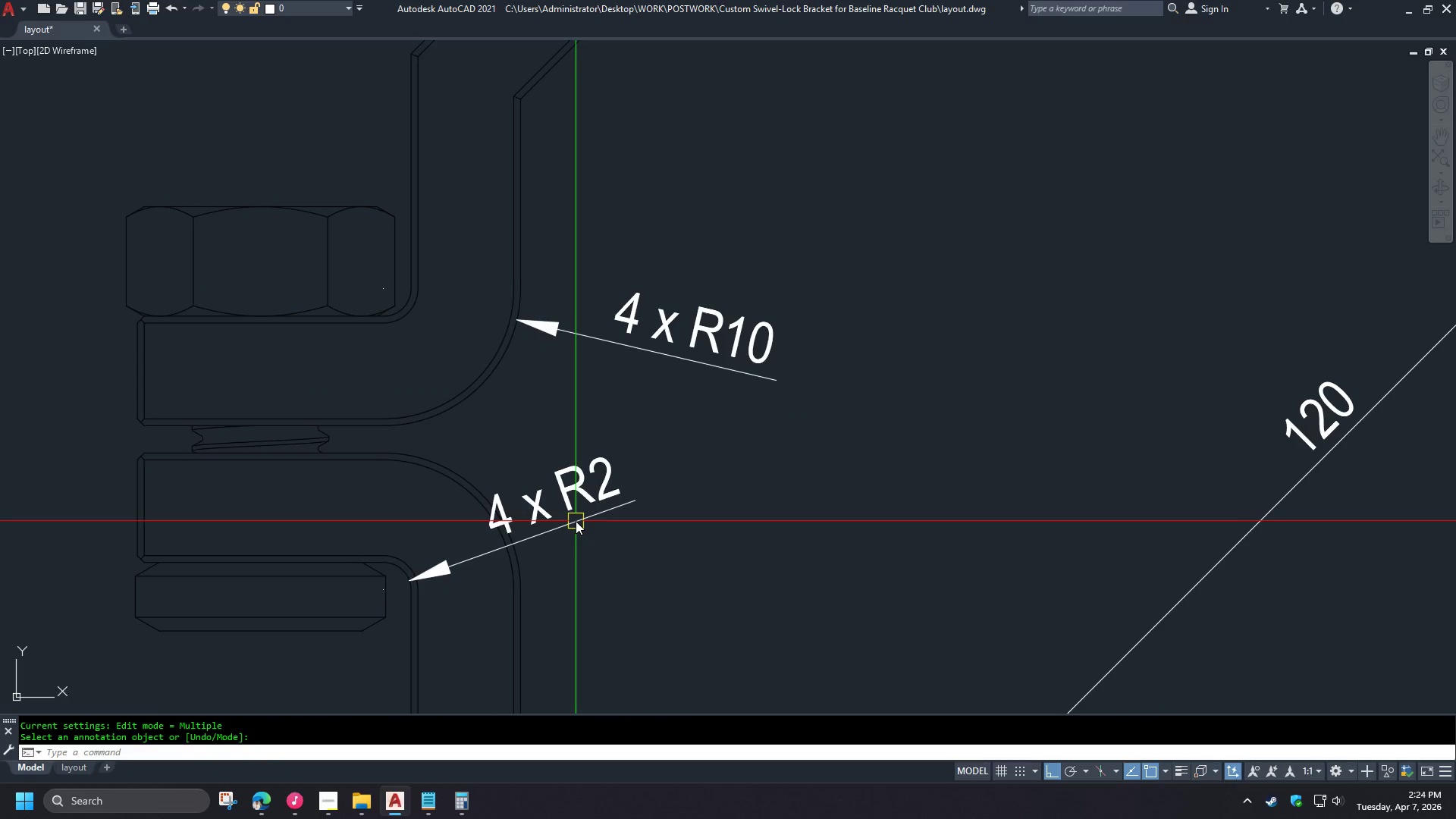 
left_click([576, 521])
 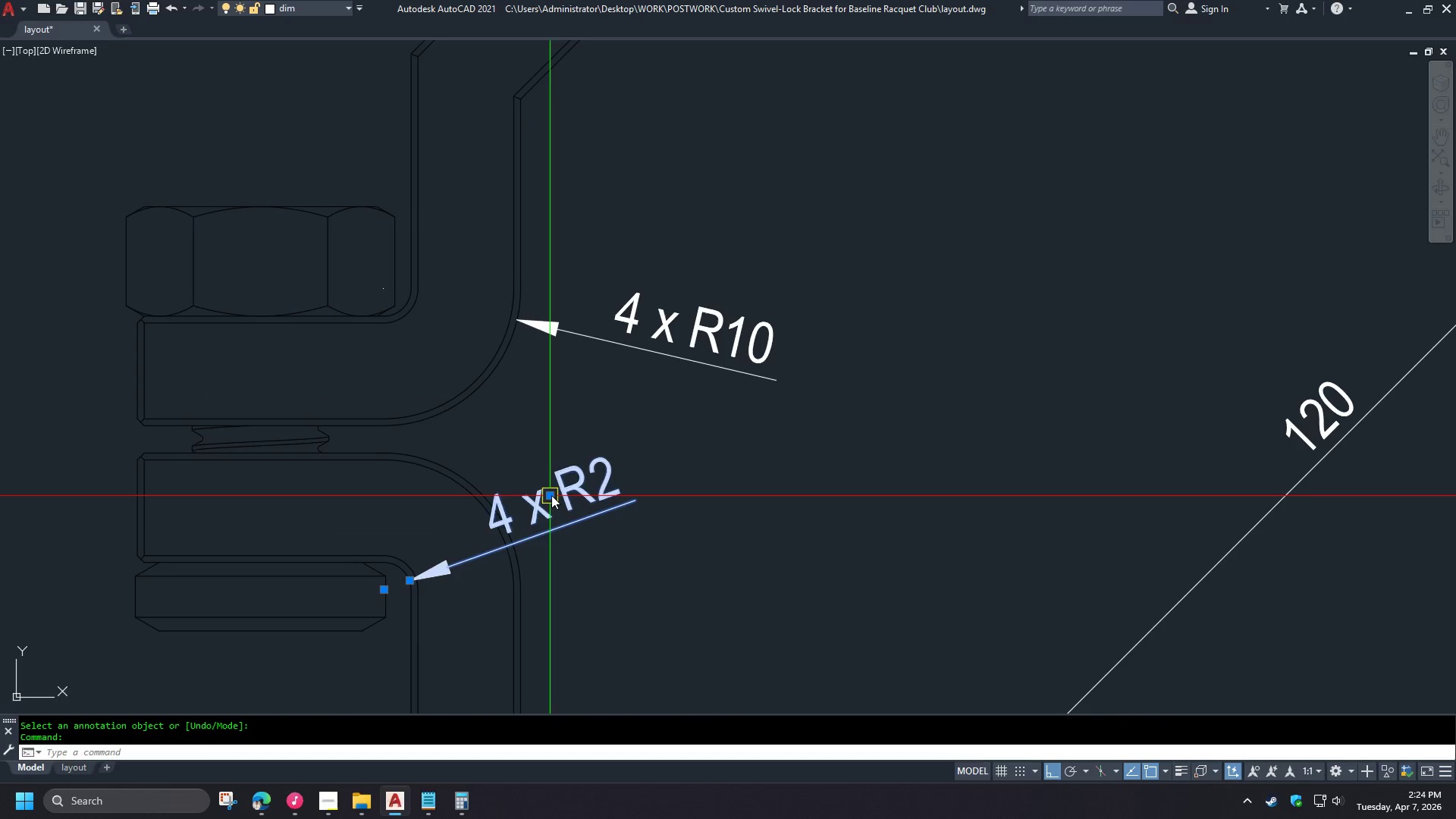 
left_click([548, 497])
 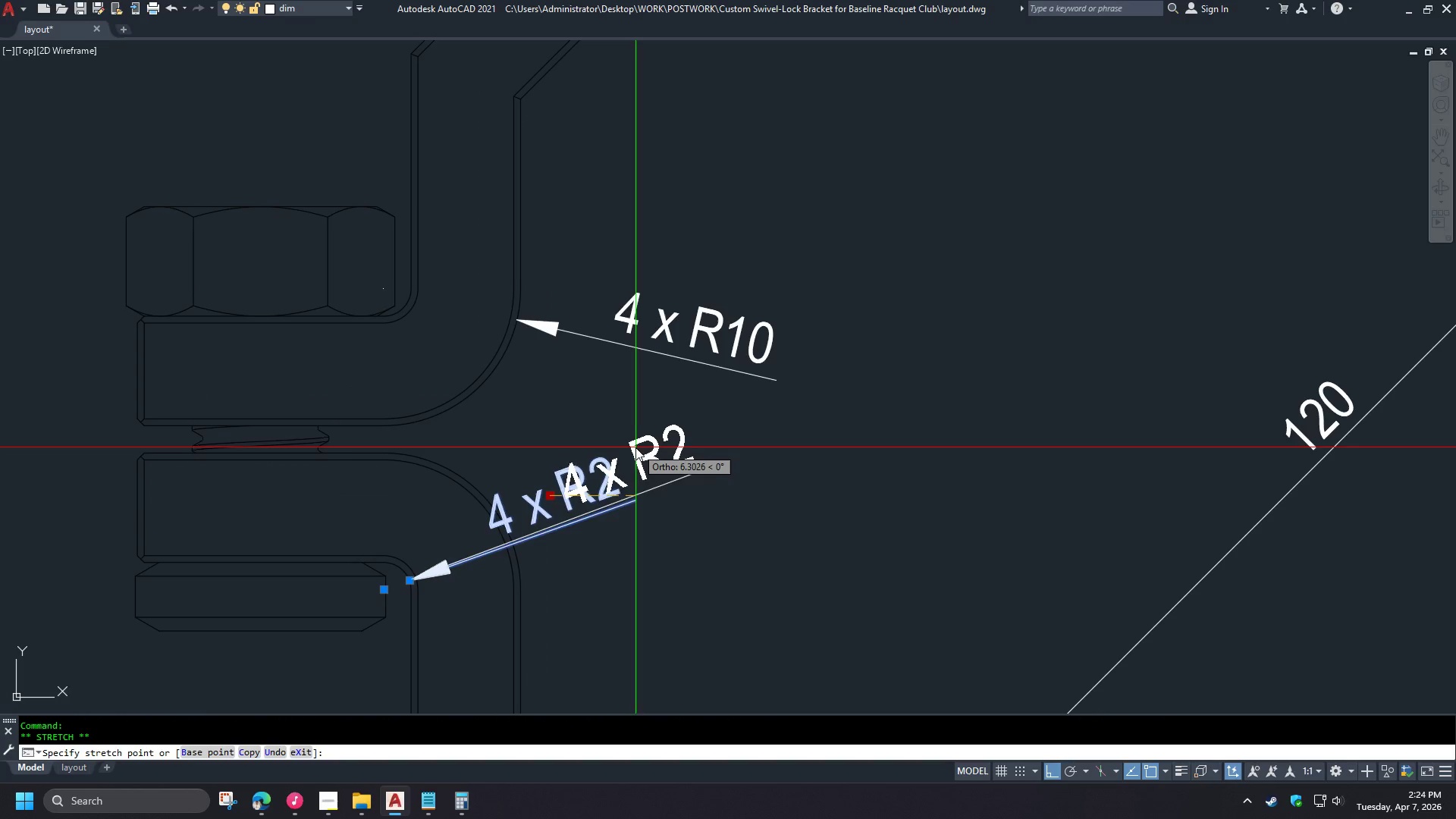 
left_click([627, 447])
 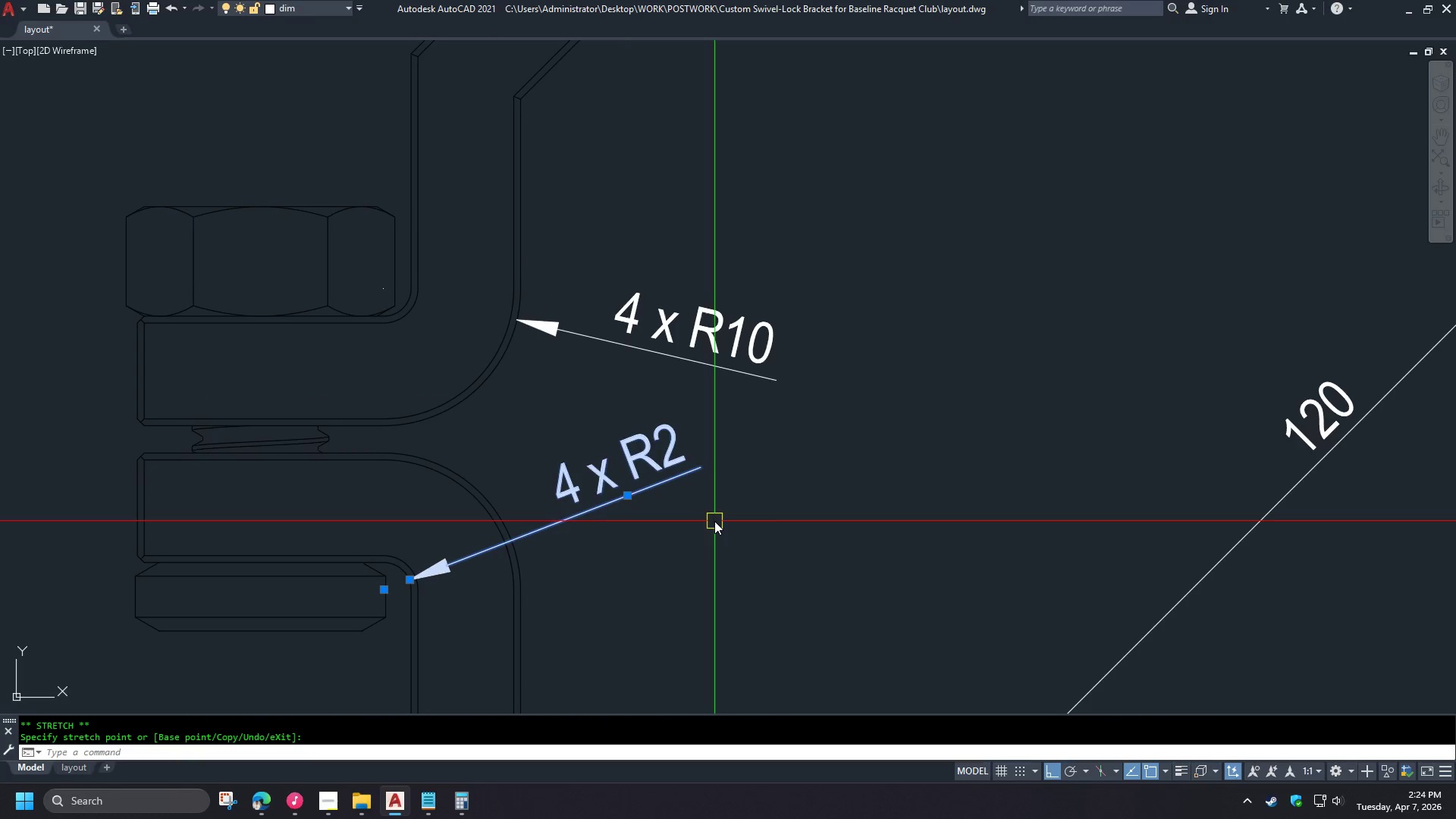 
key(Escape)
 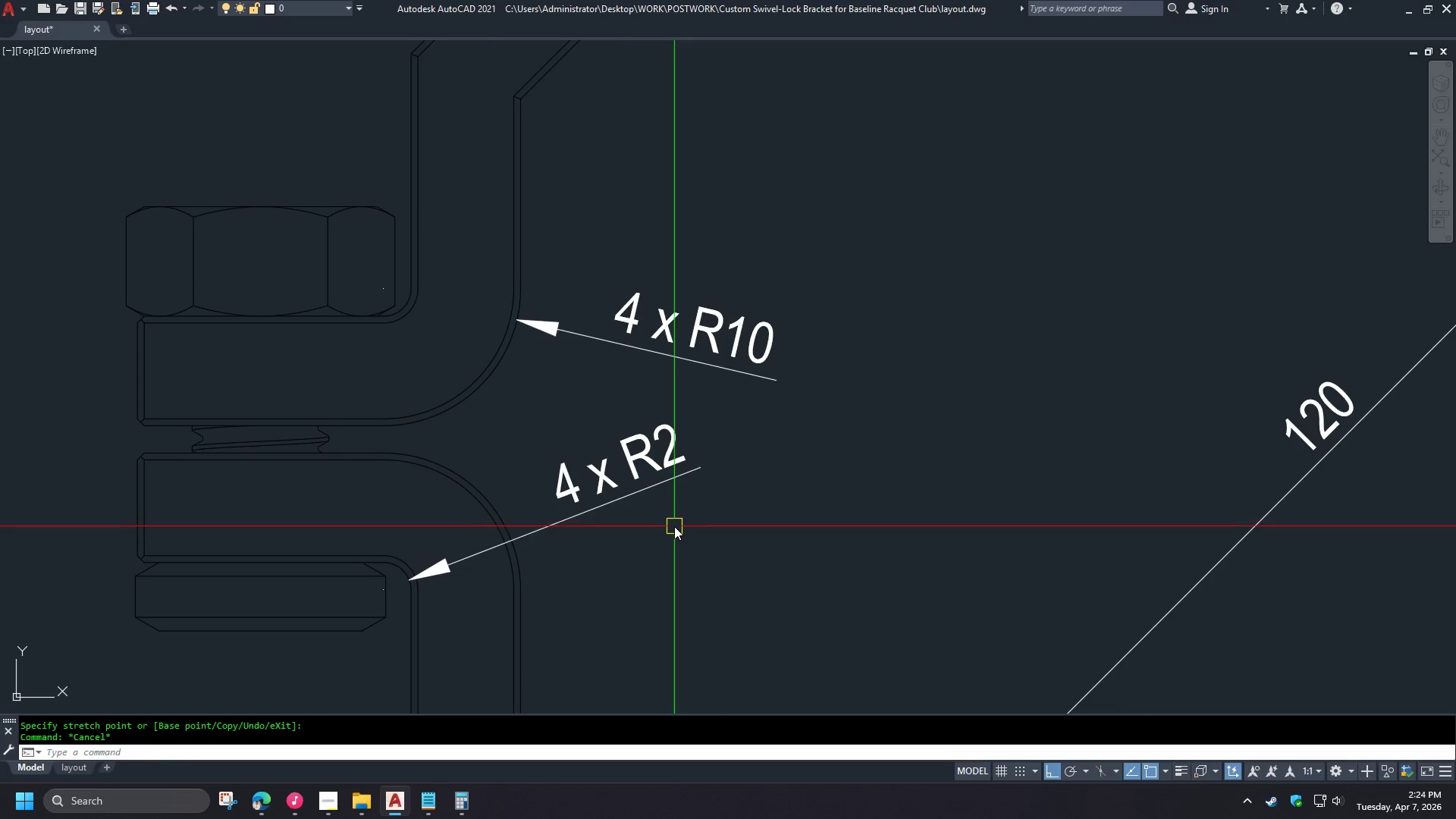 
key(S)
 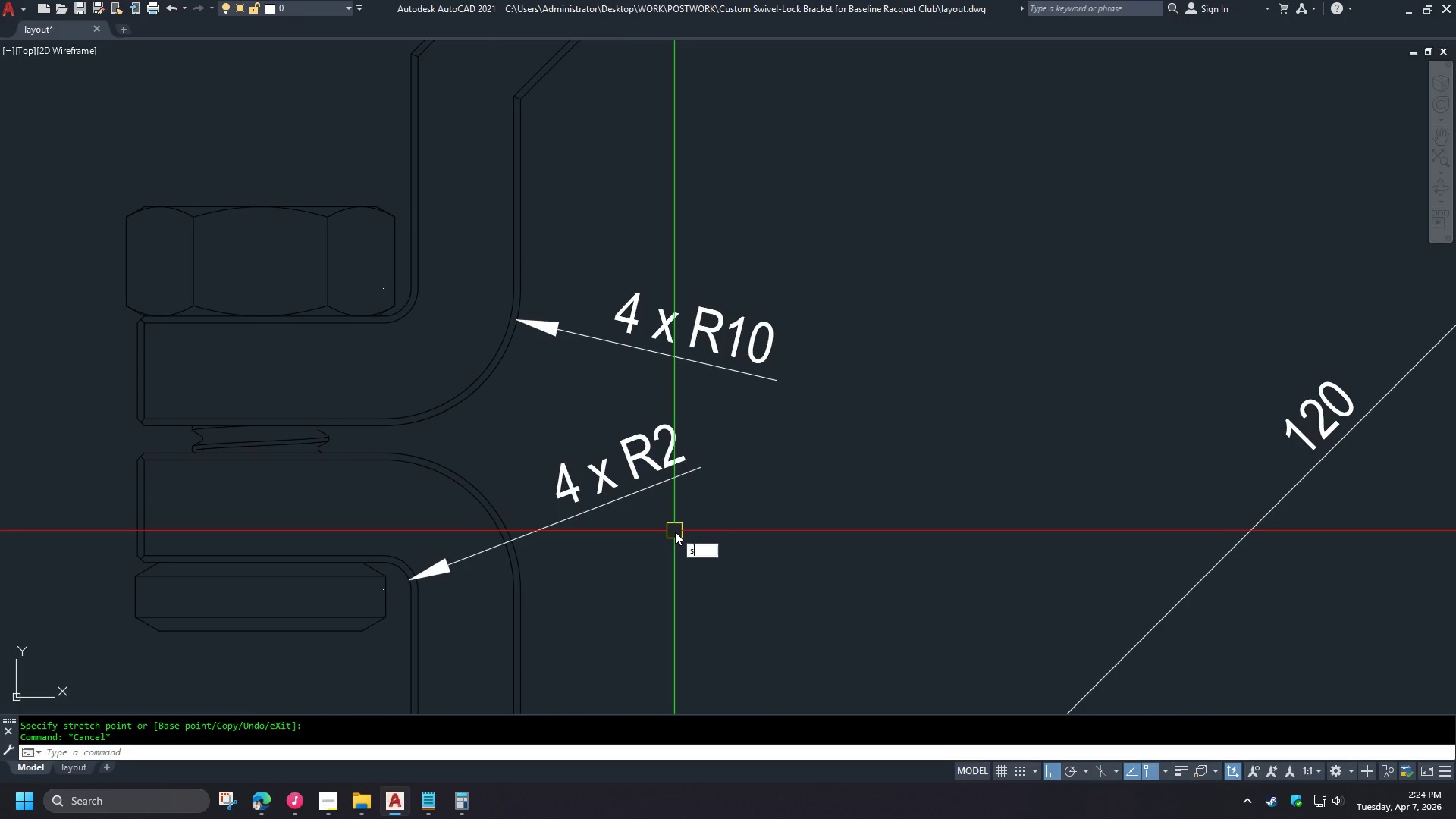 
key(Space)
 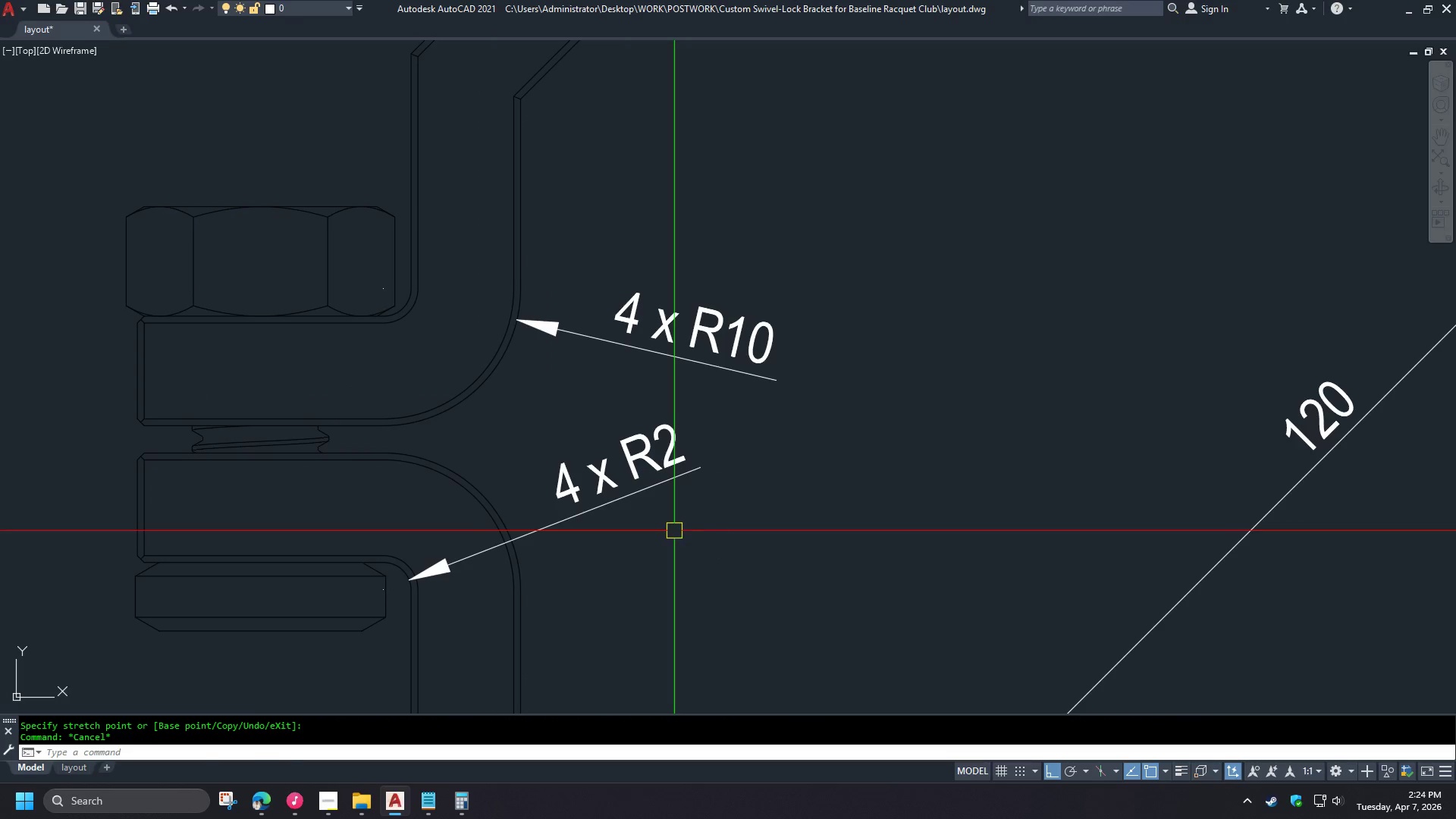 
left_click_drag(start_coordinate=[675, 532], to_coordinate=[667, 519])
 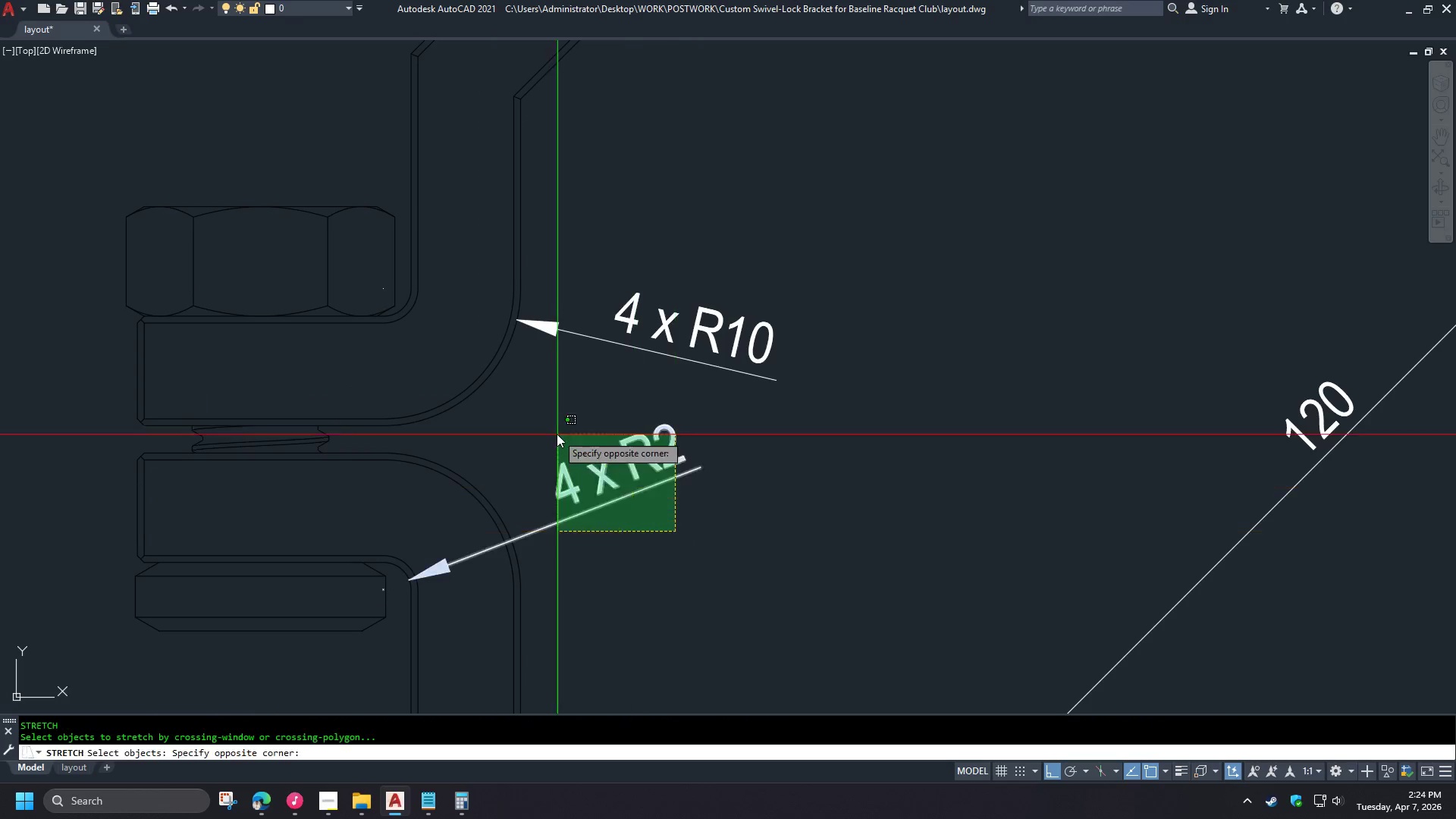 
left_click_drag(start_coordinate=[557, 434], to_coordinate=[560, 438])
 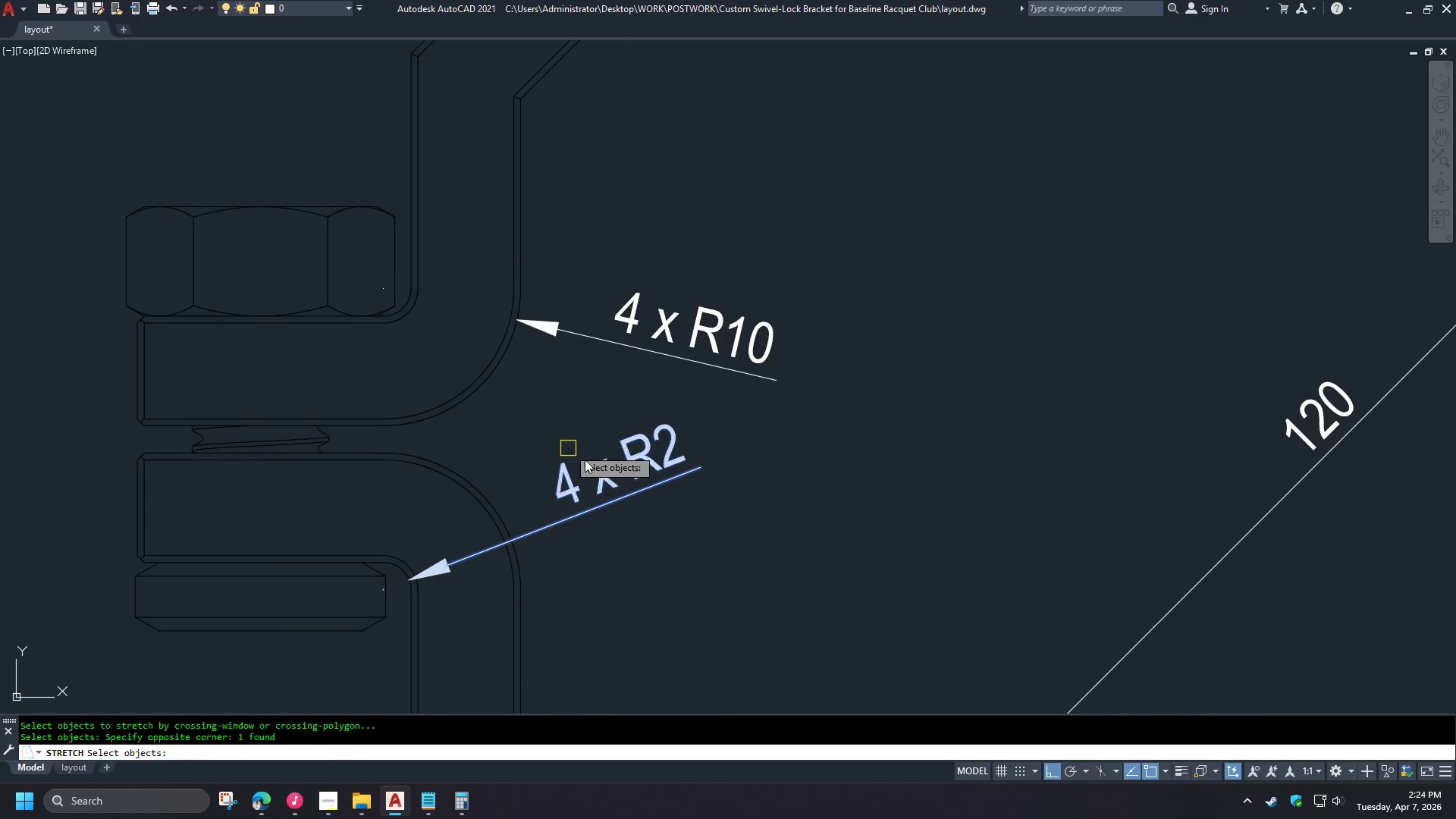 
key(Space)
 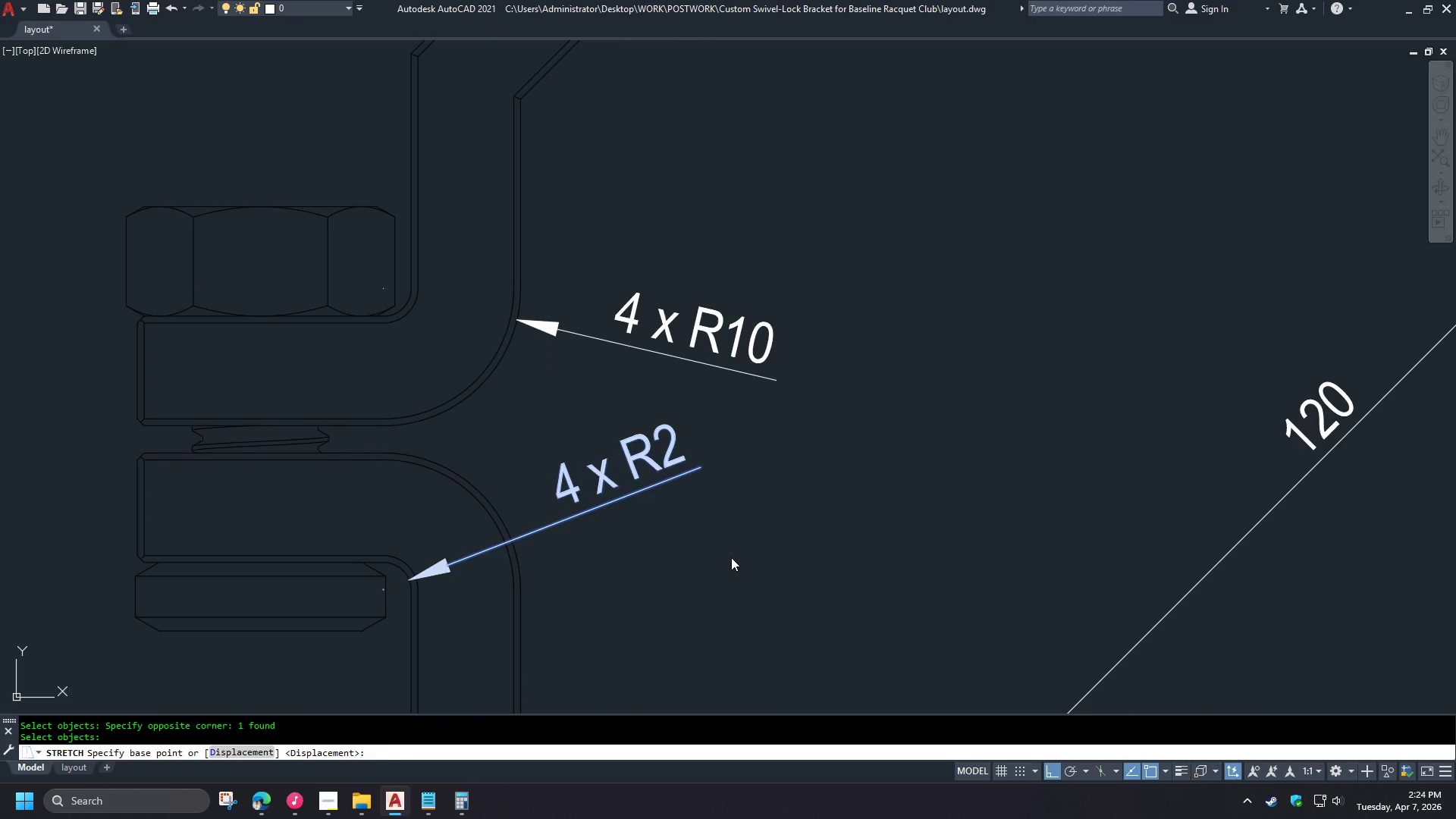 
left_click_drag(start_coordinate=[731, 557], to_coordinate=[731, 561])
 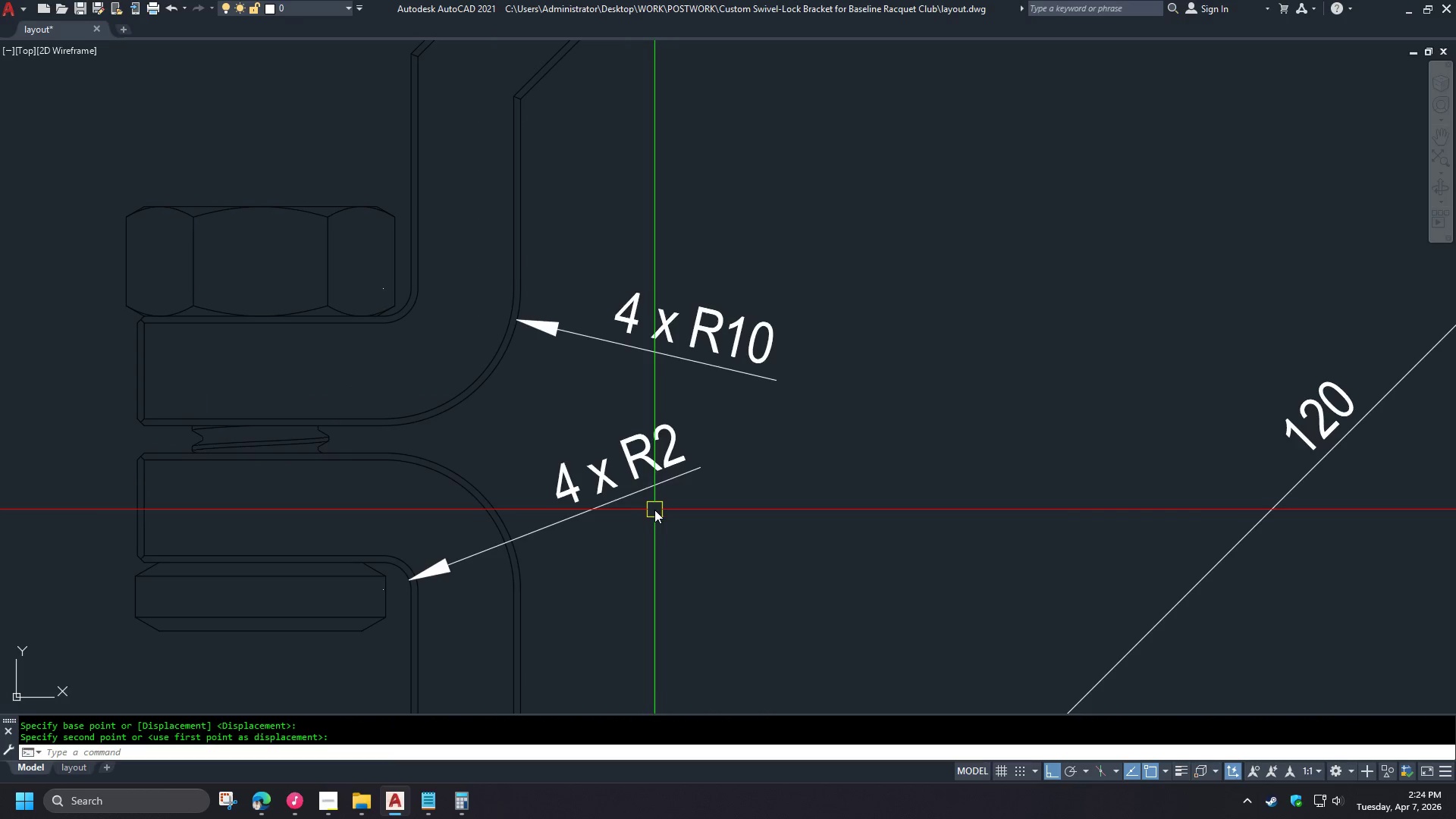 
left_click([634, 488])
 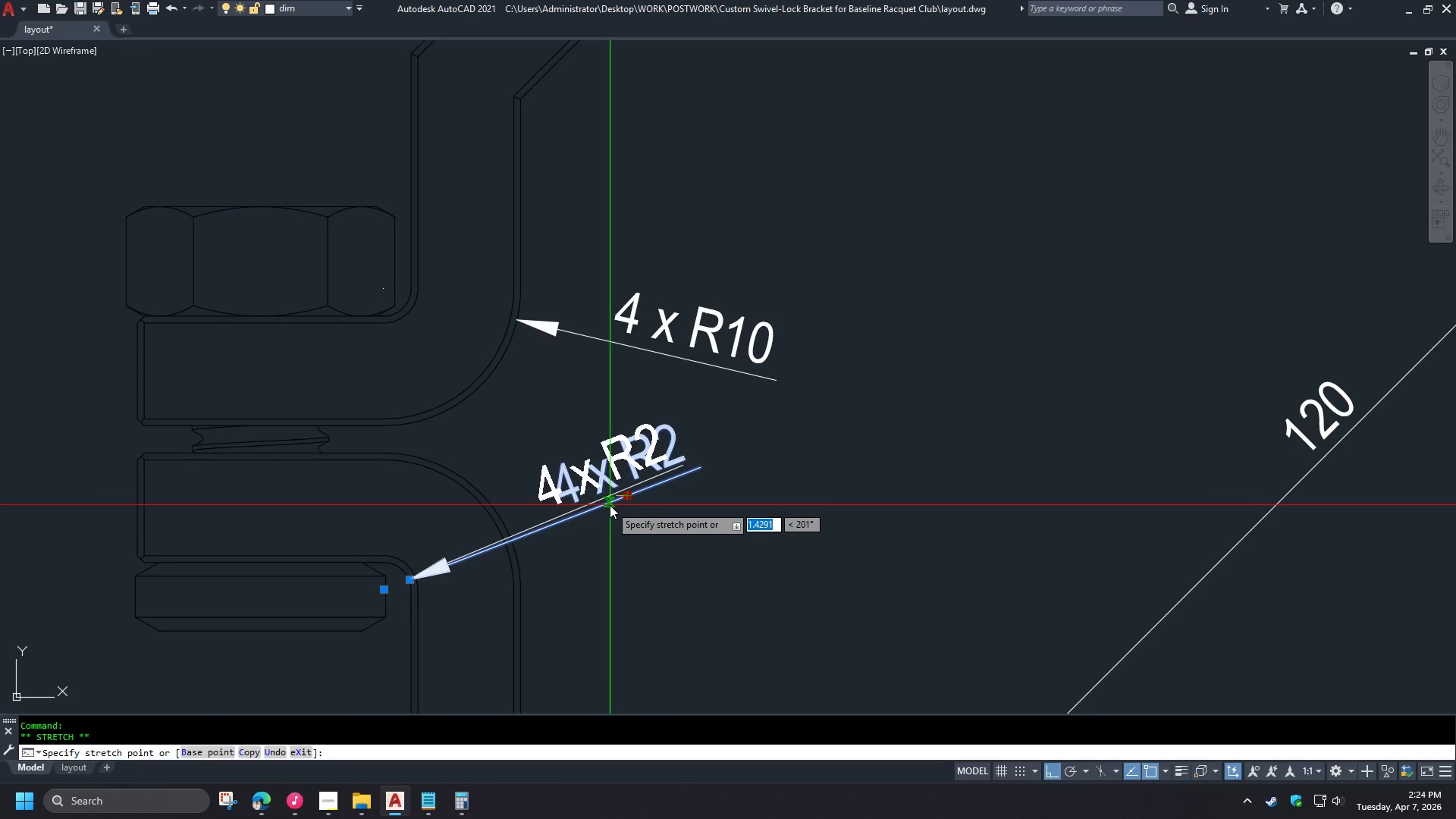 
left_click([610, 505])
 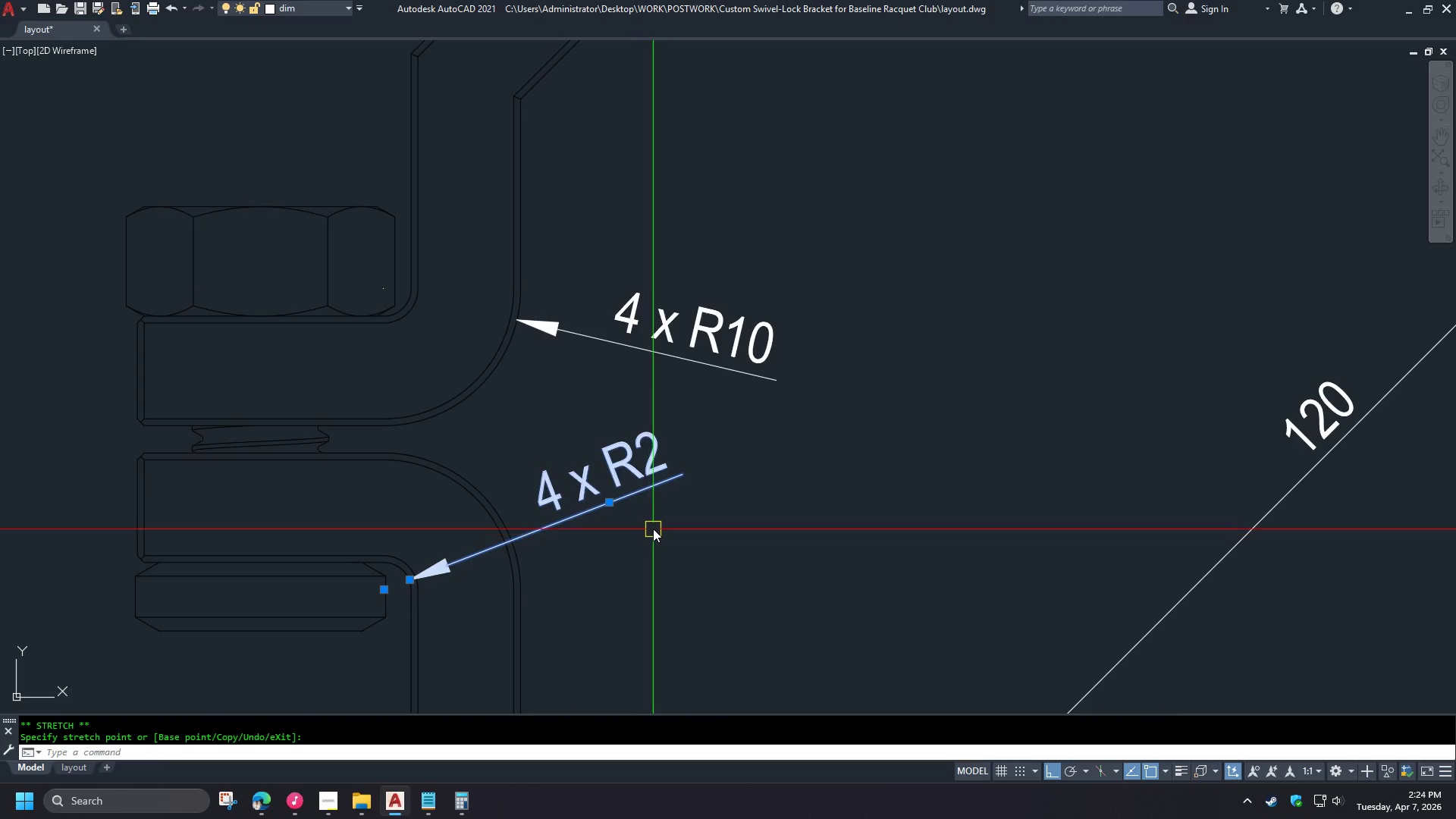 
key(Escape)
 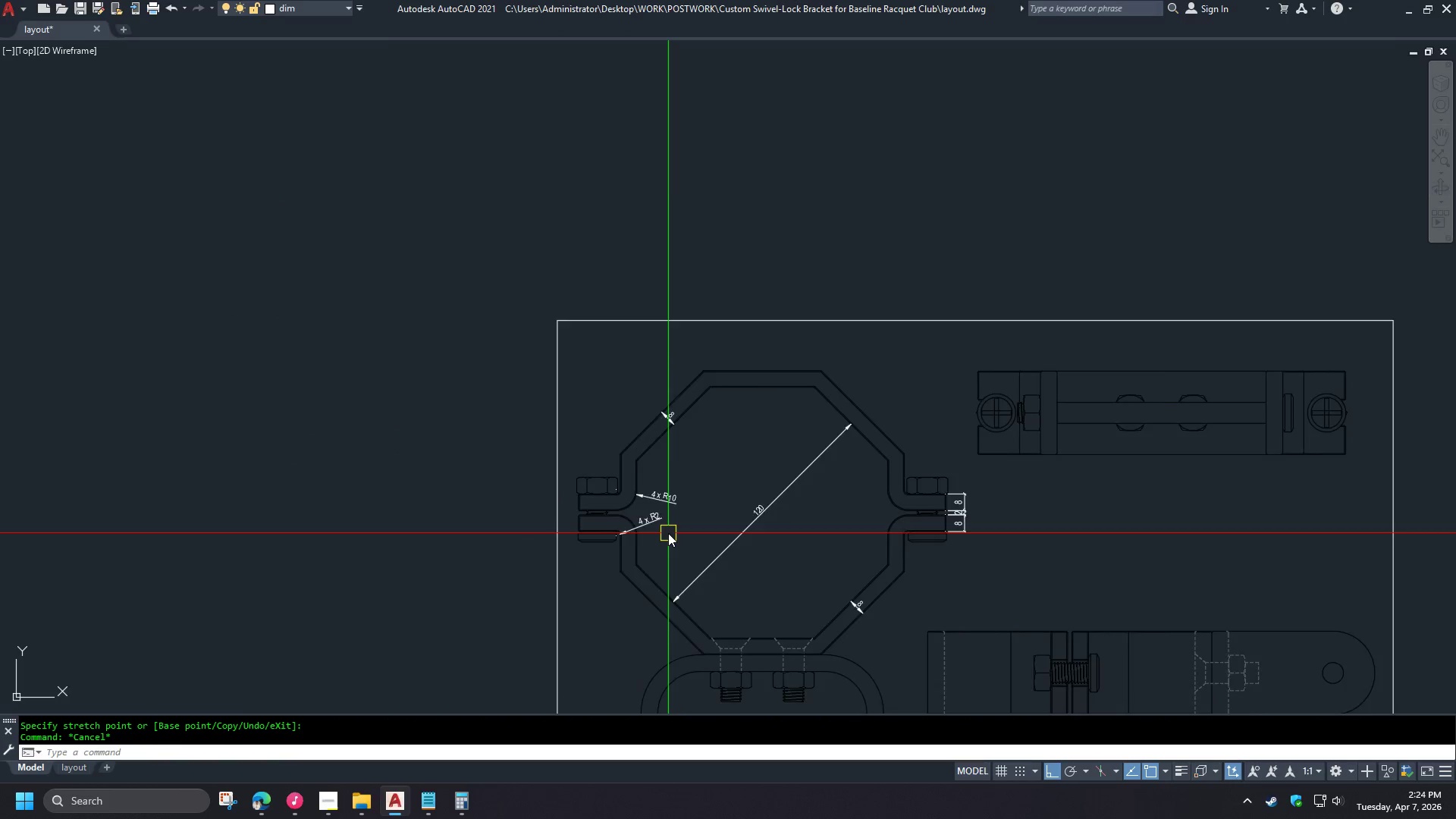 
scroll: coordinate [659, 527], scroll_direction: down, amount: 4.0
 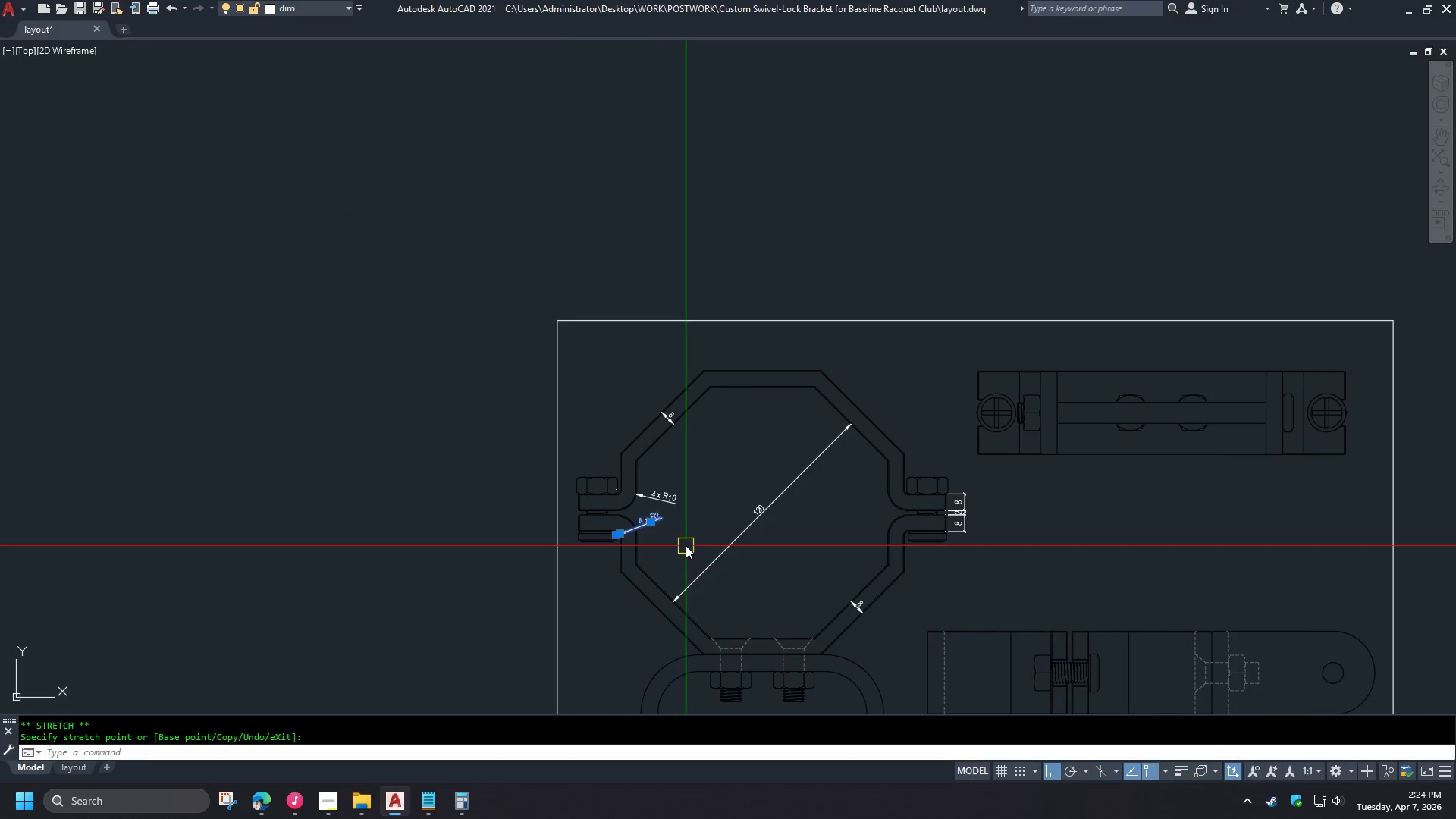 
scroll: coordinate [668, 535], scroll_direction: up, amount: 2.0
 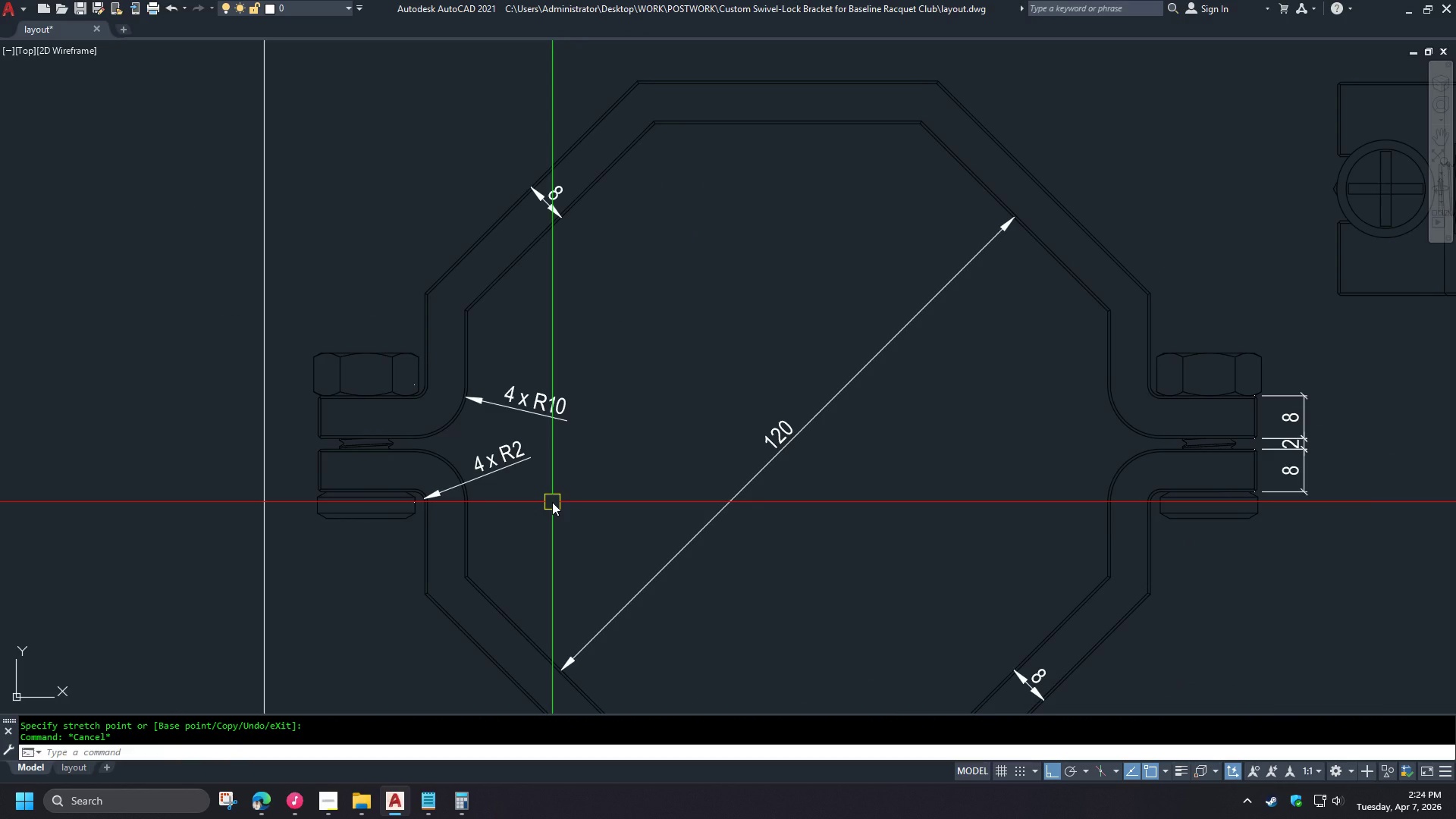 
scroll: coordinate [497, 416], scroll_direction: down, amount: 2.0
 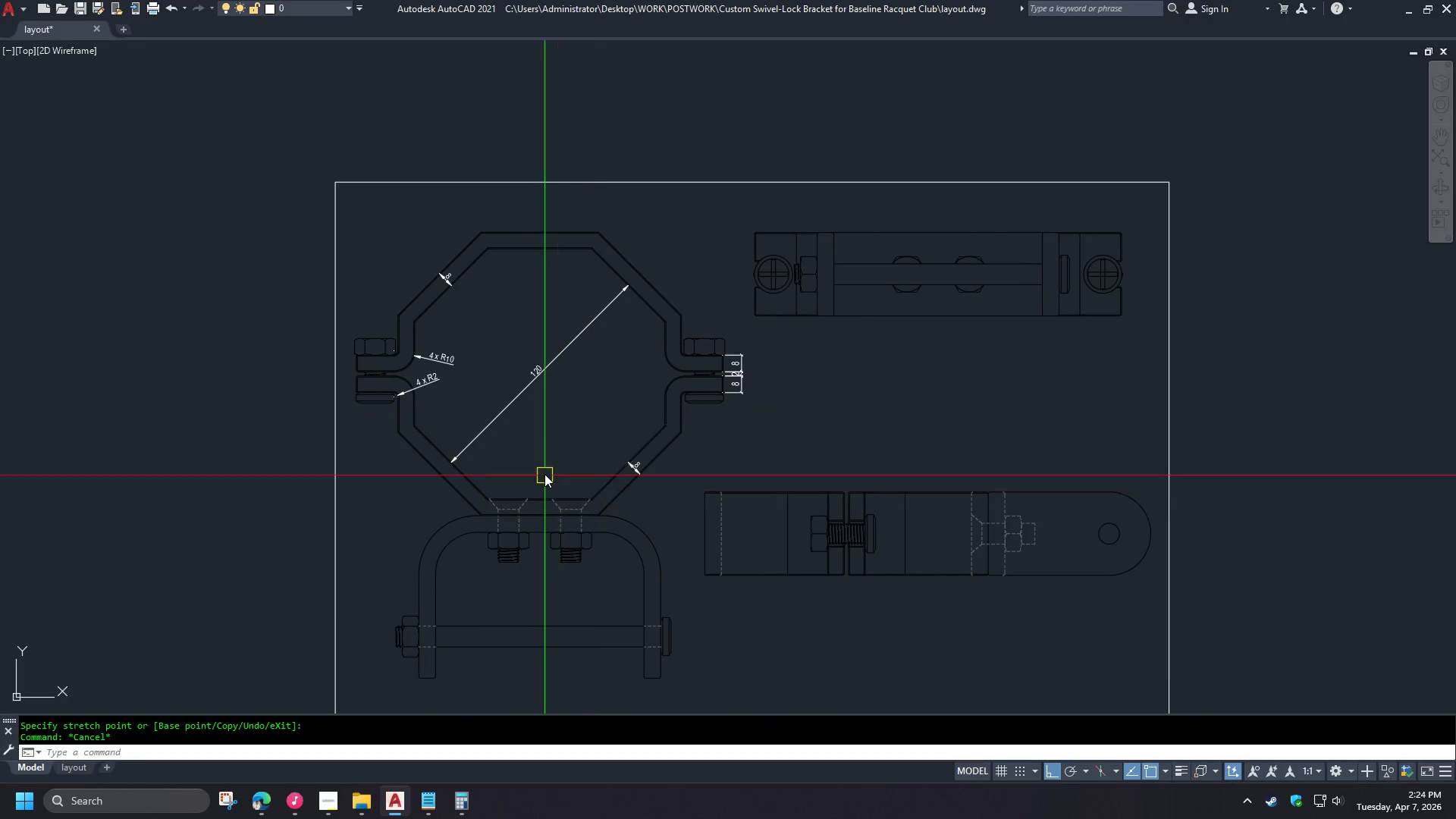 
key(D)
 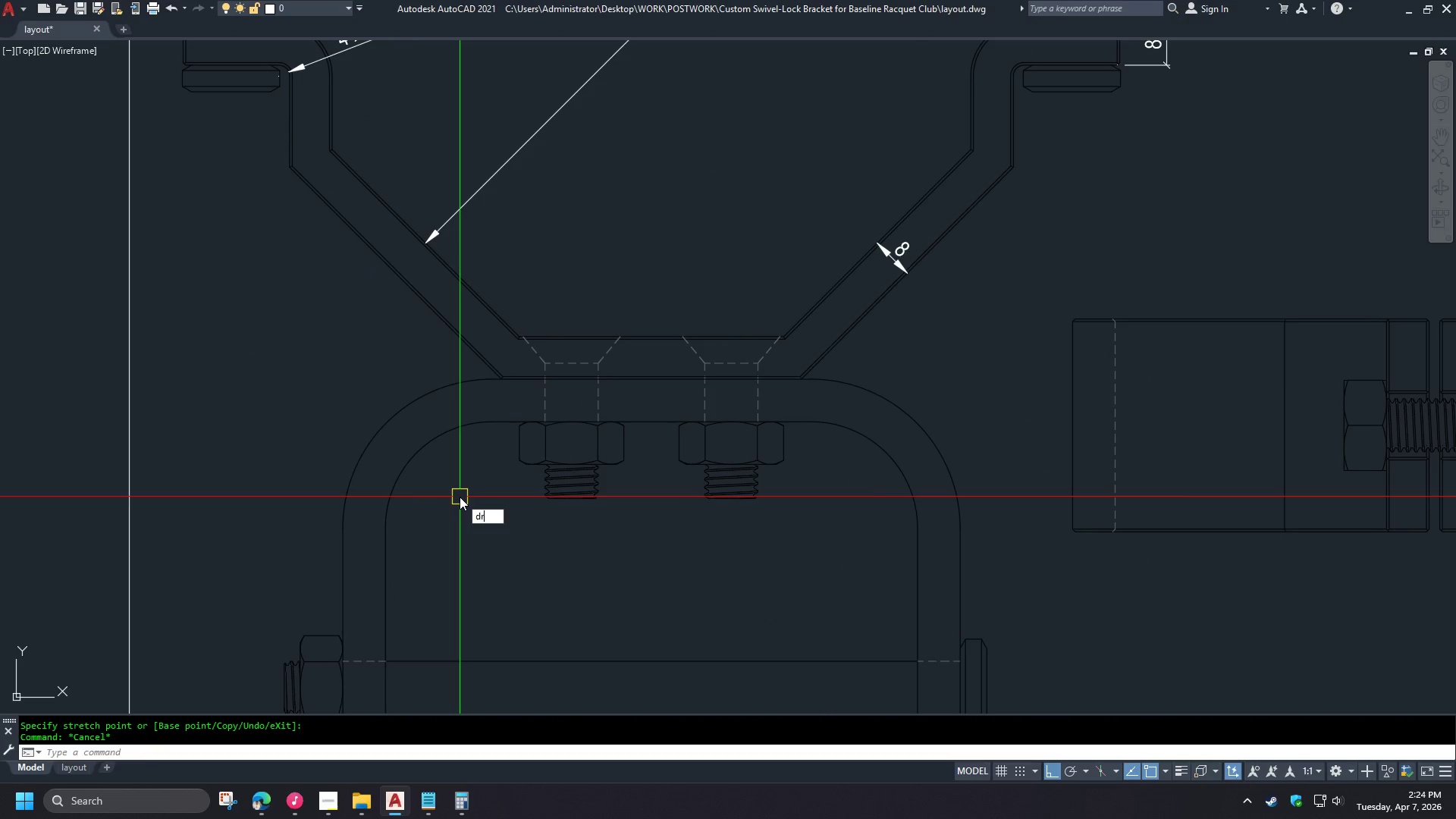 
scroll: coordinate [540, 453], scroll_direction: up, amount: 1.0
 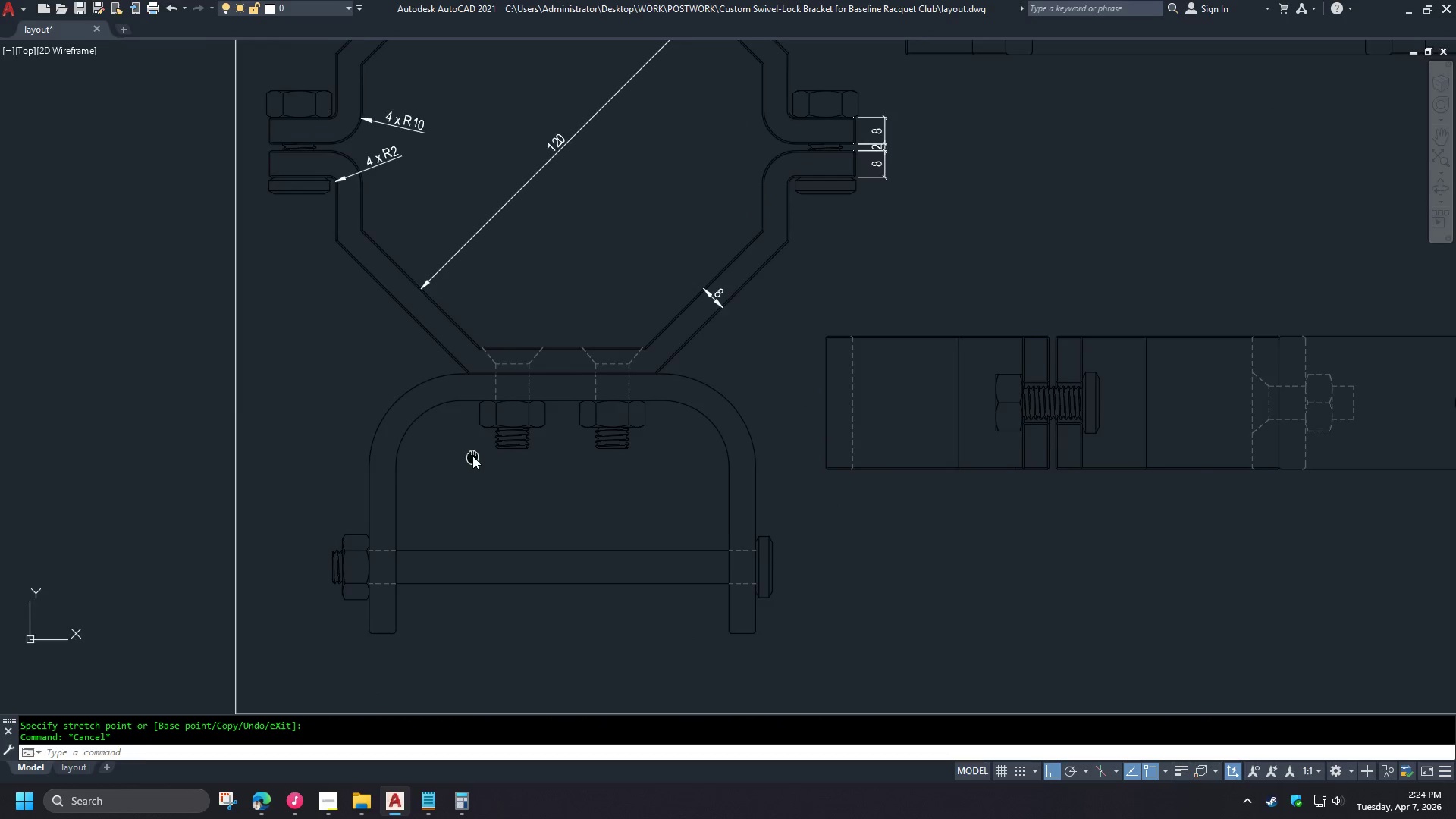 
type(ra )
 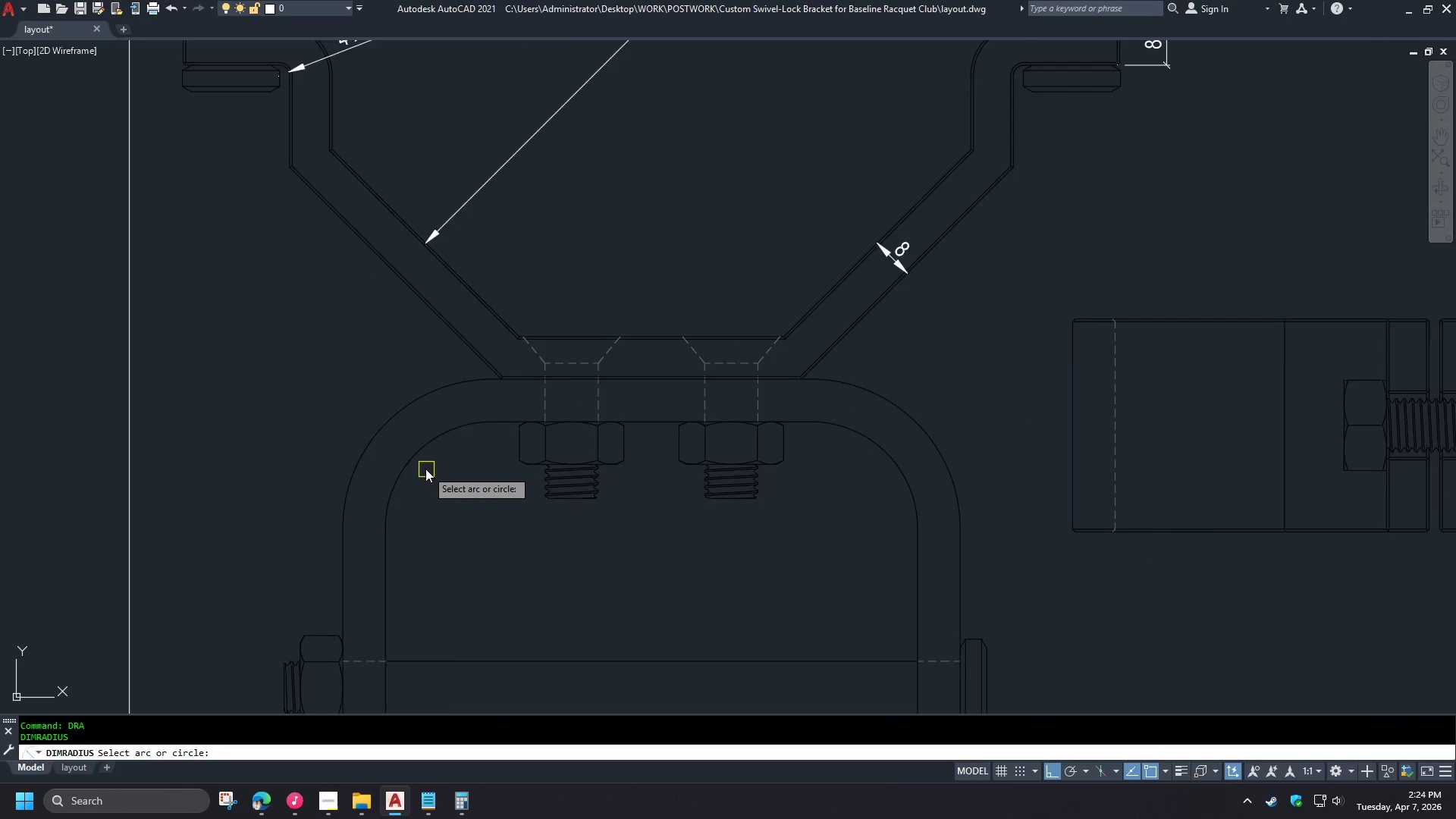 
scroll: coordinate [424, 466], scroll_direction: up, amount: 5.0
 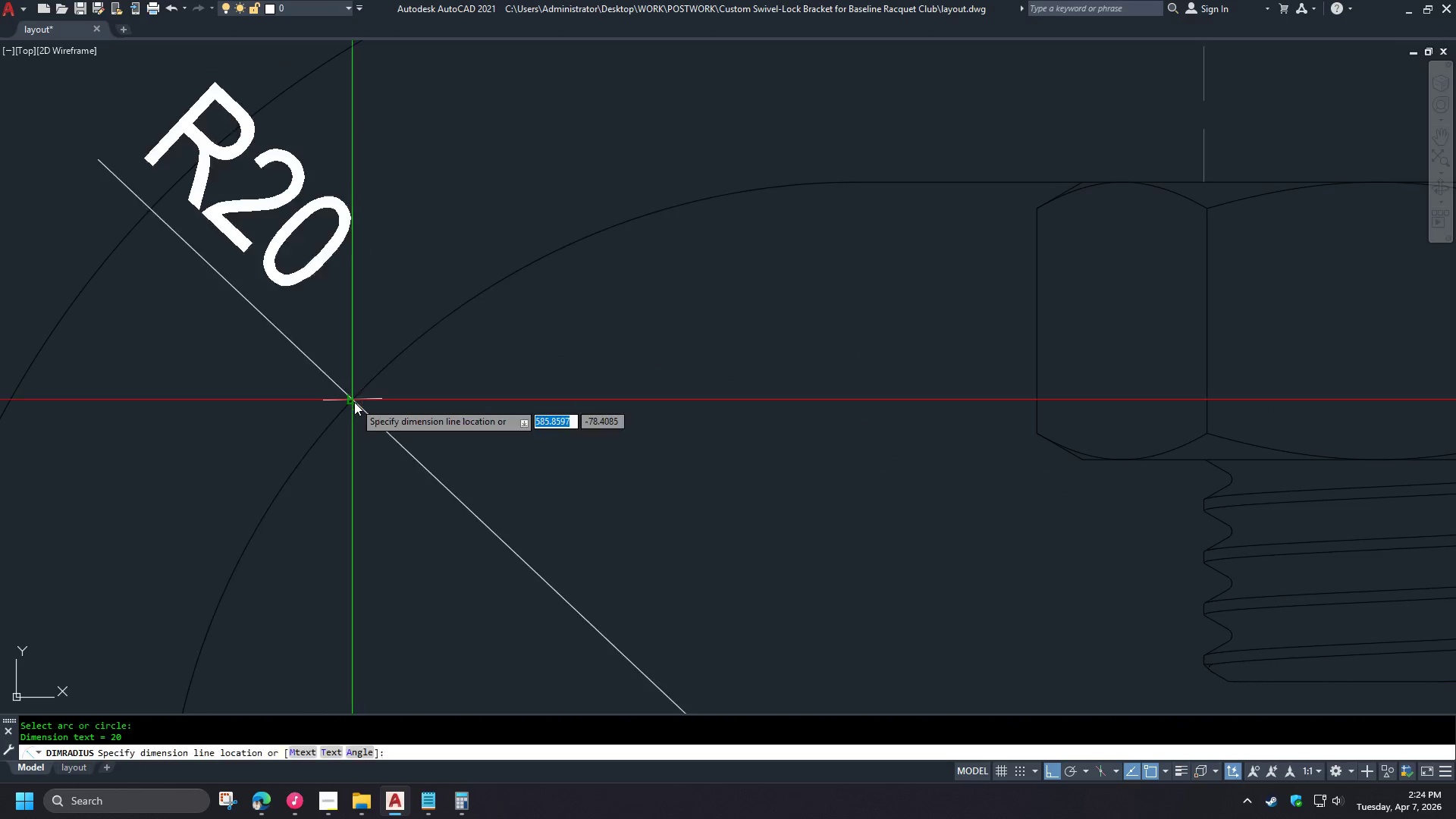 
scroll: coordinate [457, 473], scroll_direction: down, amount: 4.0
 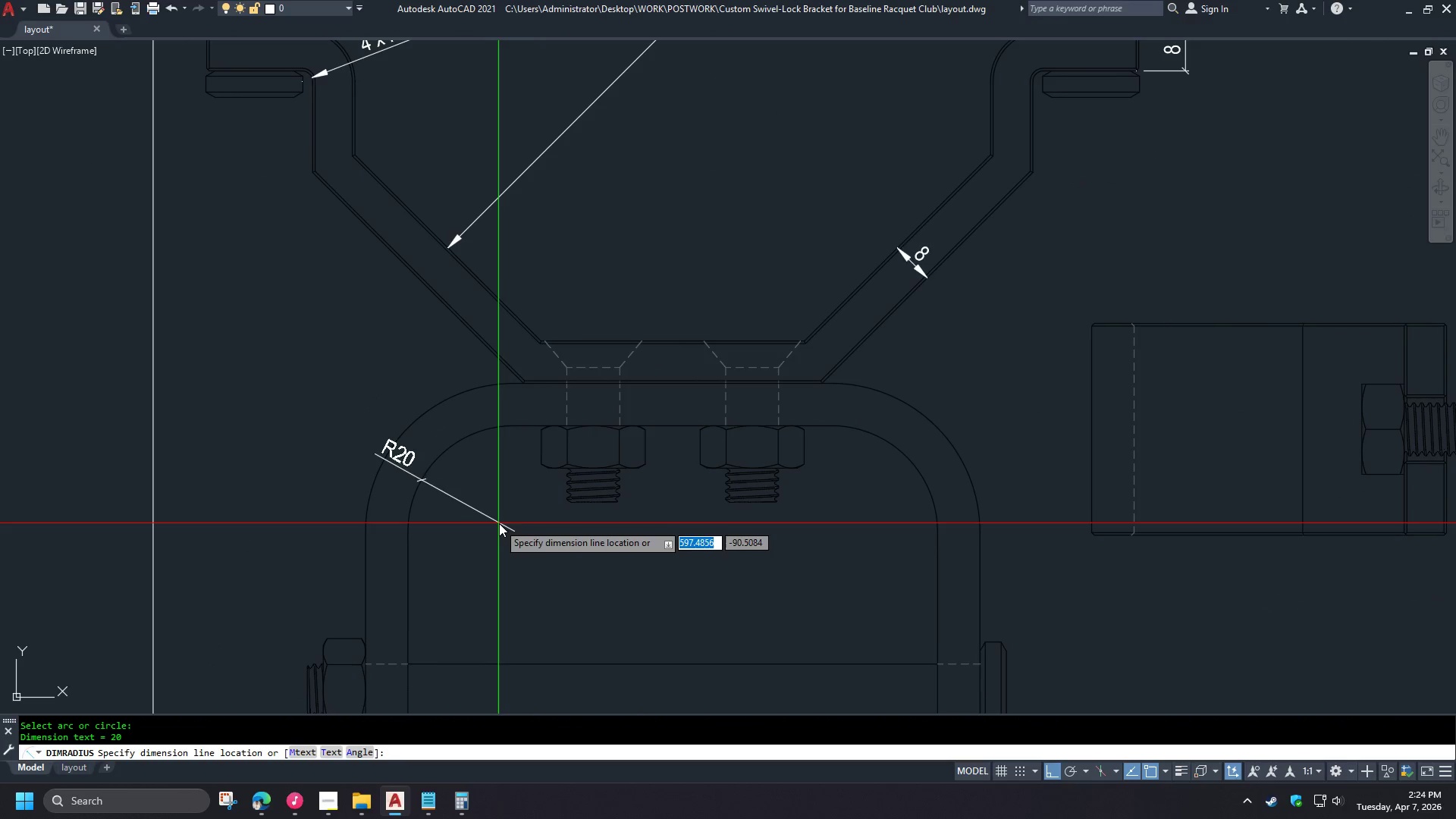 
left_click([470, 486])
 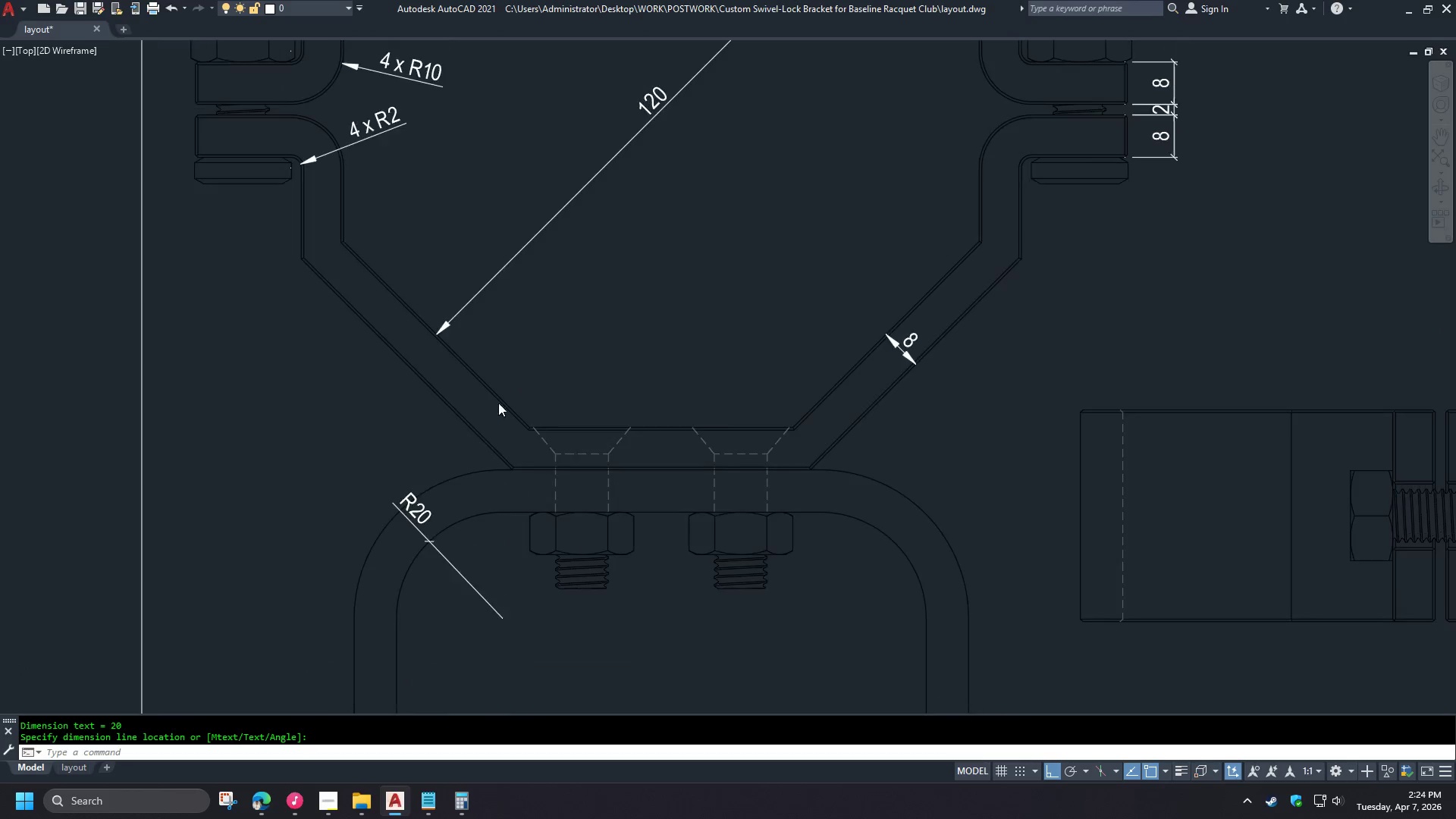 
type(ma )
 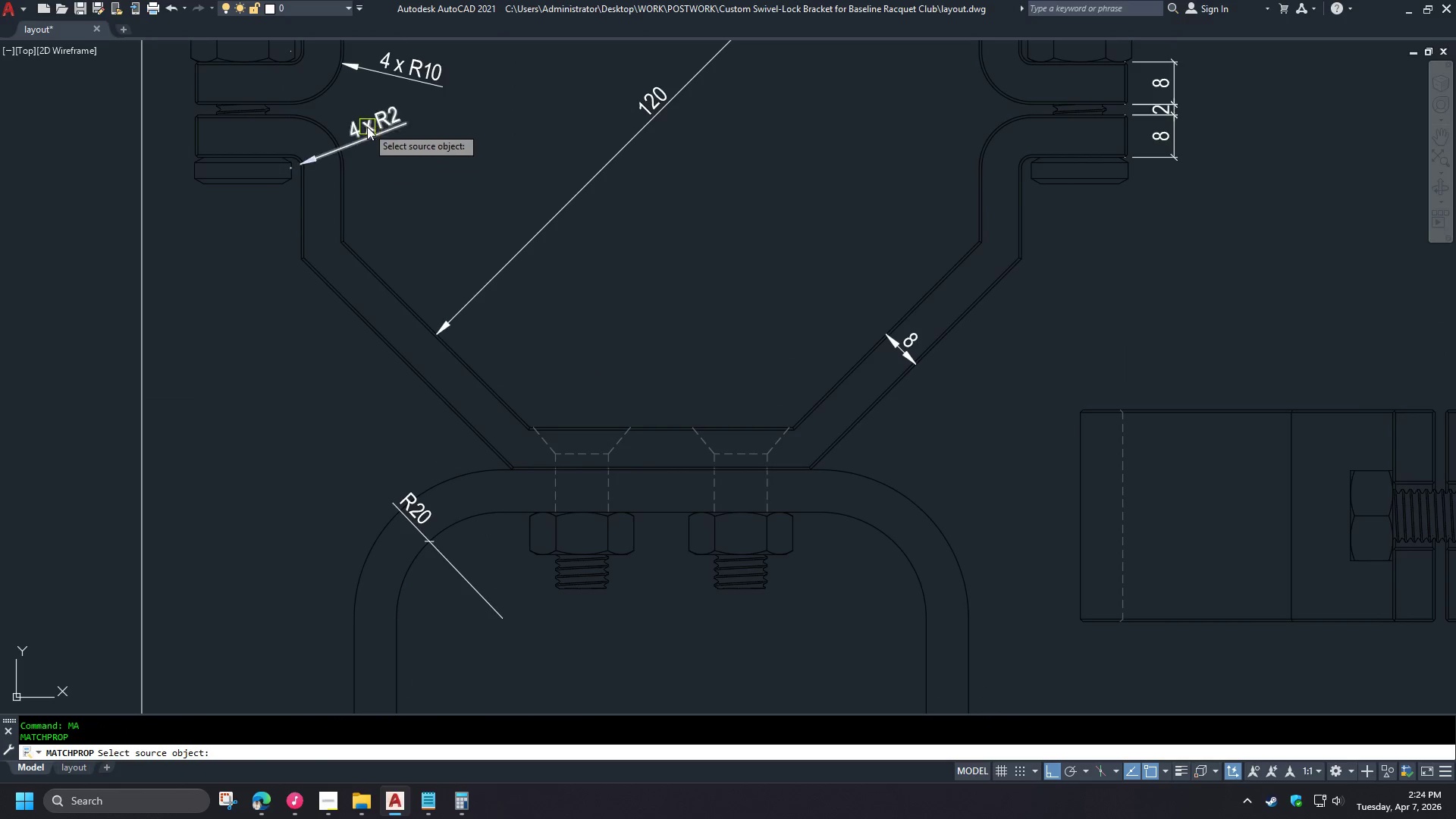 
left_click([367, 127])
 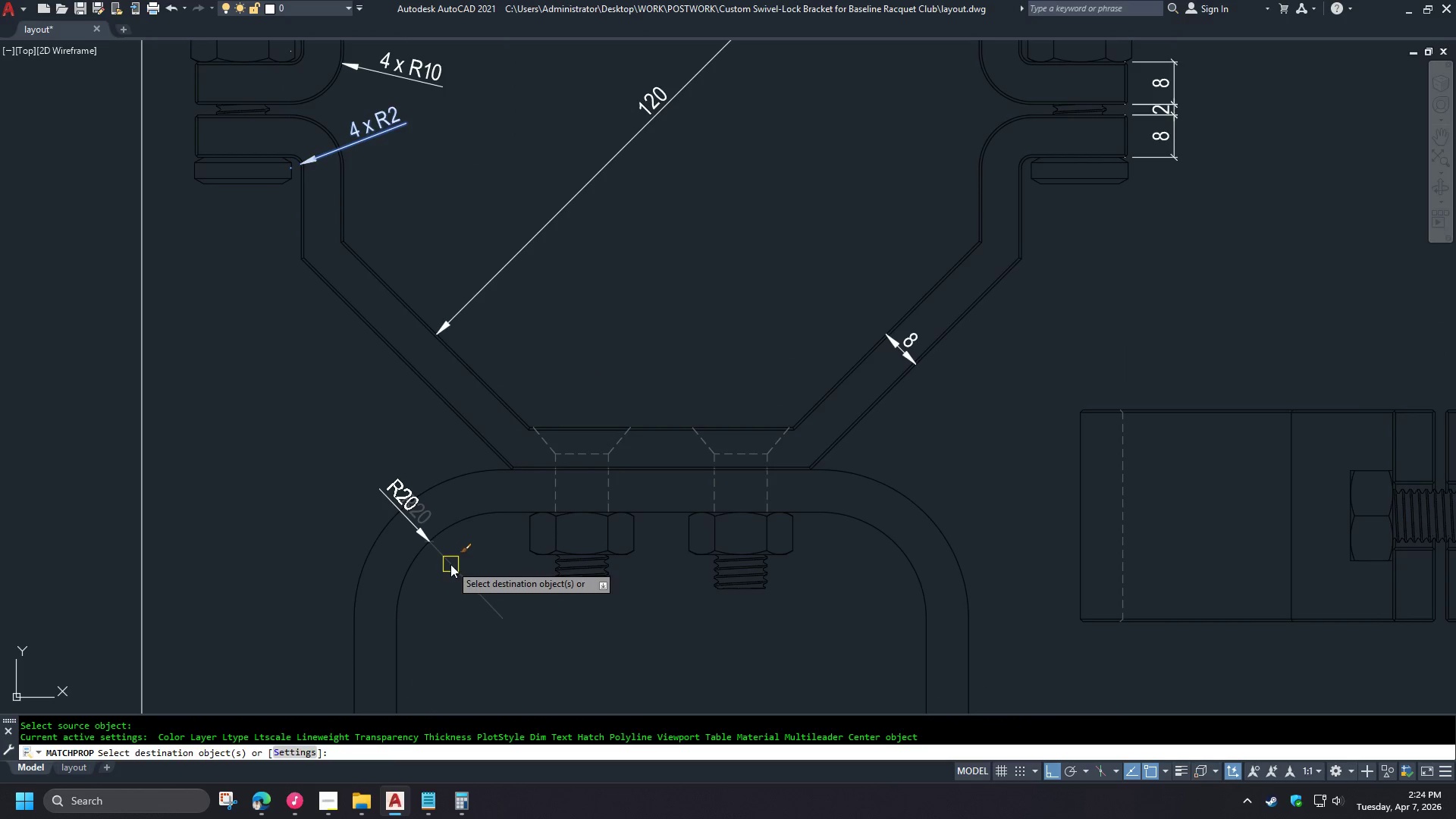 
left_click([451, 566])
 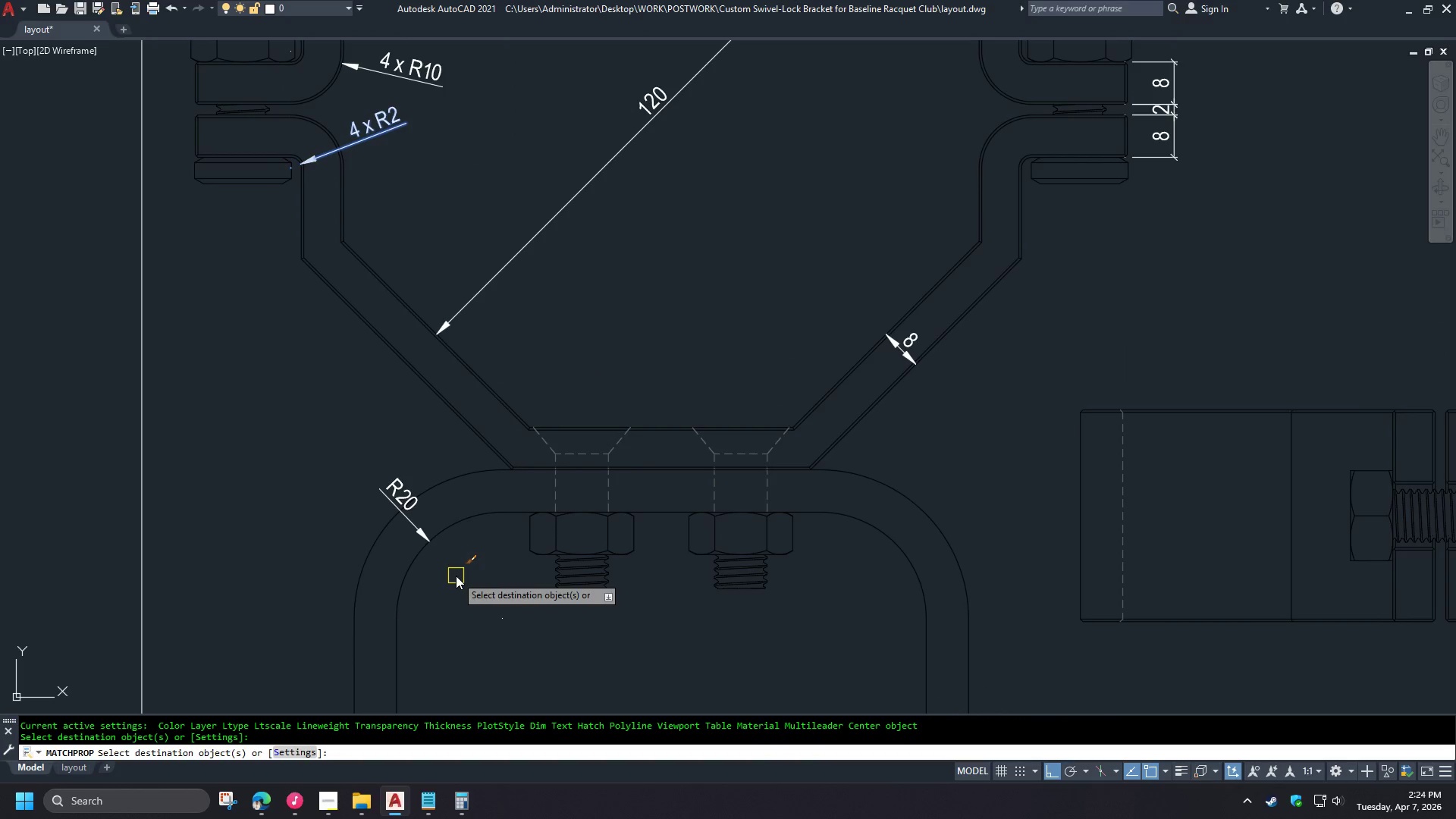 
key(Space)
 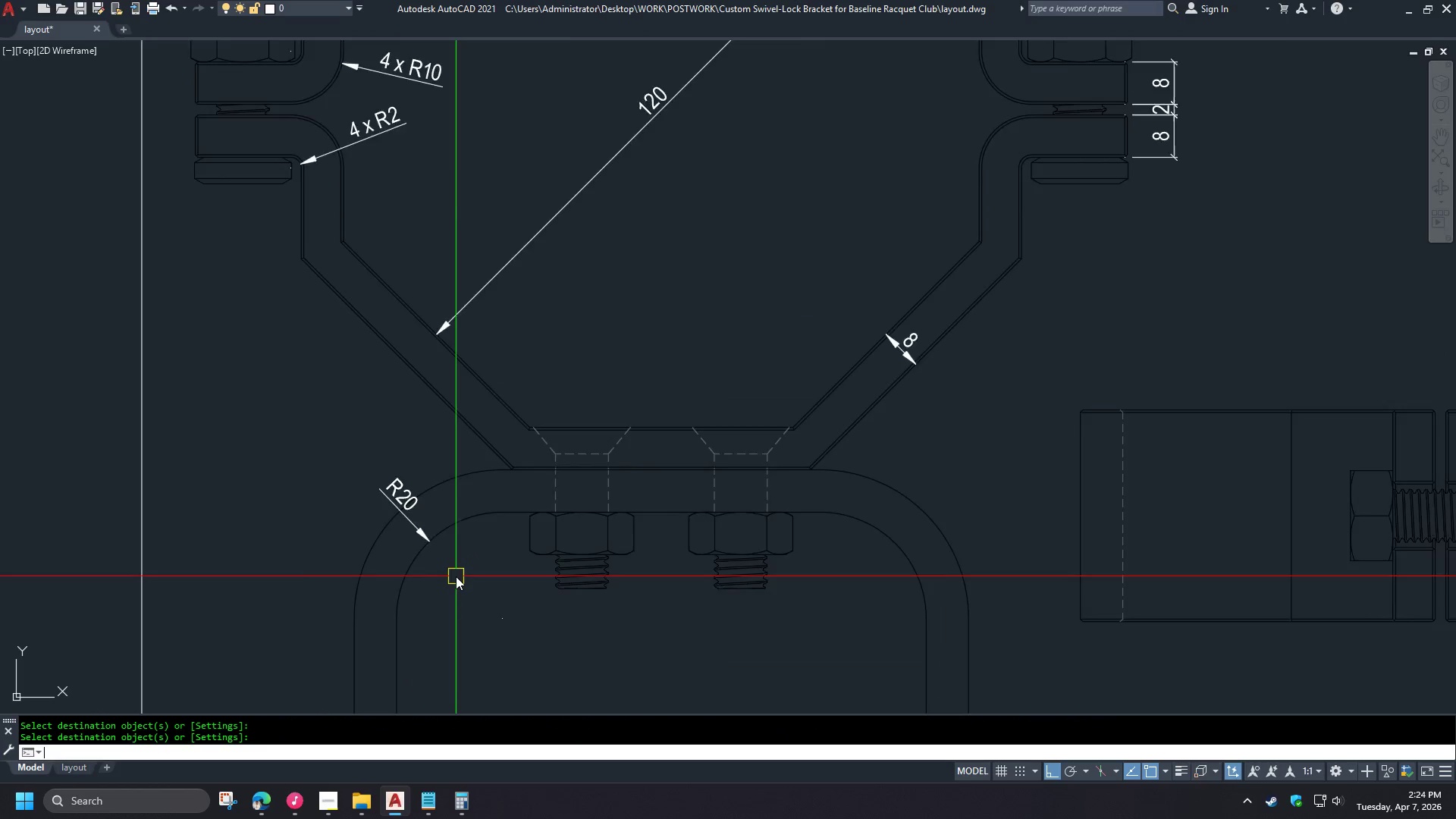 
left_click([384, 488])
 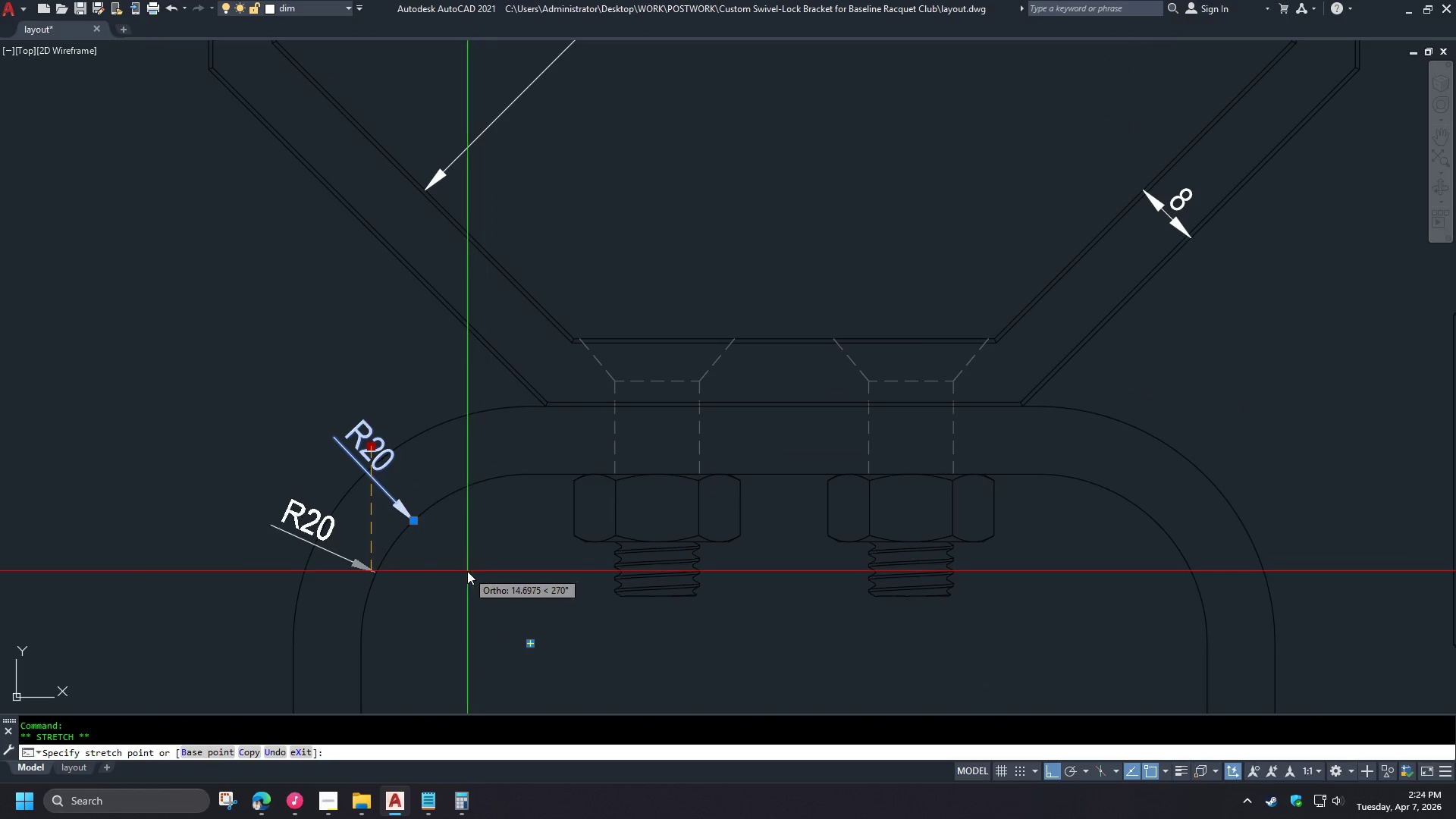 
scroll: coordinate [456, 576], scroll_direction: up, amount: 1.0
 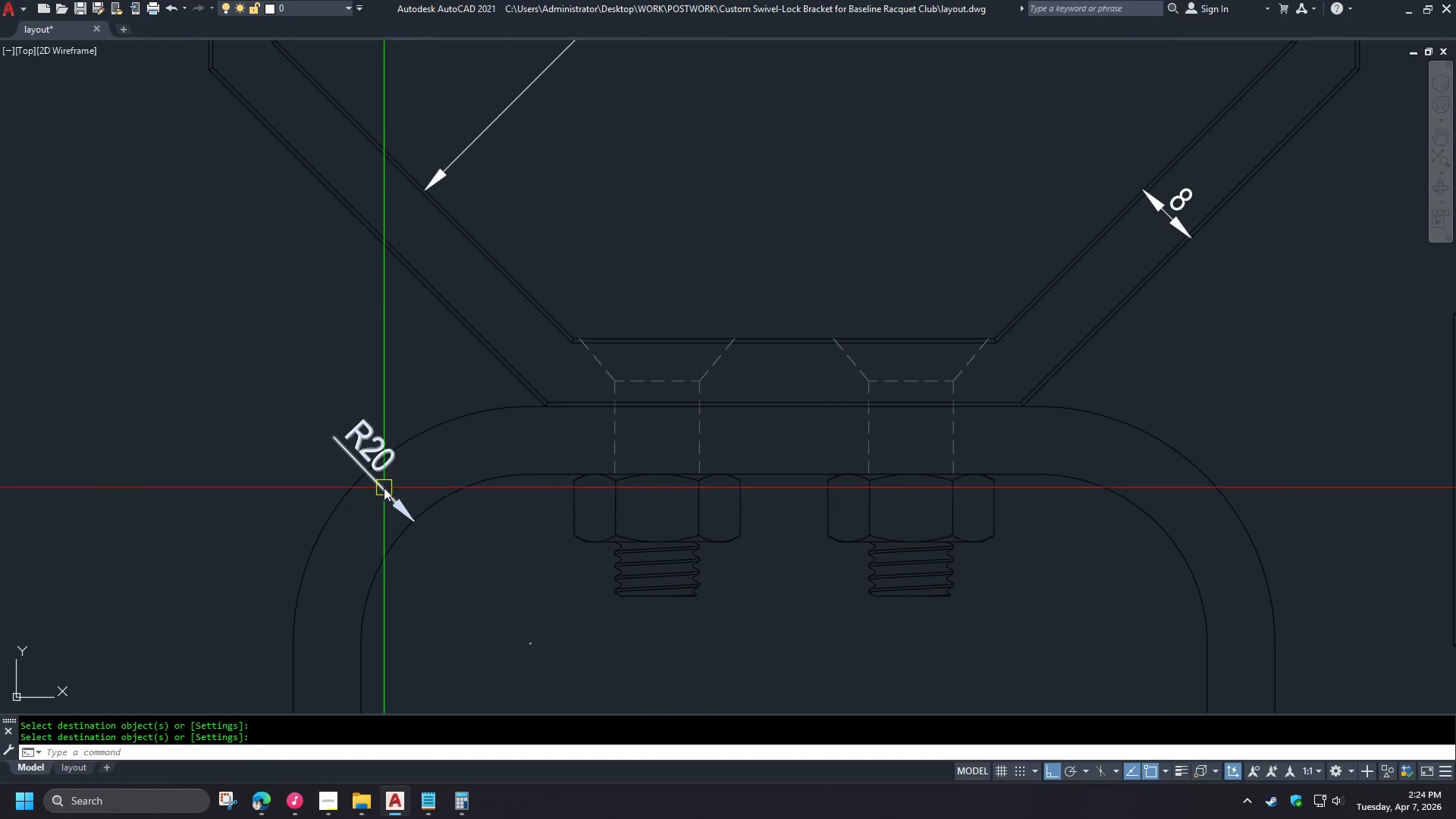 
key(Escape)
 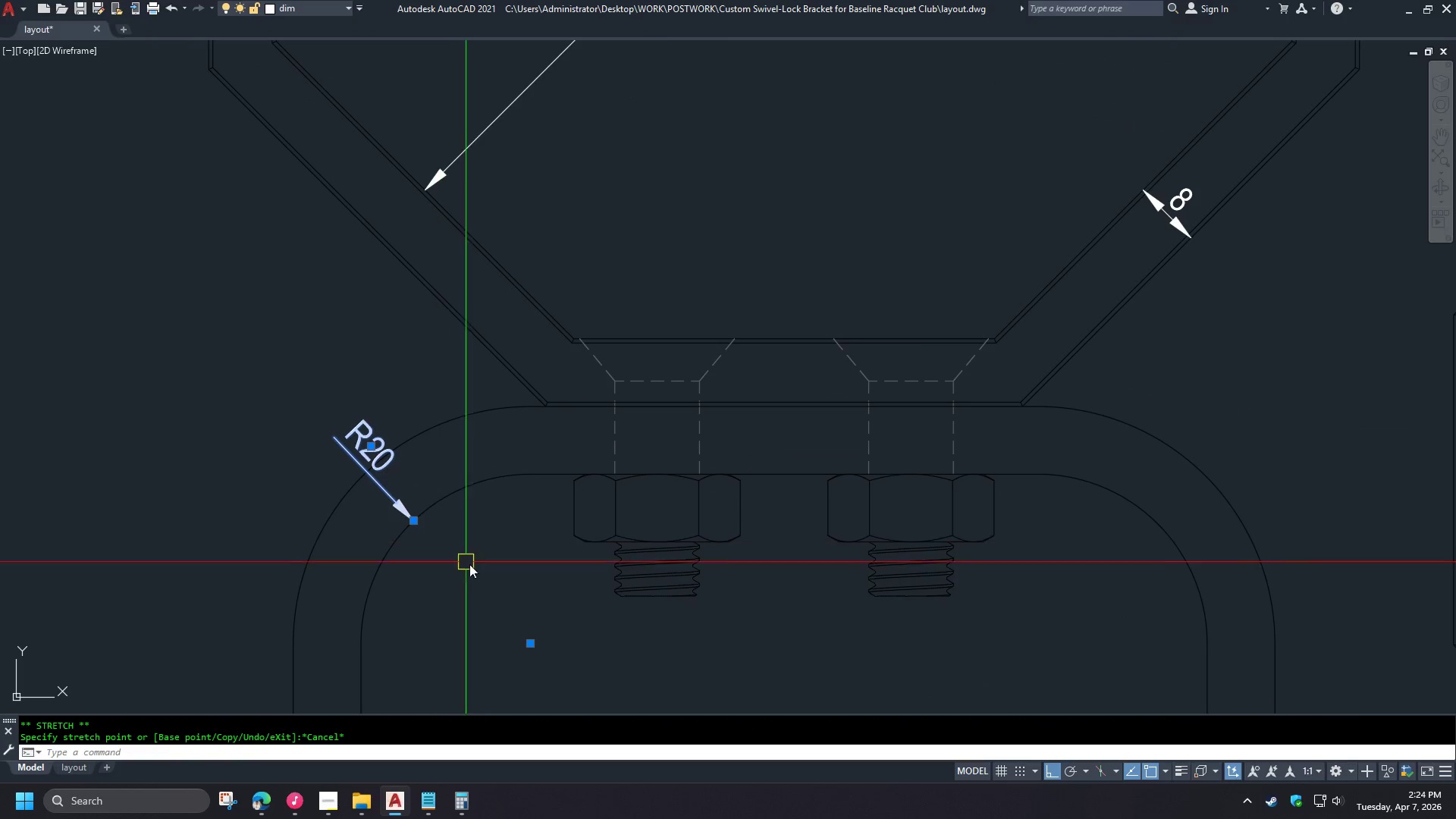 
key(Control+ControlLeft)
 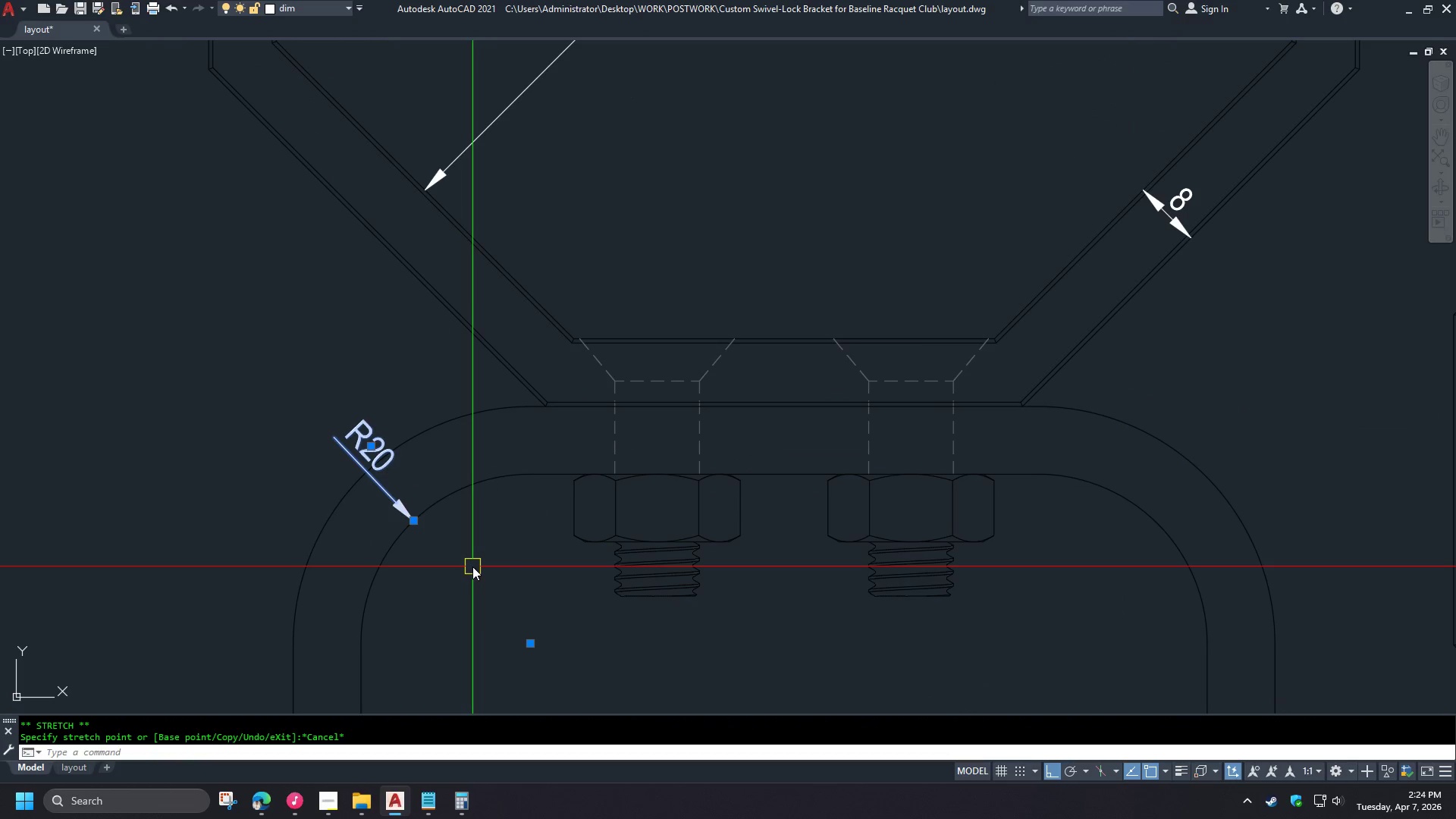 
key(Control+1)
 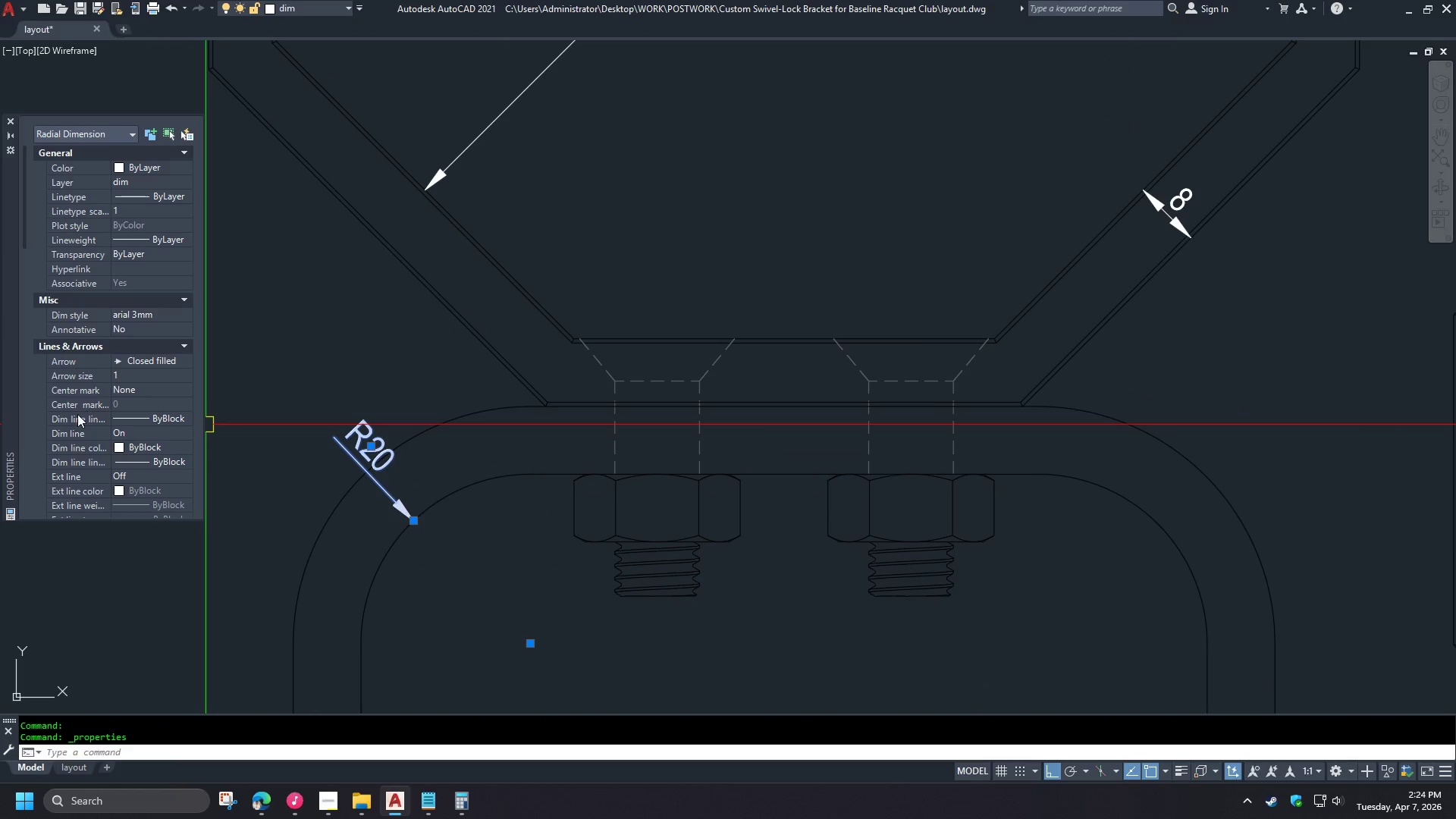 
double_click([177, 403])
 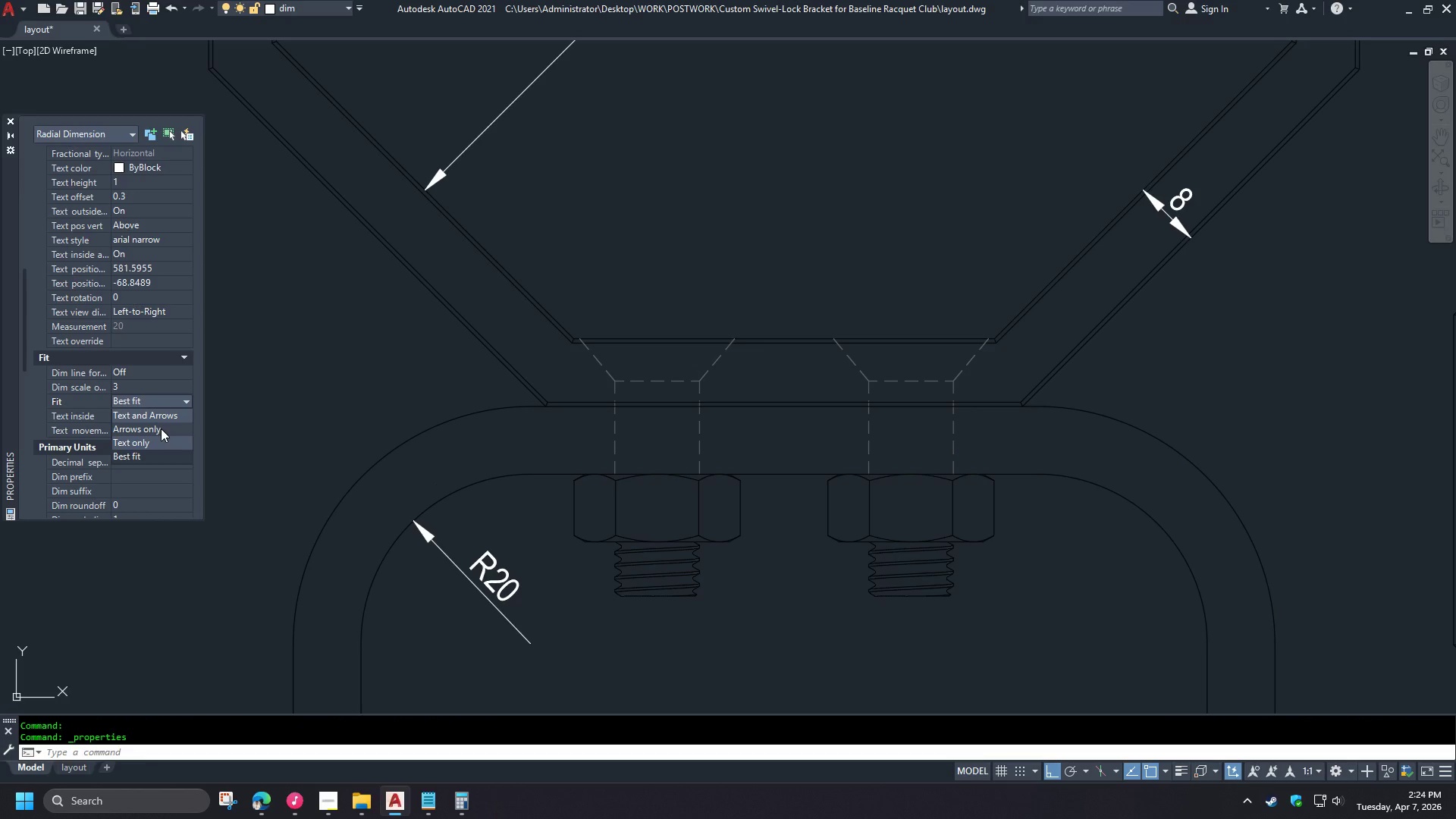 
scroll: coordinate [62, 440], scroll_direction: down, amount: 5.0
 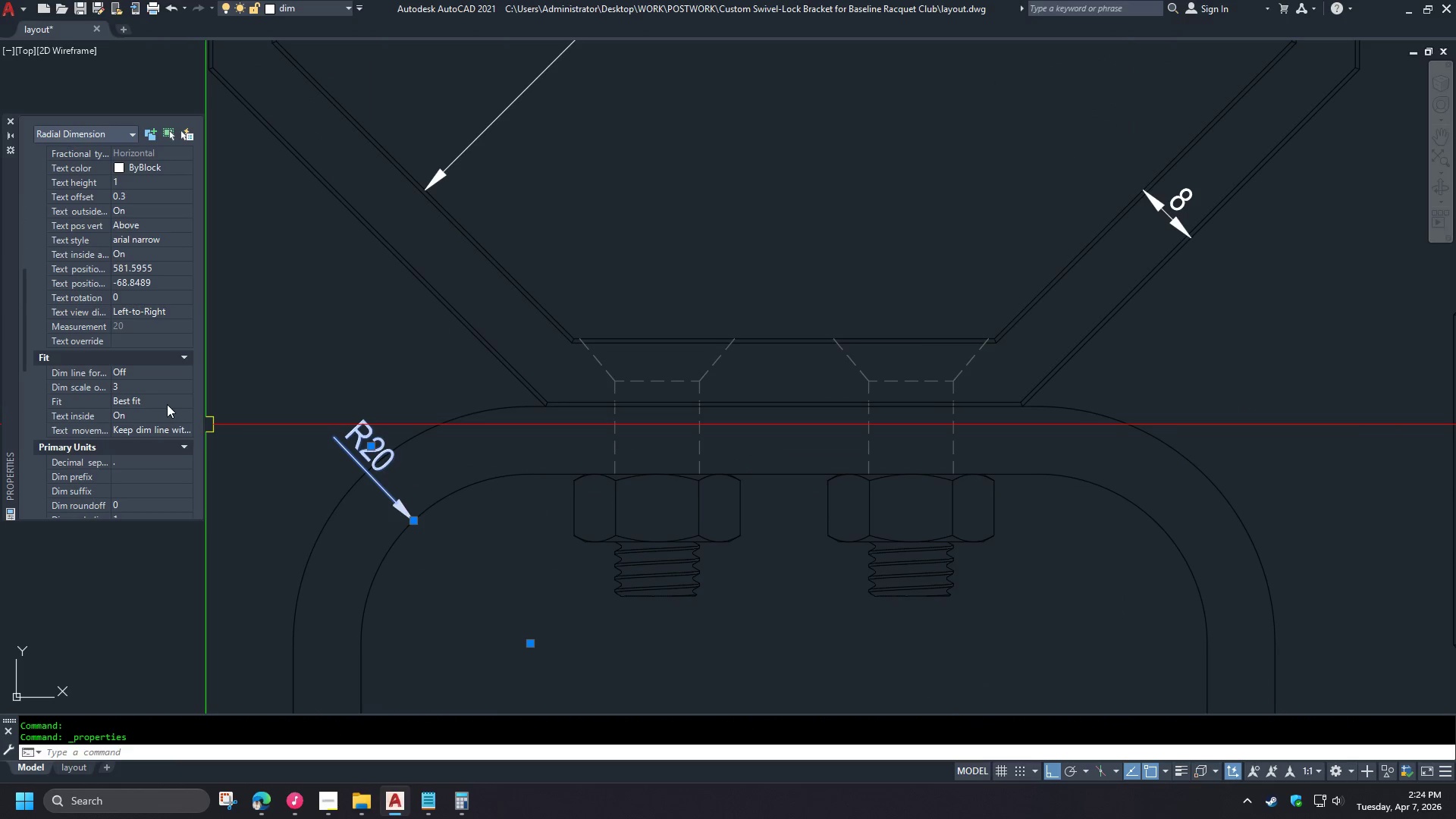 
wait(7.99)
 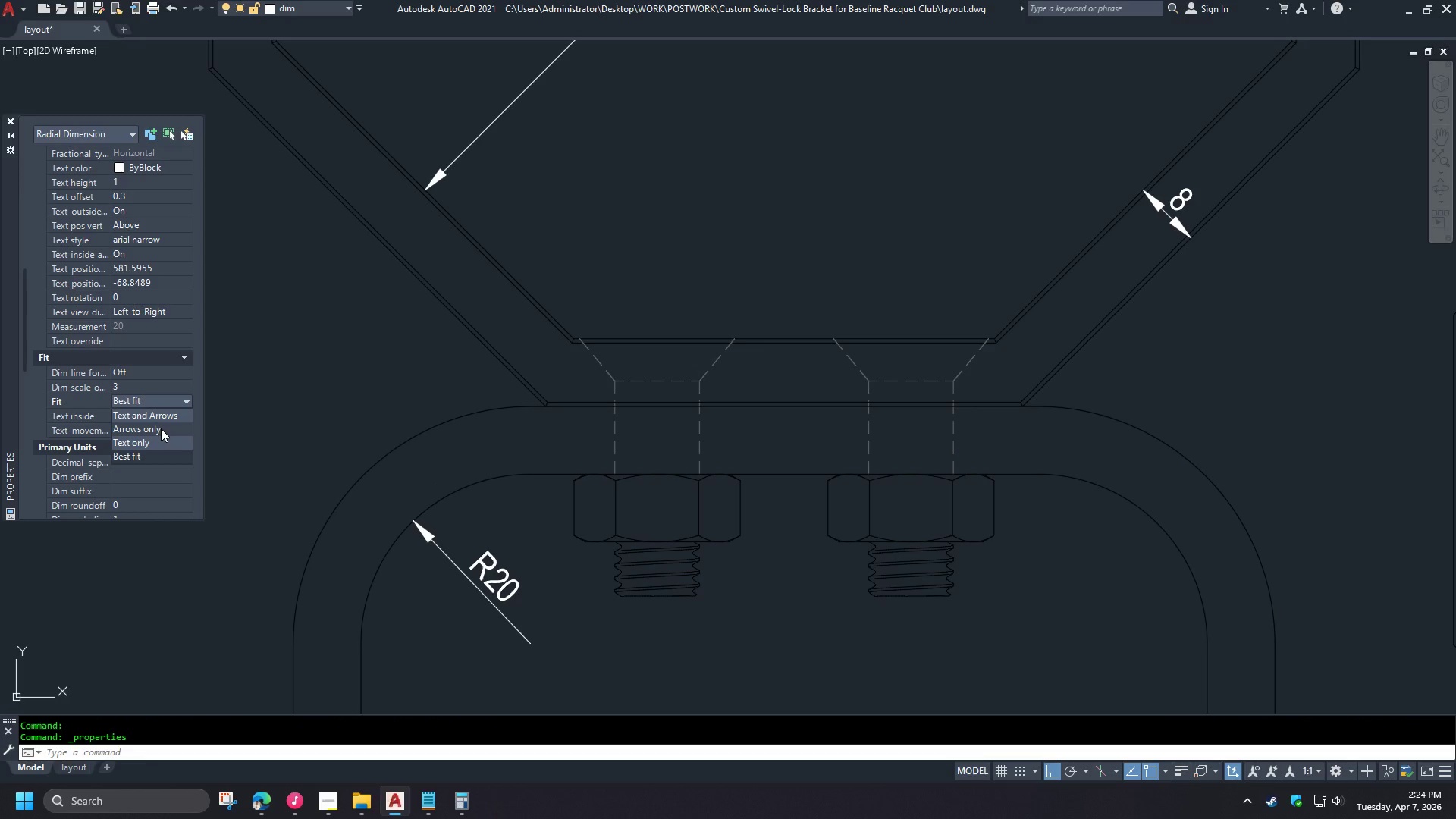 
left_click([155, 419])
 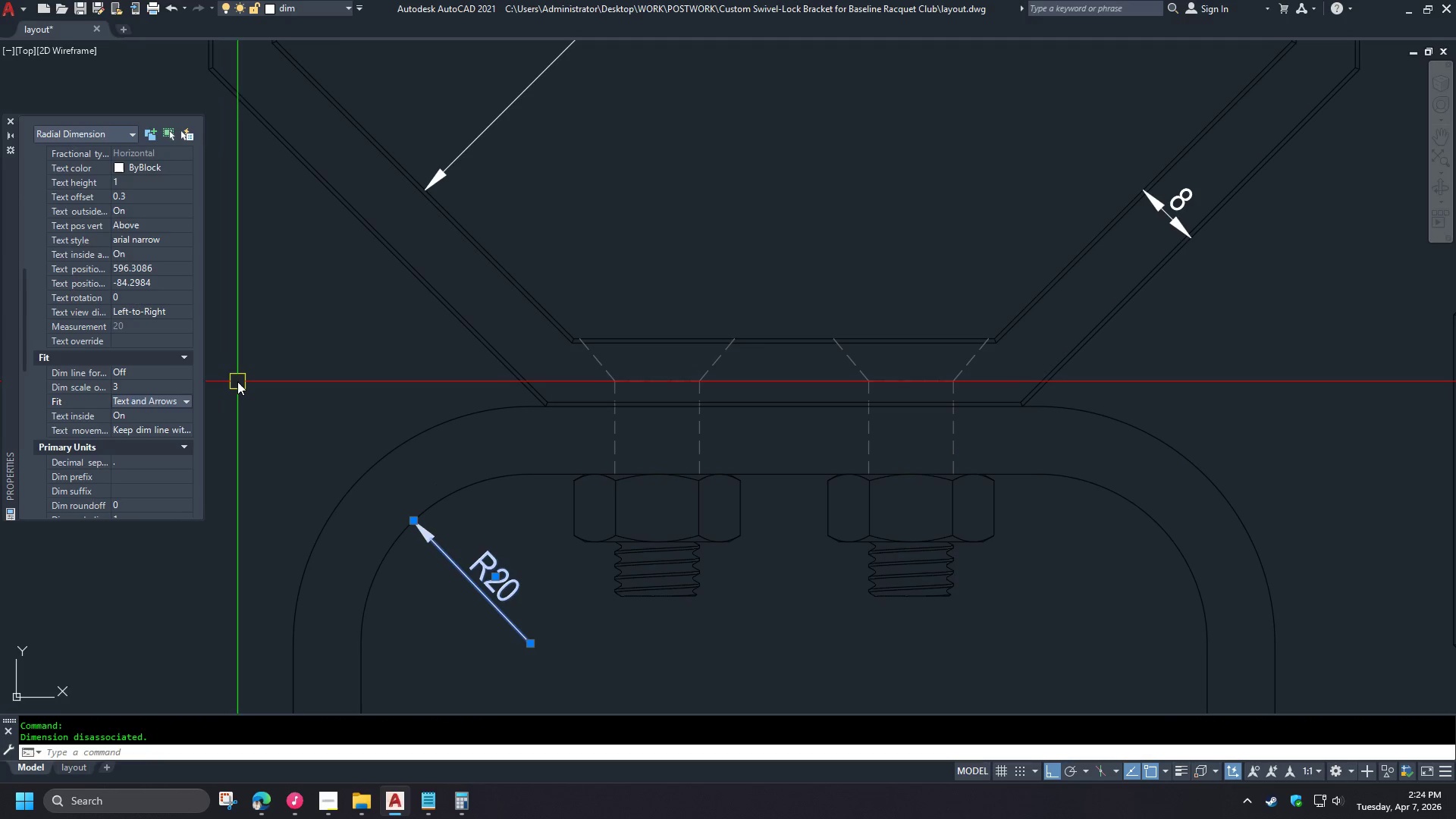 
key(Escape)
 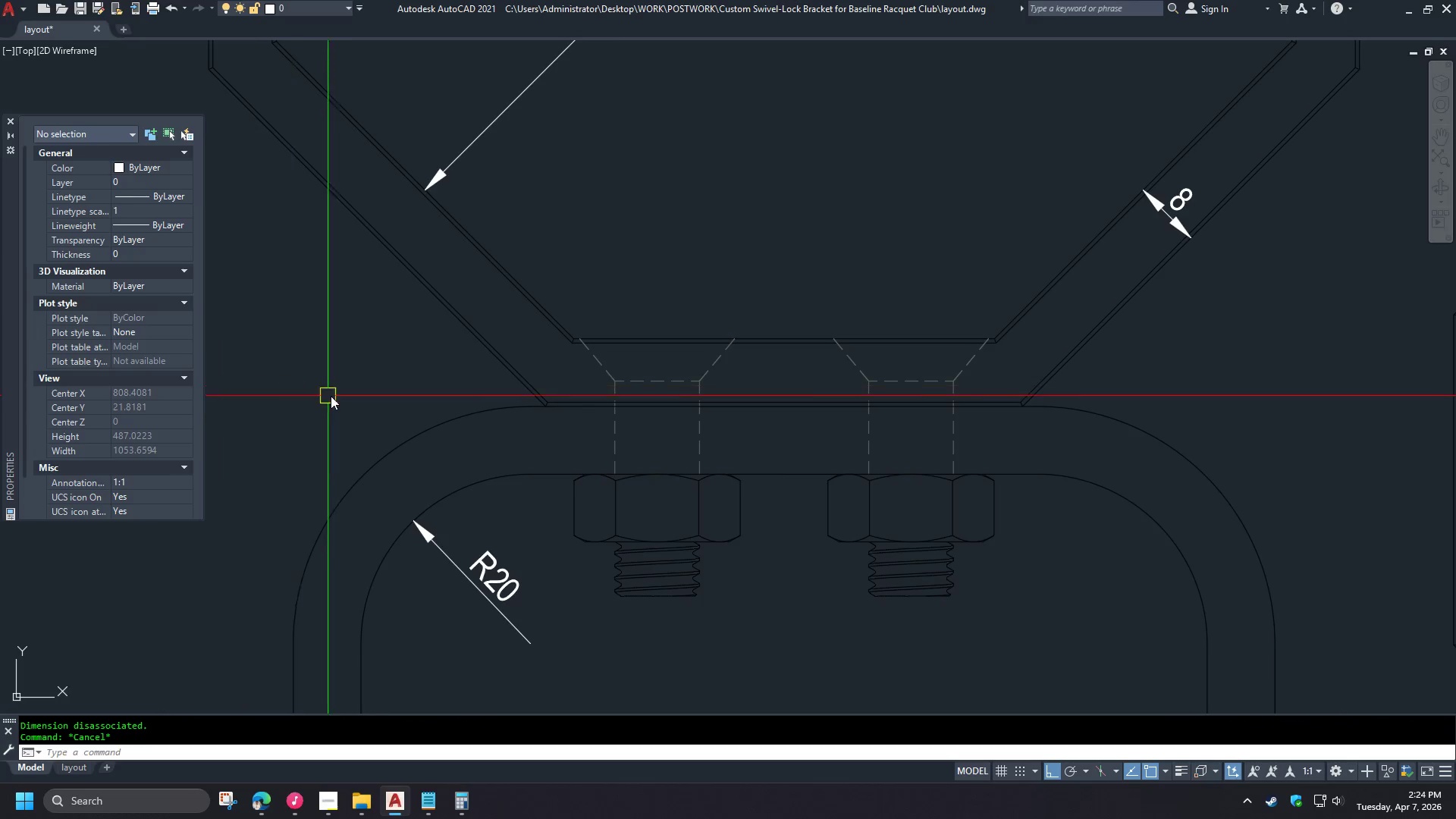 
key(Control+1)
 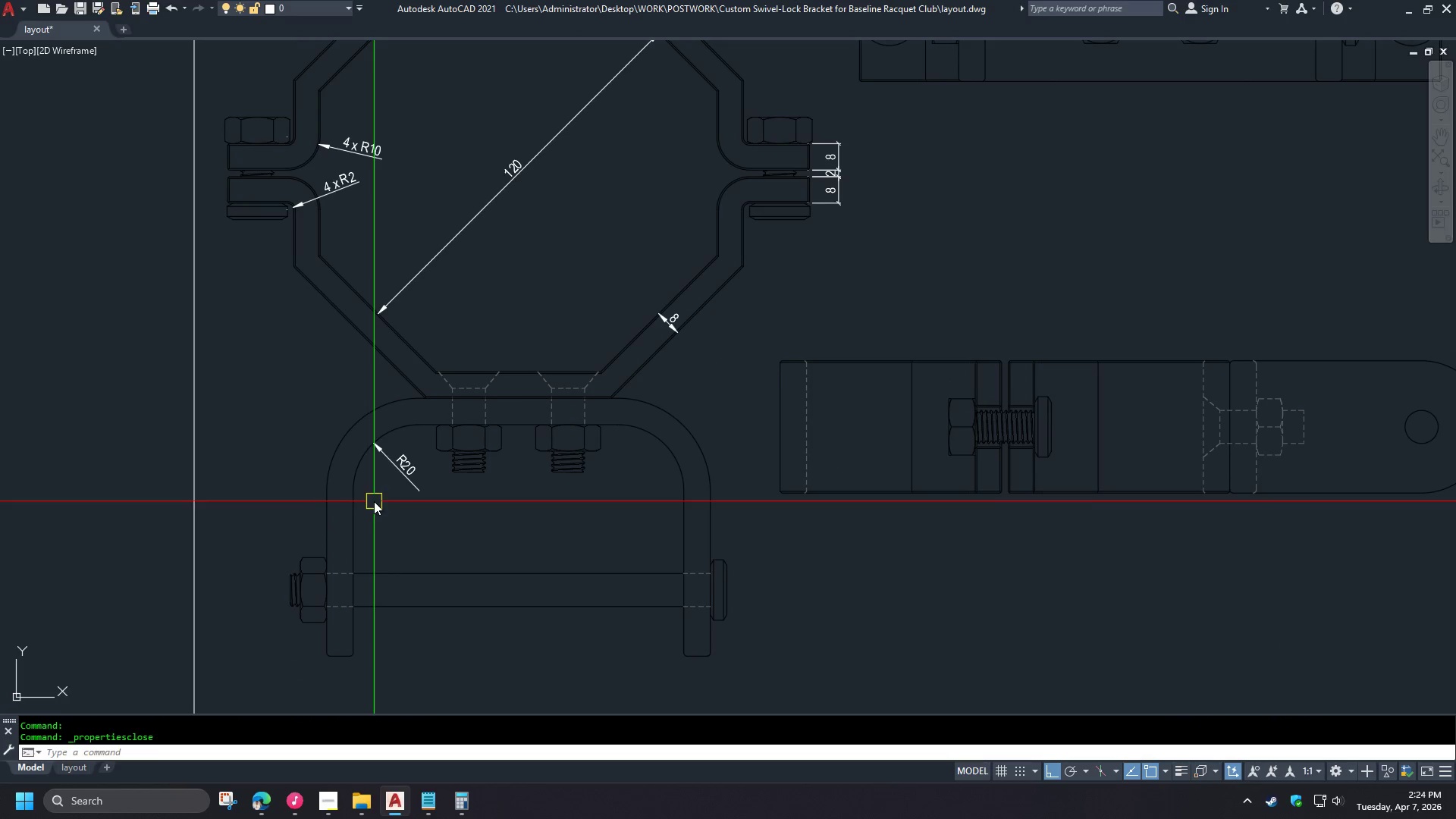 
double_click([438, 443])
 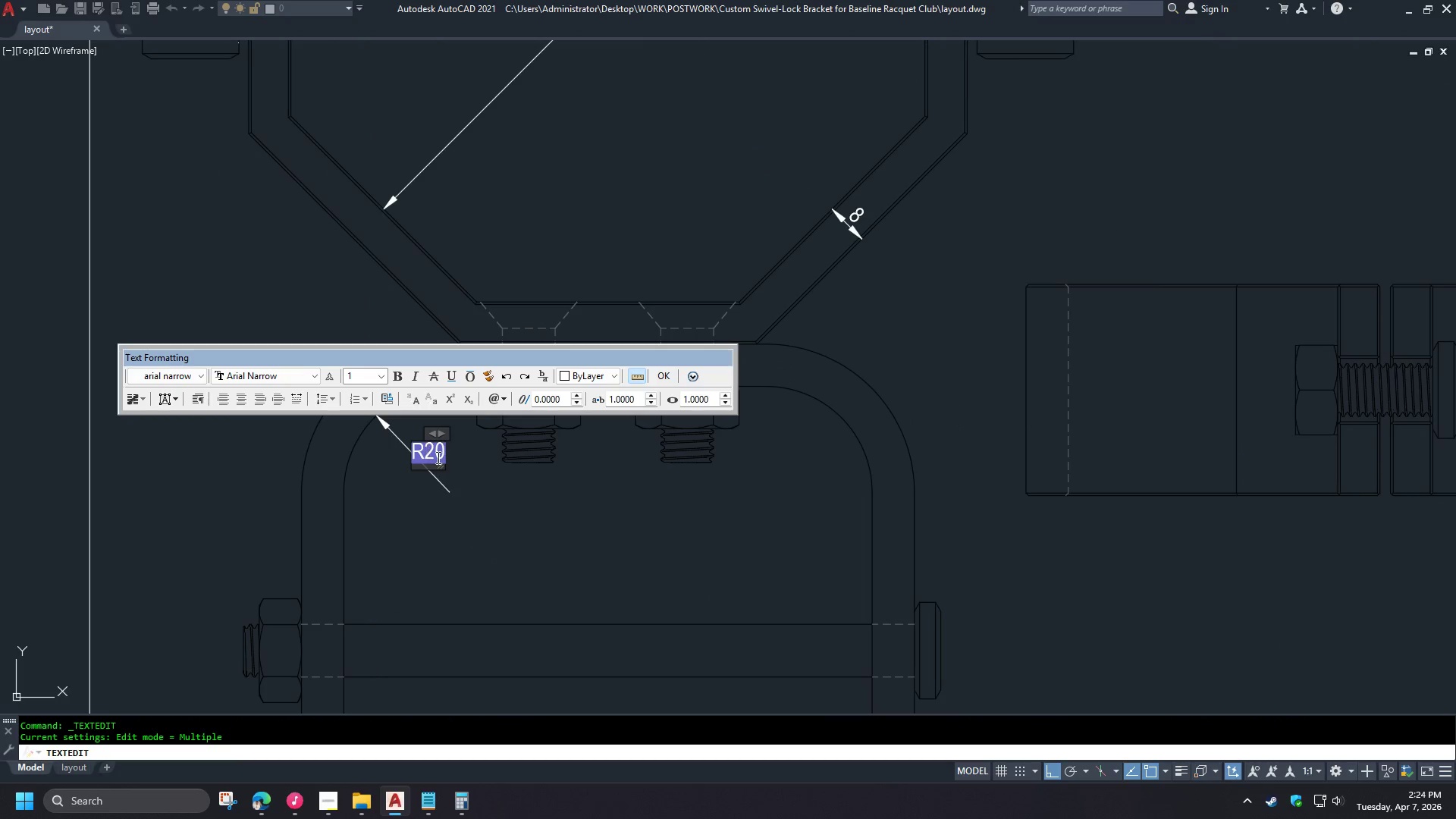 
scroll: coordinate [353, 393], scroll_direction: down, amount: 2.0
 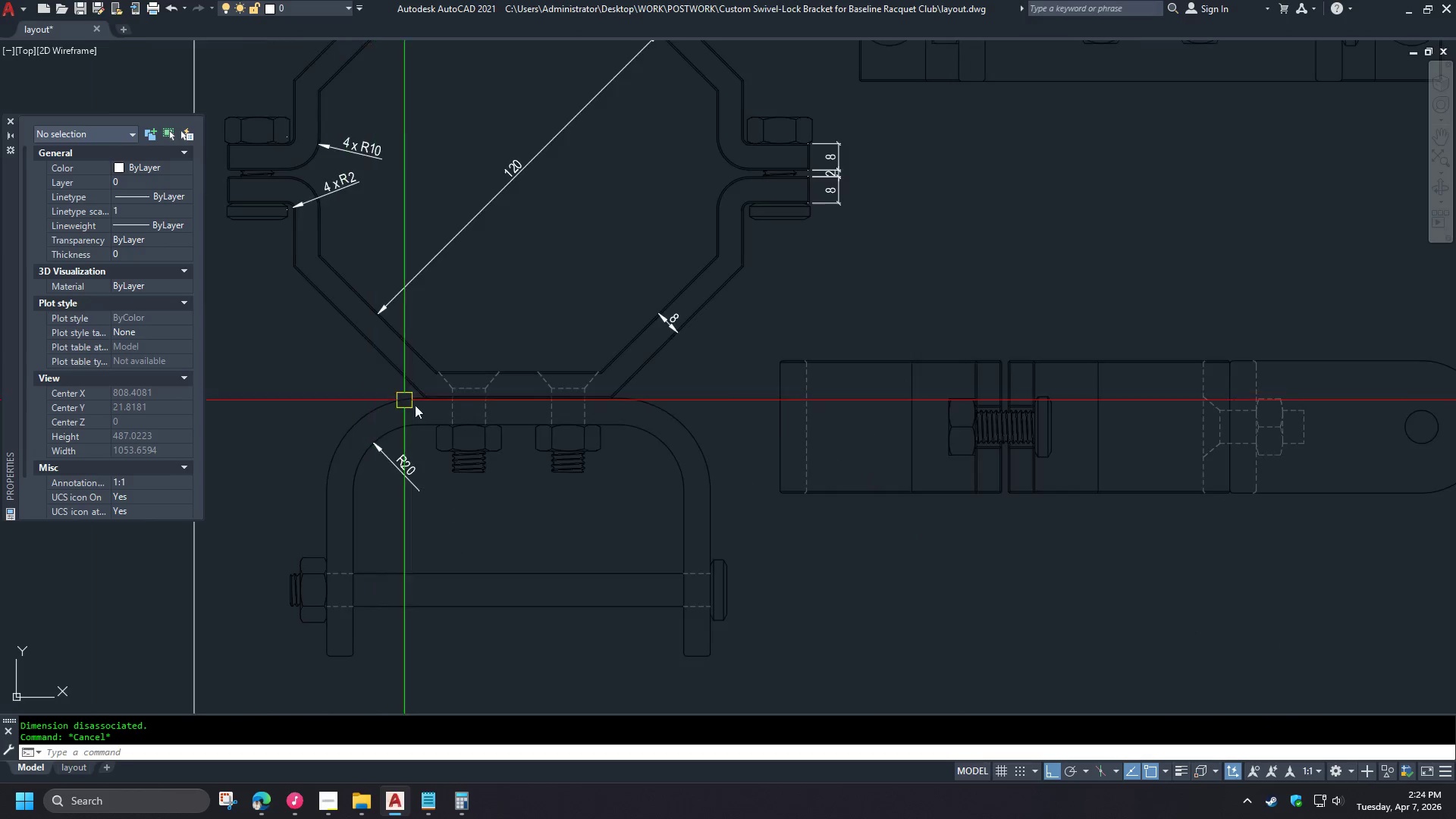 
key(2)
 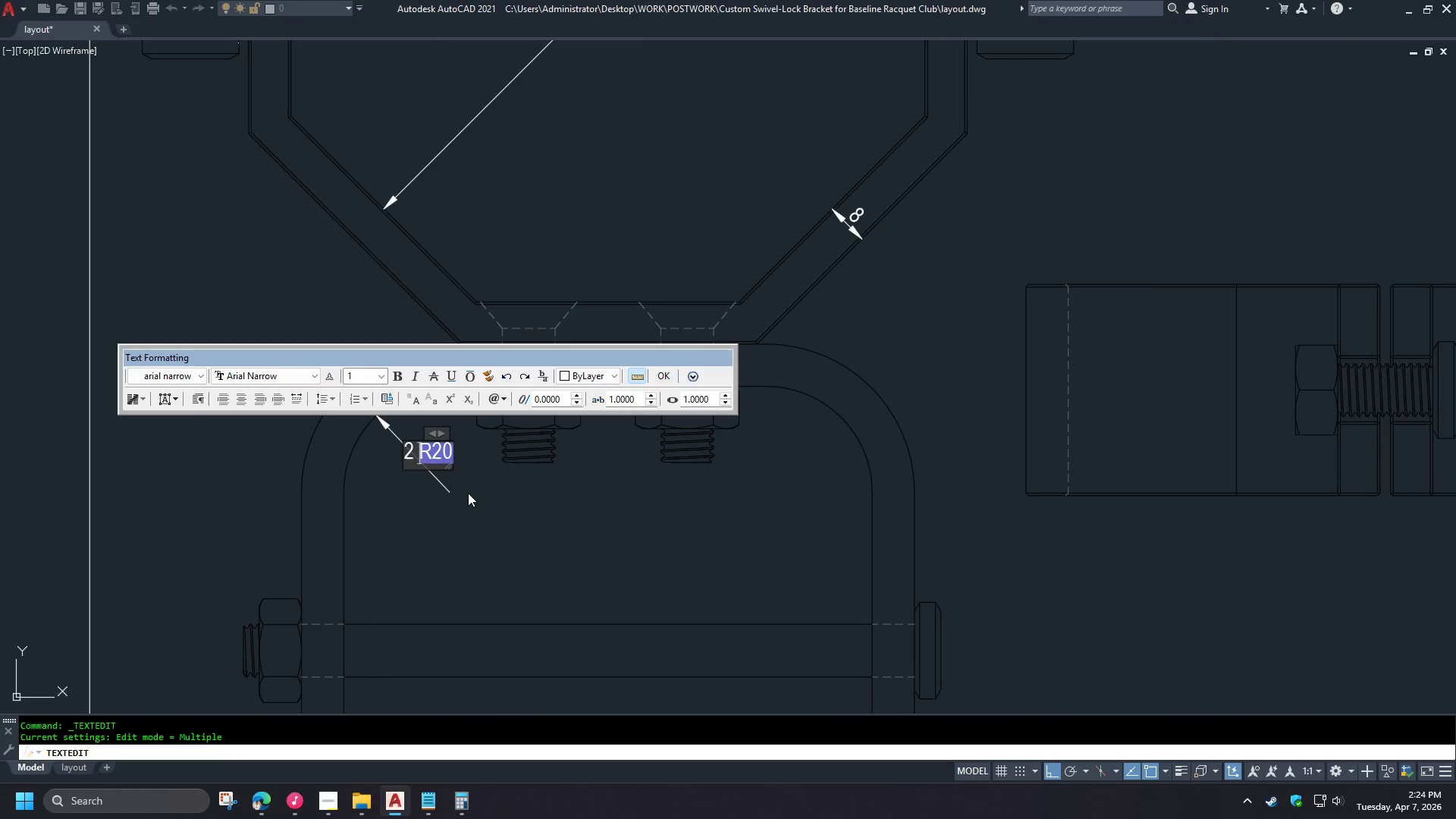 
key(Space)
 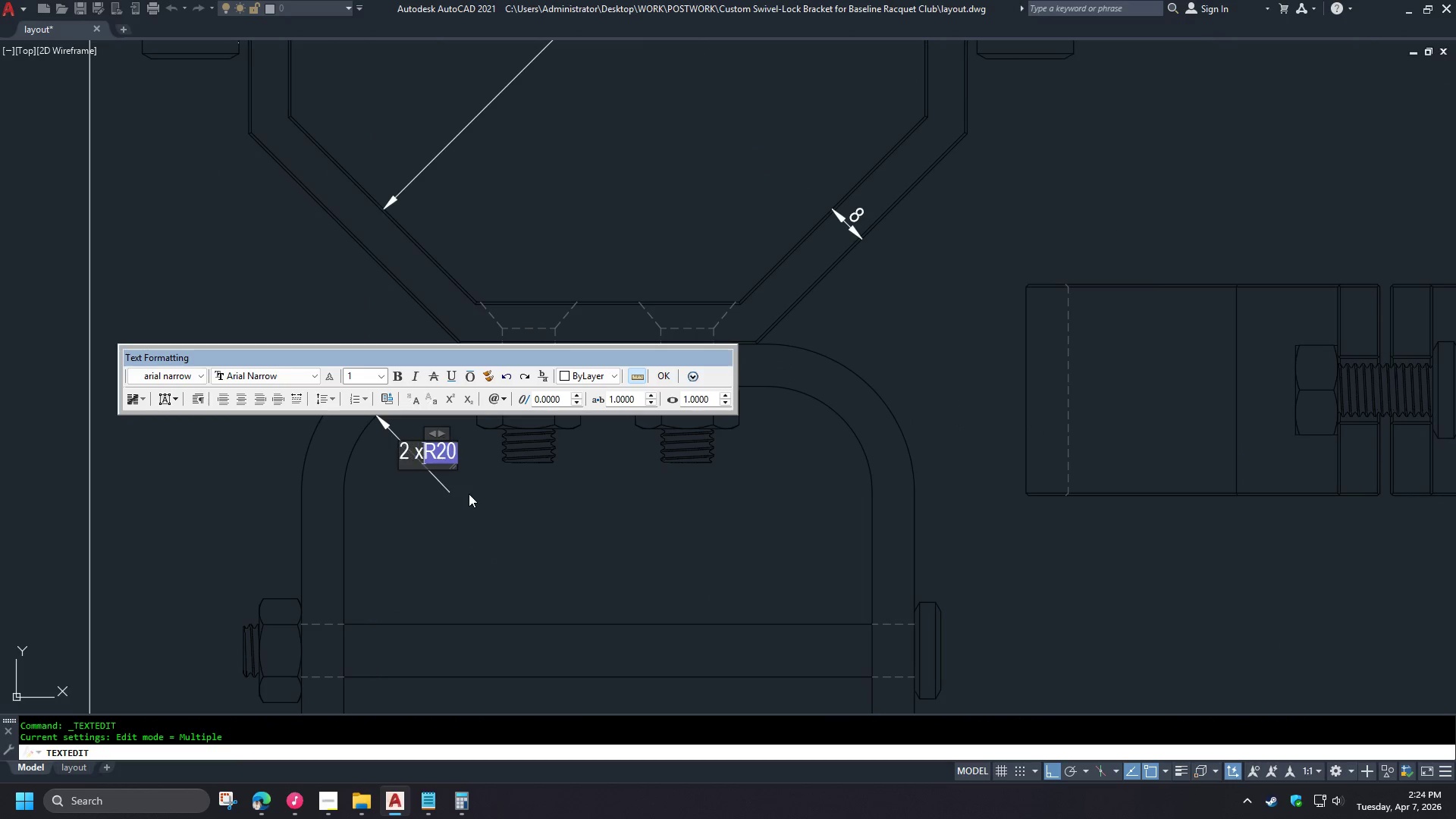 
key(X)
 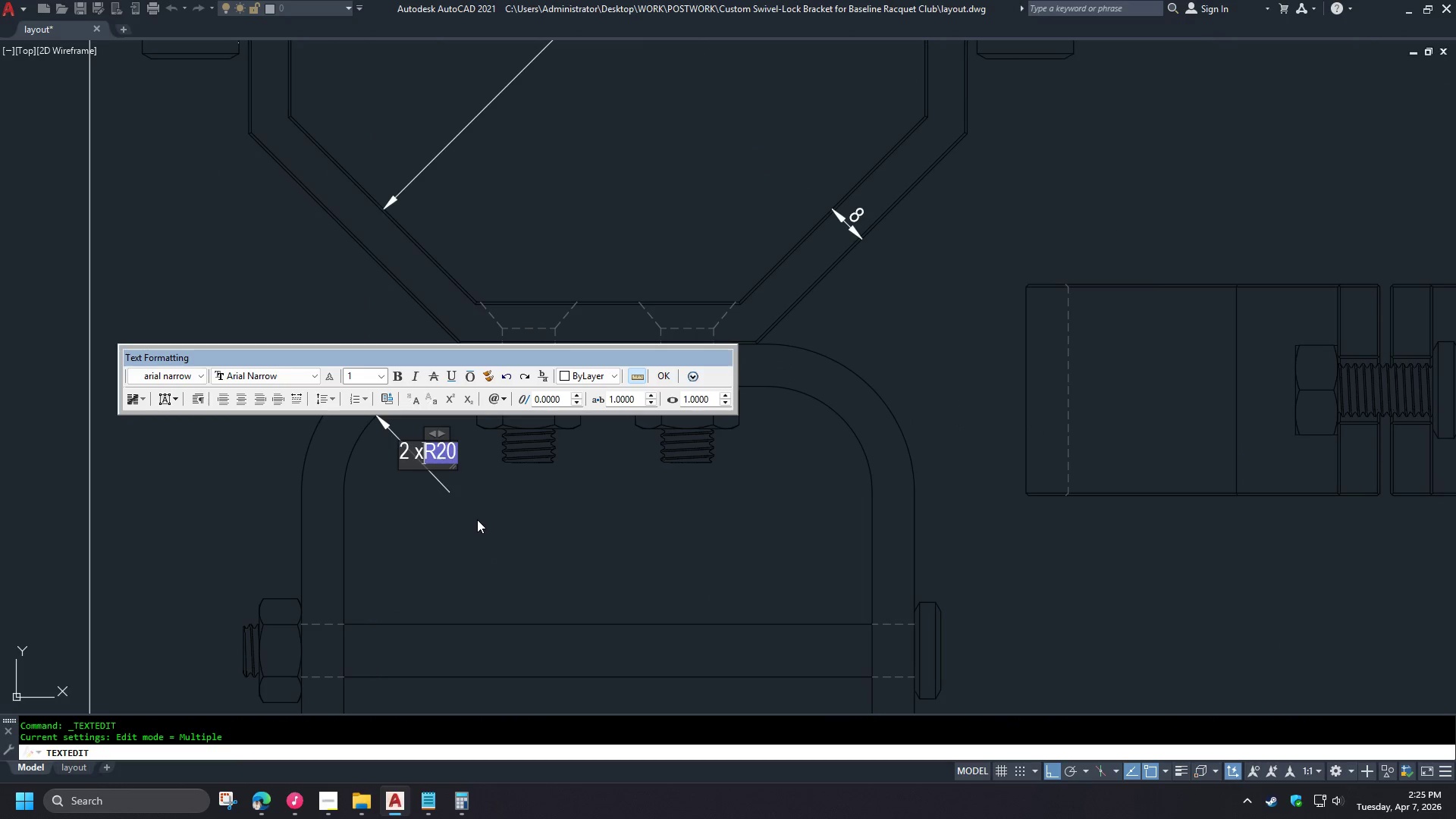 
scroll: coordinate [369, 491], scroll_direction: up, amount: 1.0
 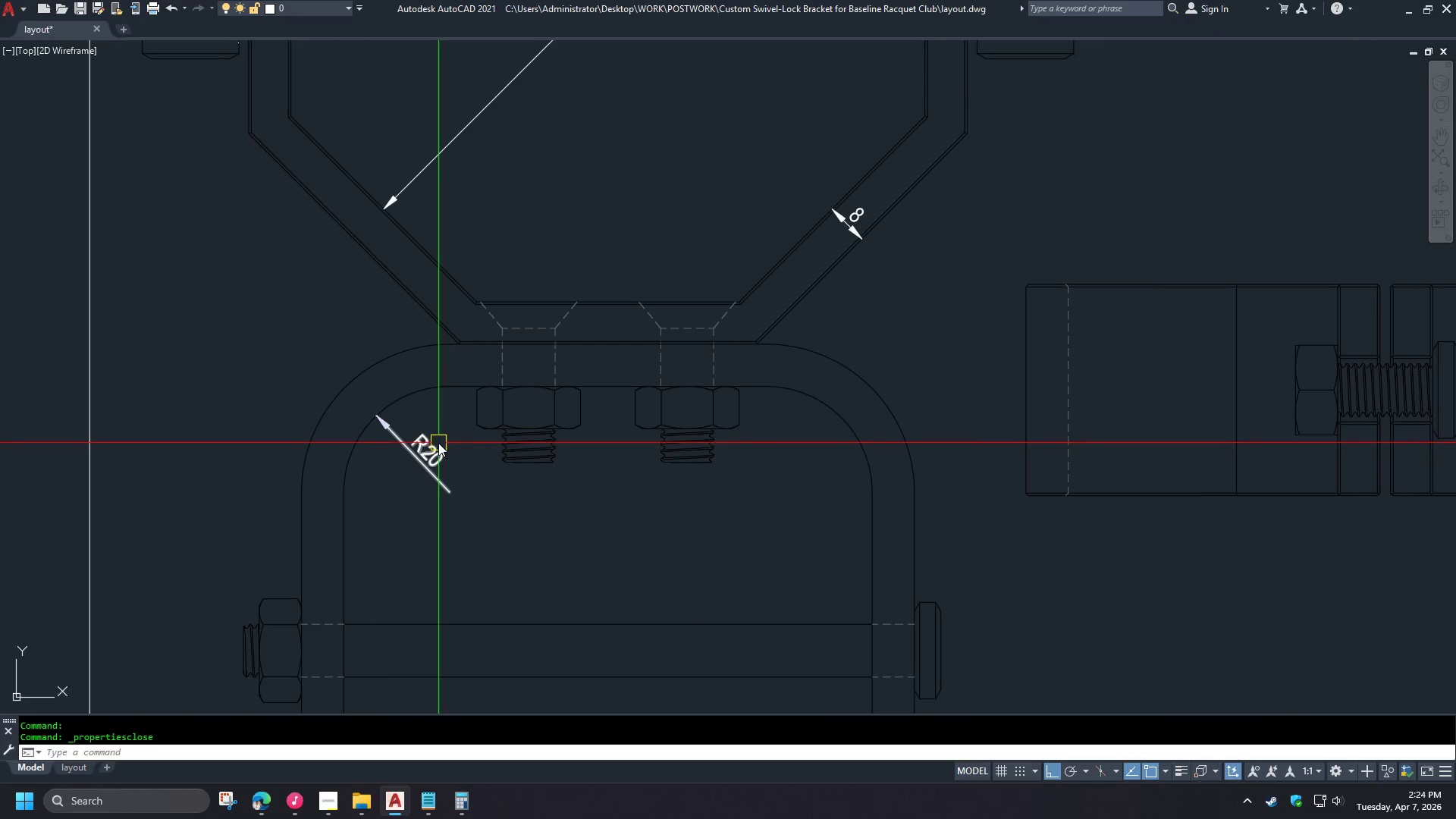 
key(Space)
 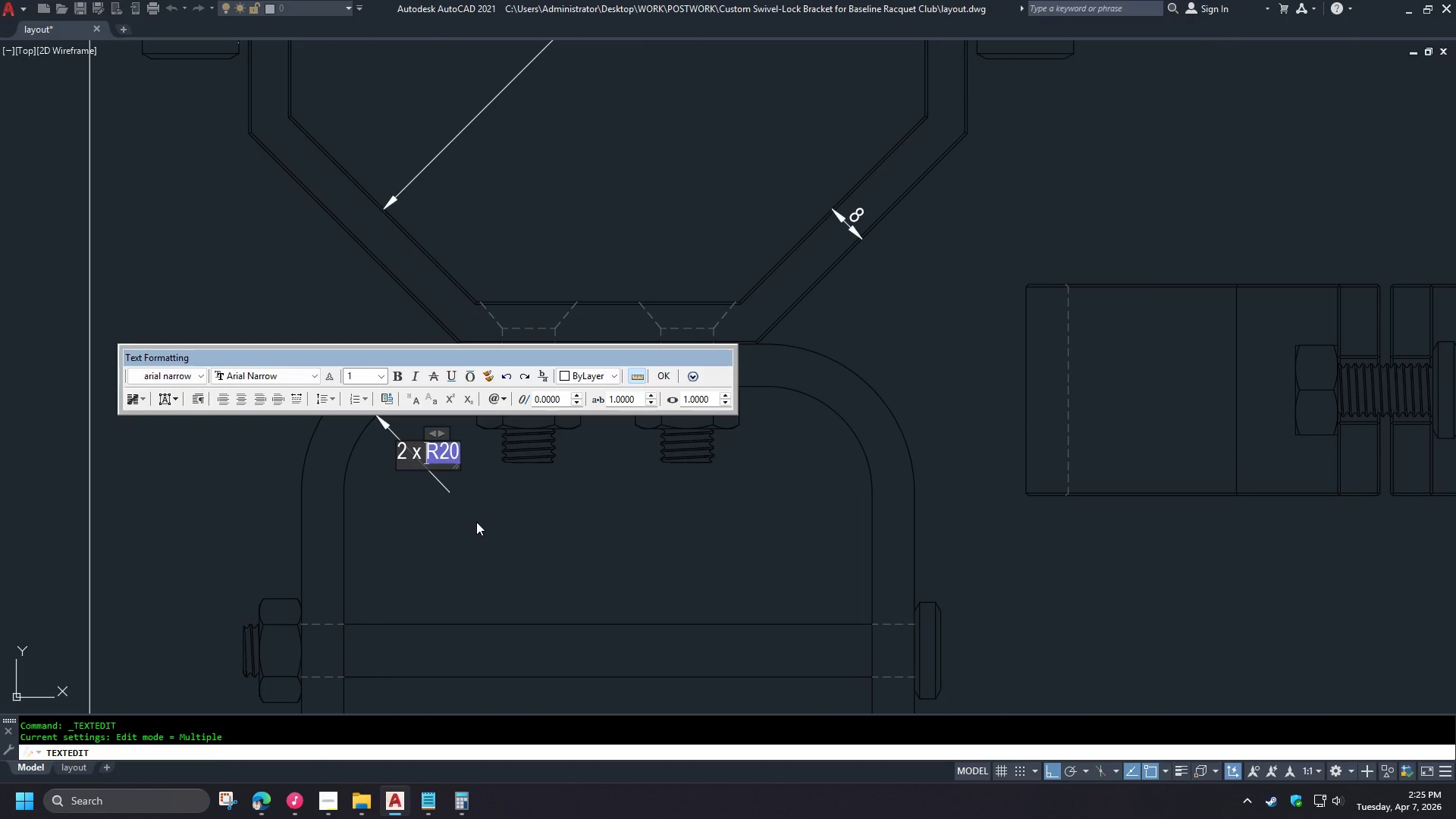 
left_click([475, 522])
 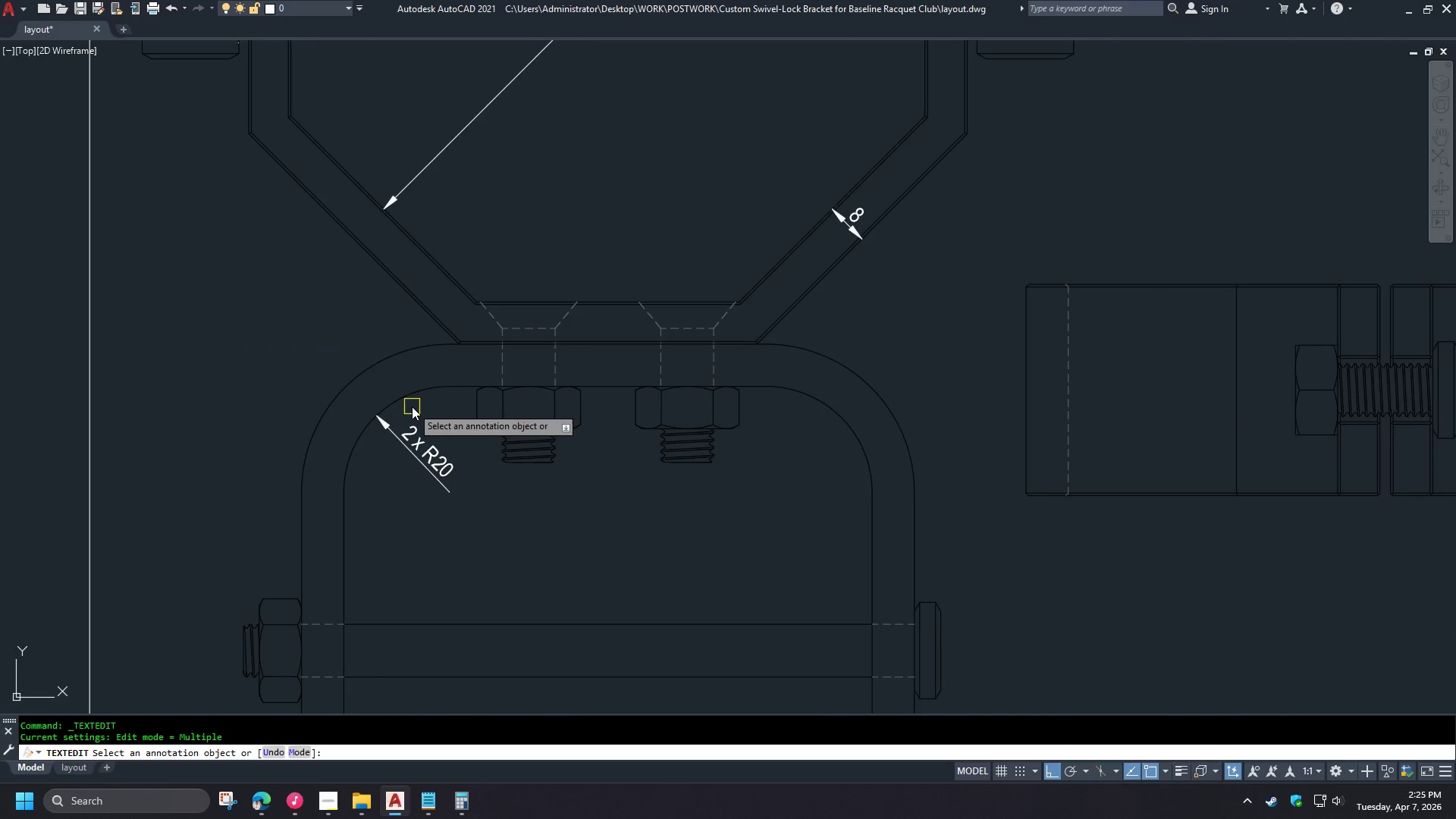 
type( dra)
 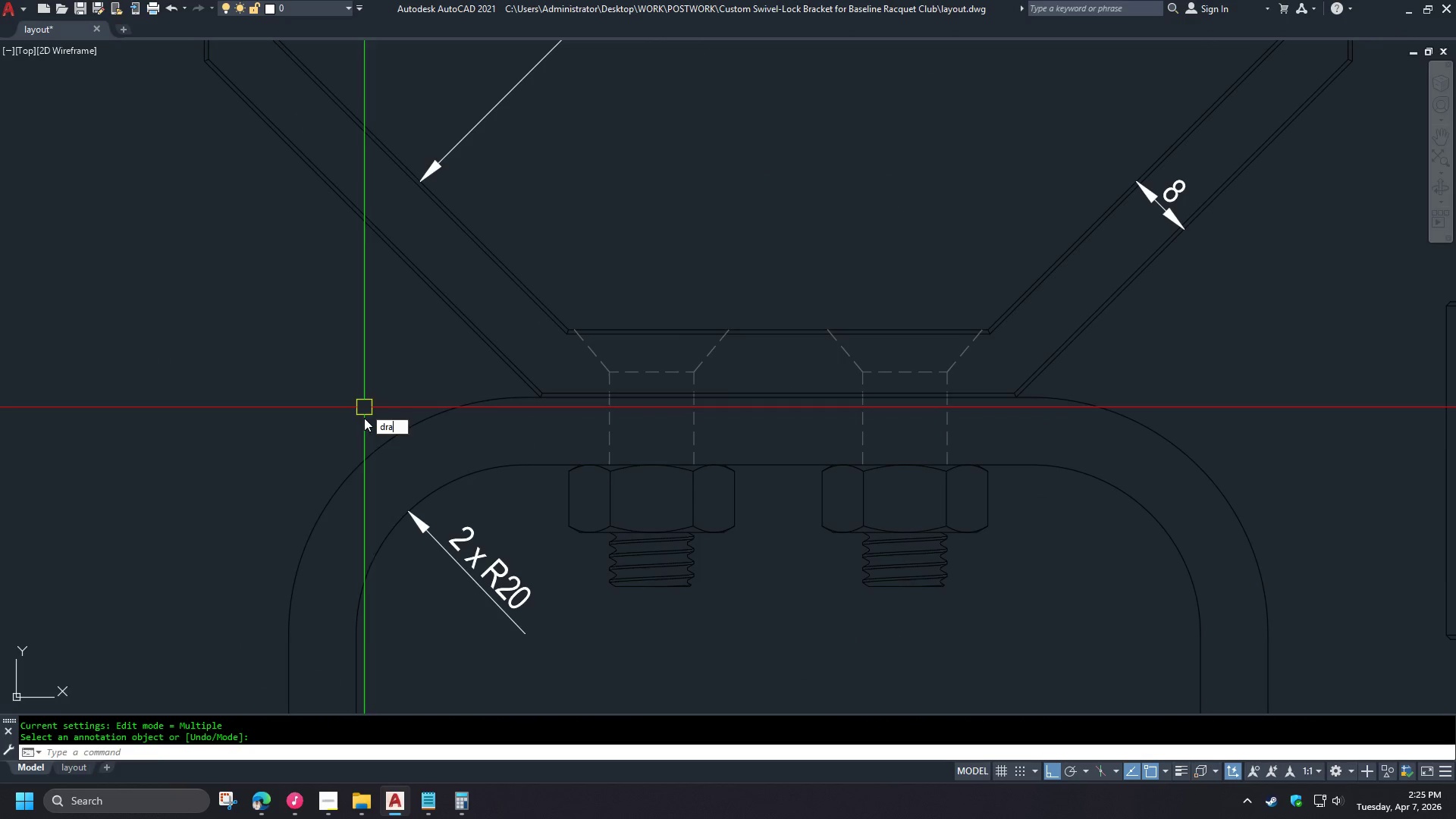 
scroll: coordinate [465, 492], scroll_direction: up, amount: 1.0
 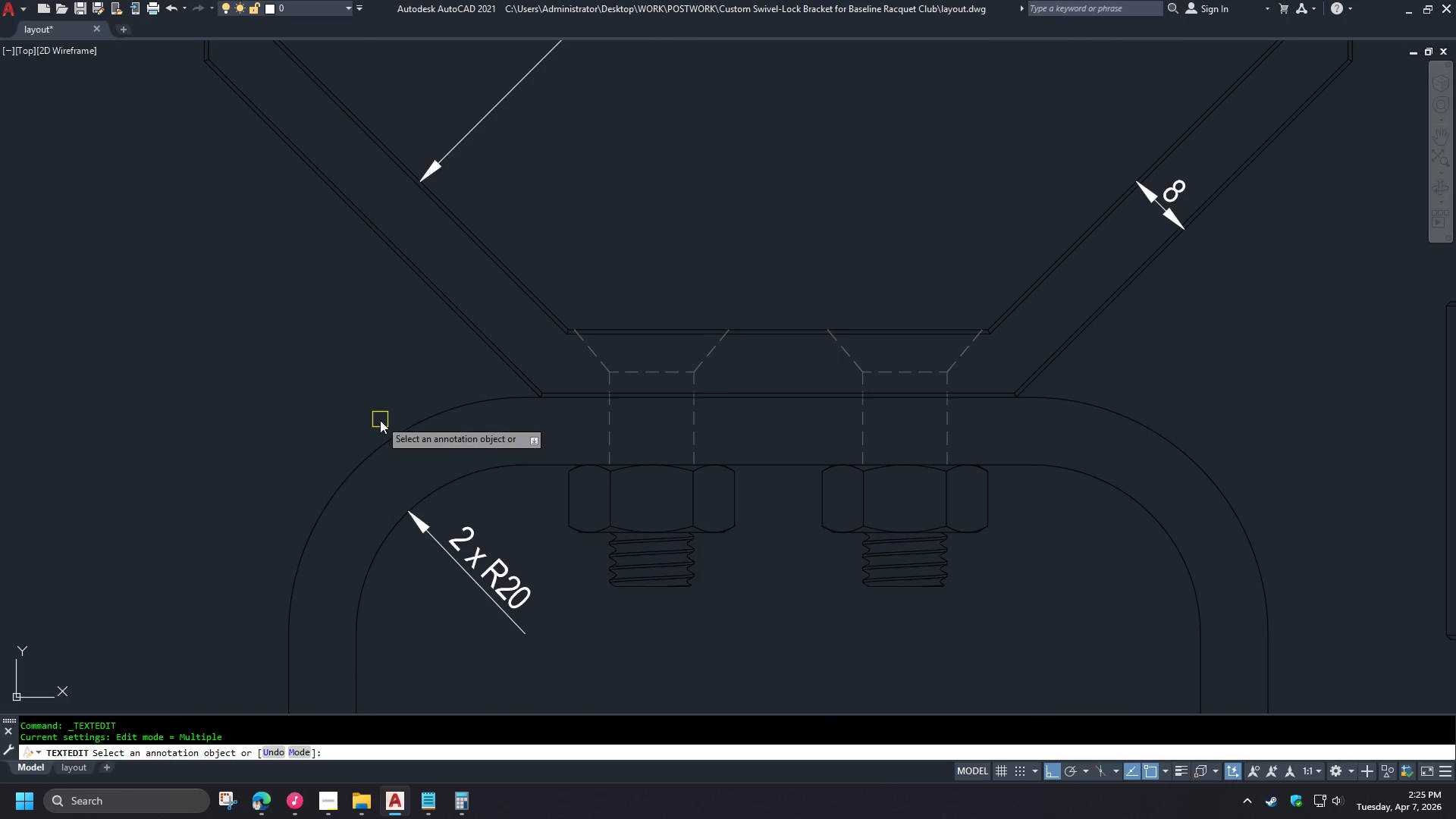 
key(Space)
 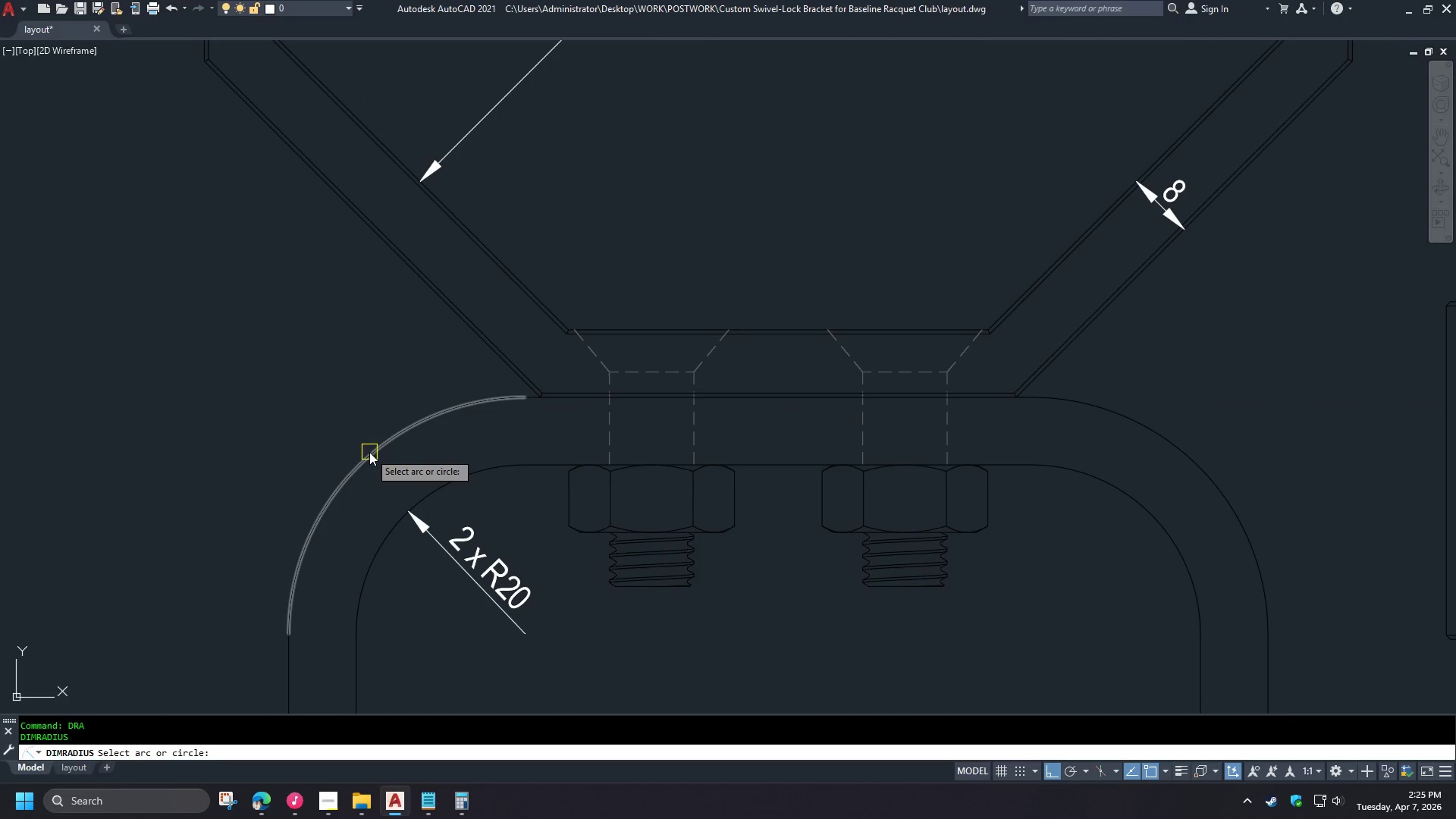 
left_click([369, 452])
 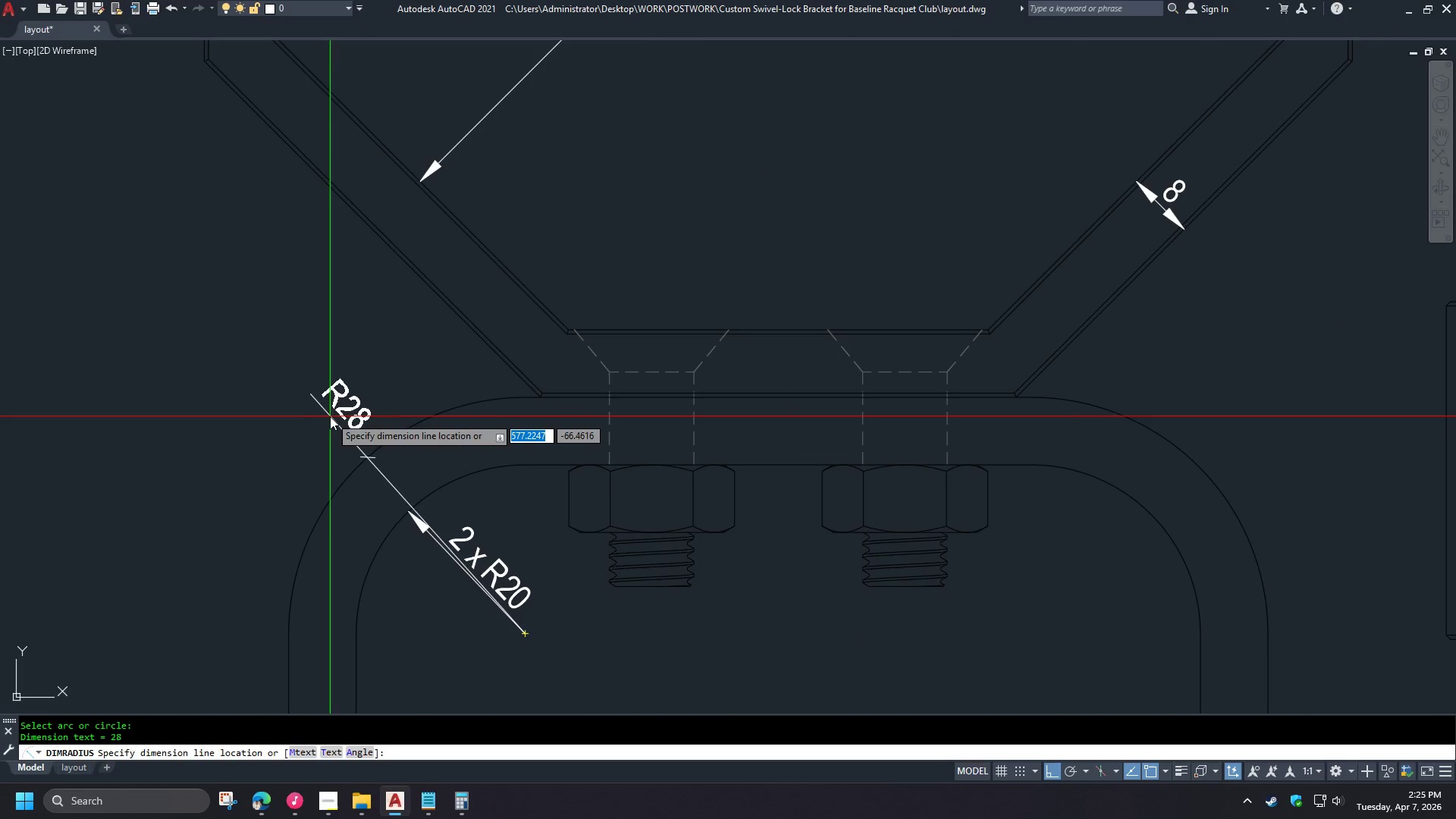 
left_click([333, 412])
 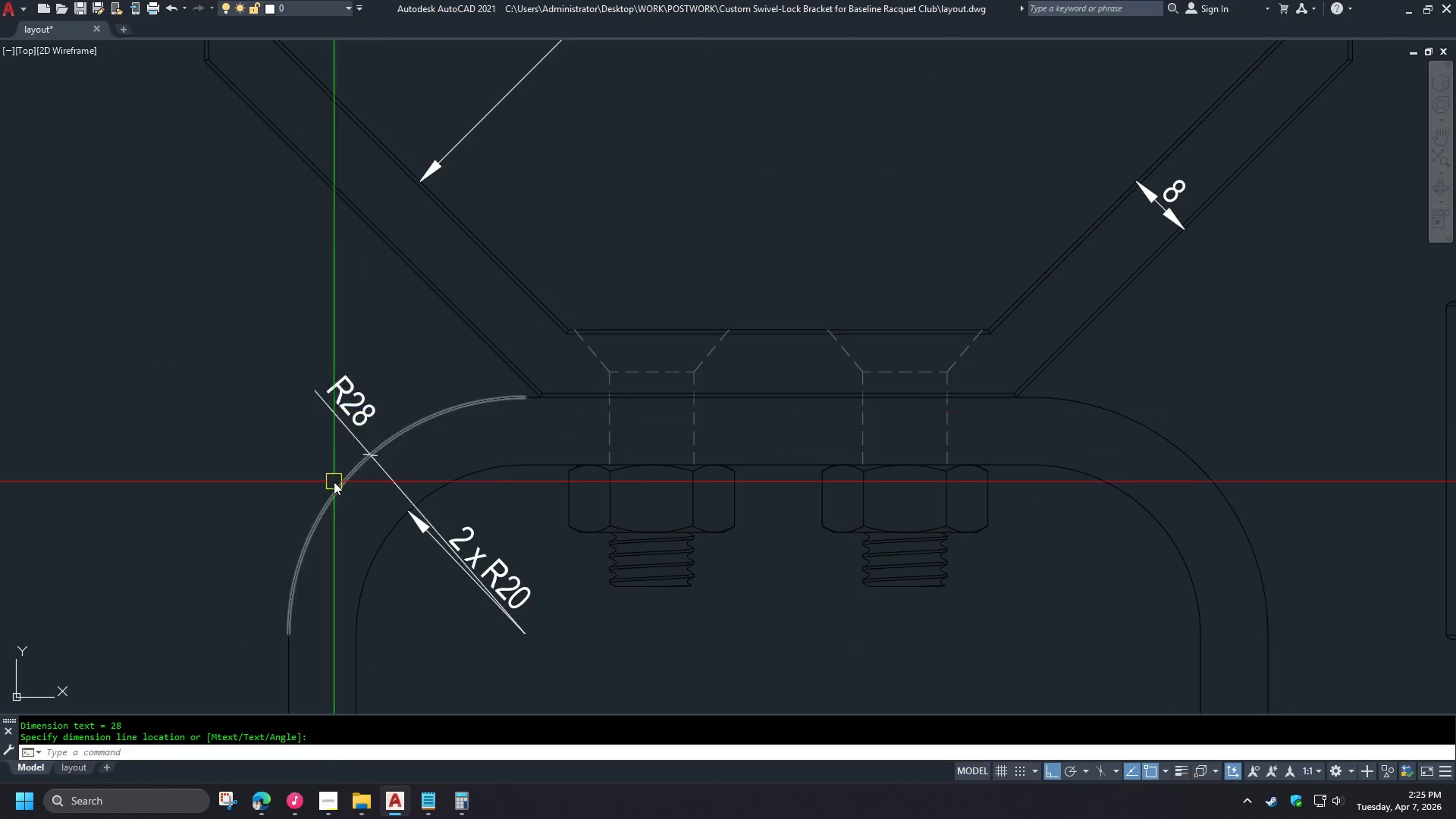 
type(ma )
 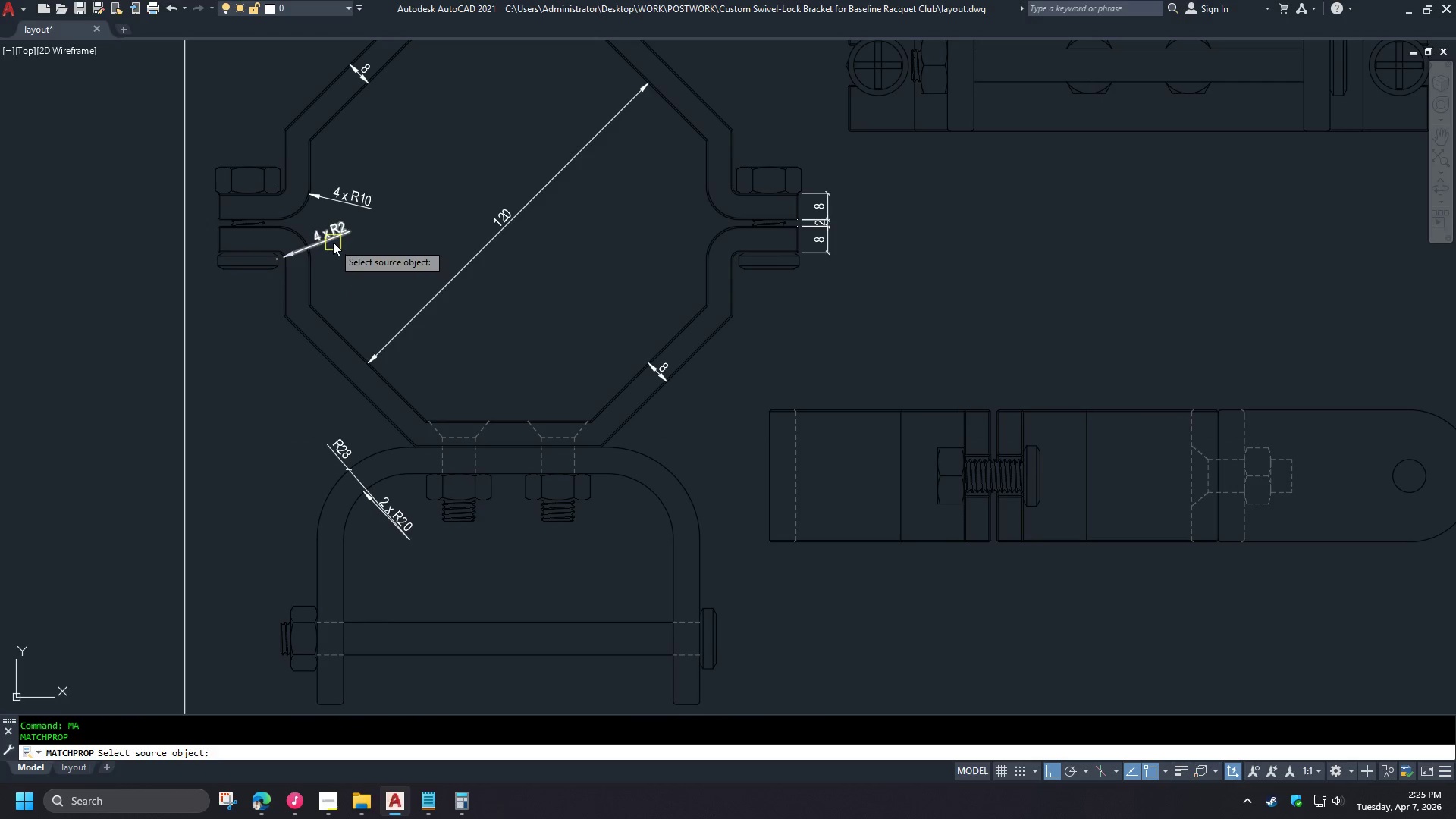 
left_click([332, 240])
 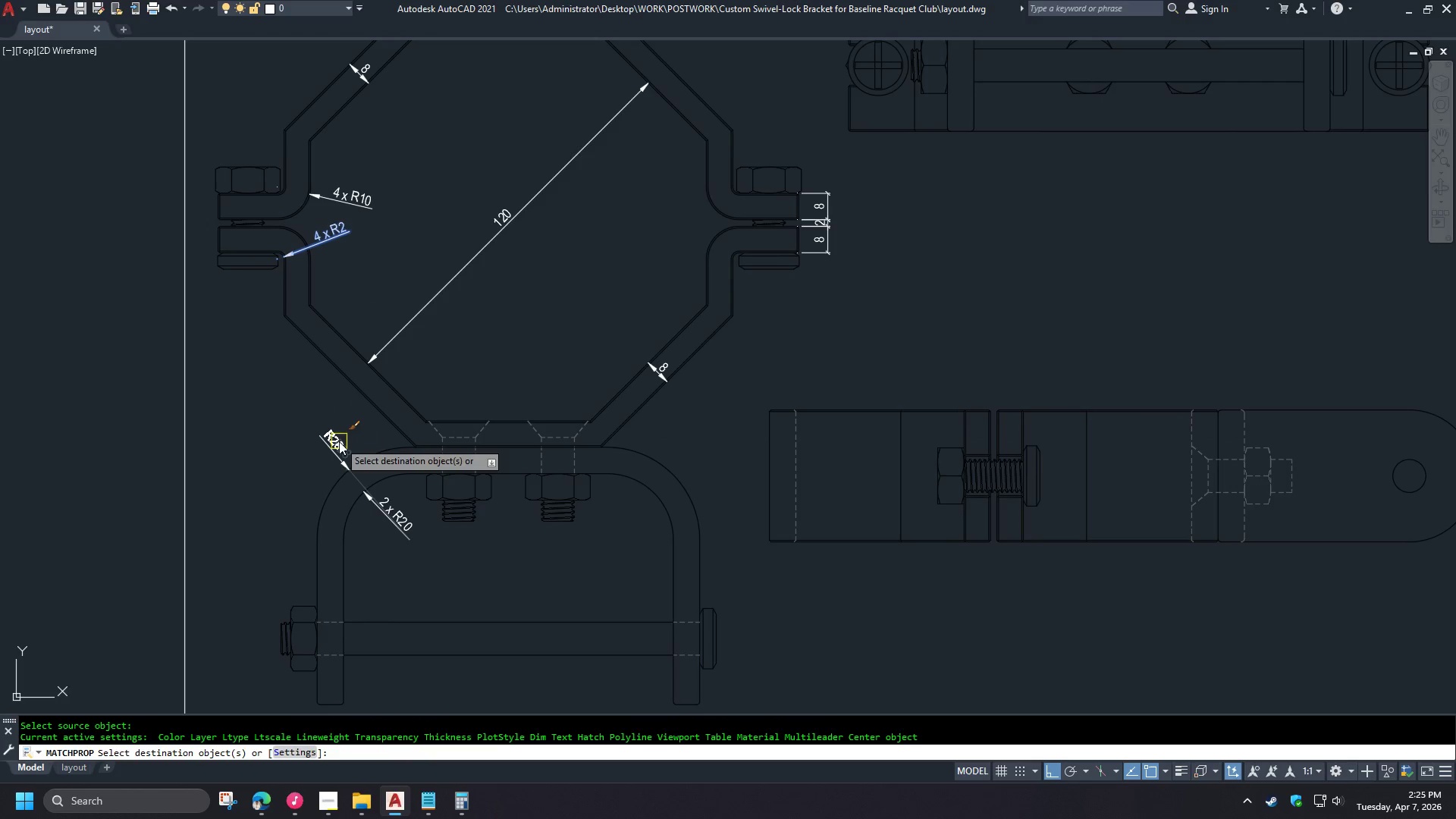 
left_click([339, 441])
 